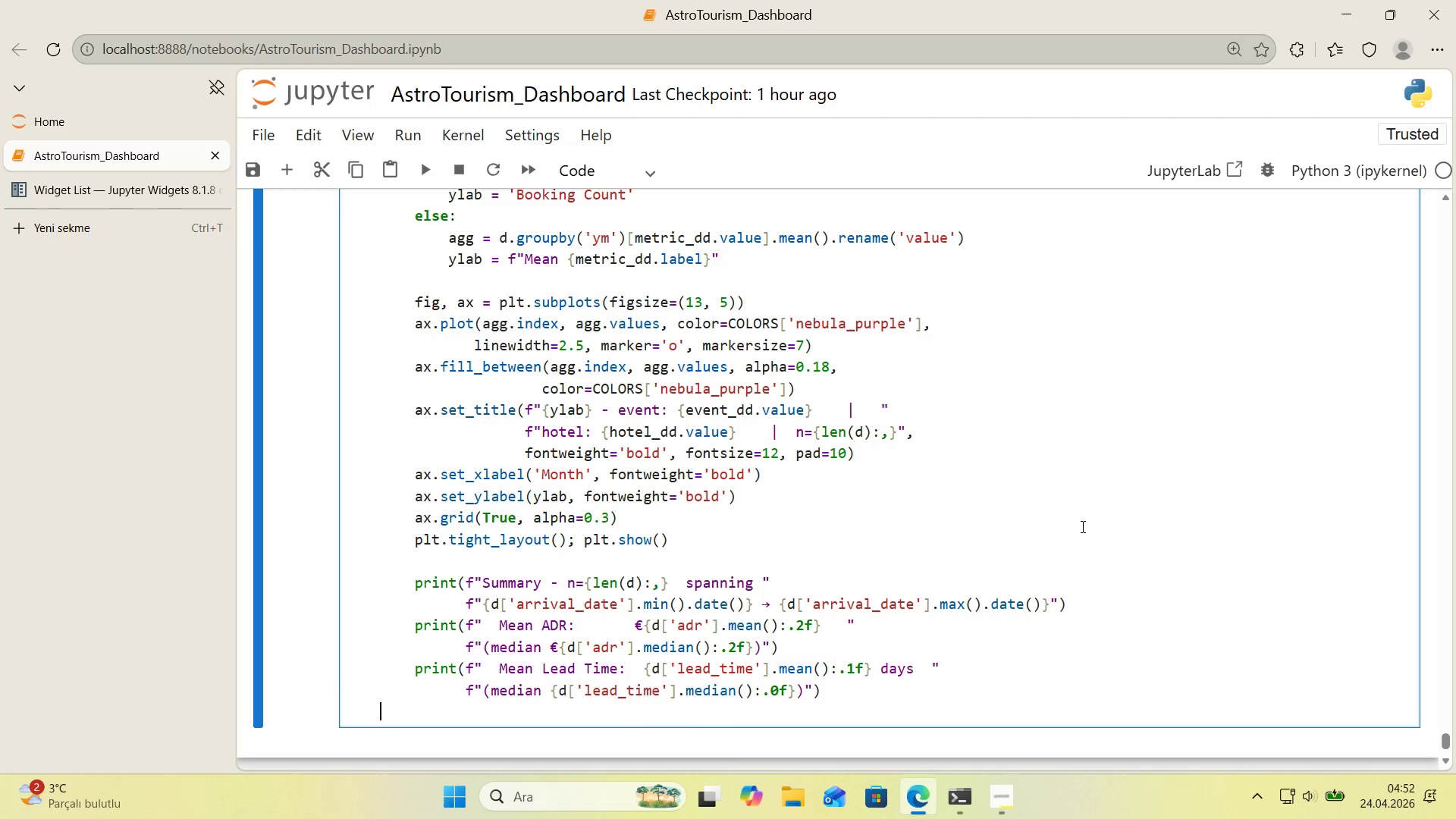 
key(Backspace)
 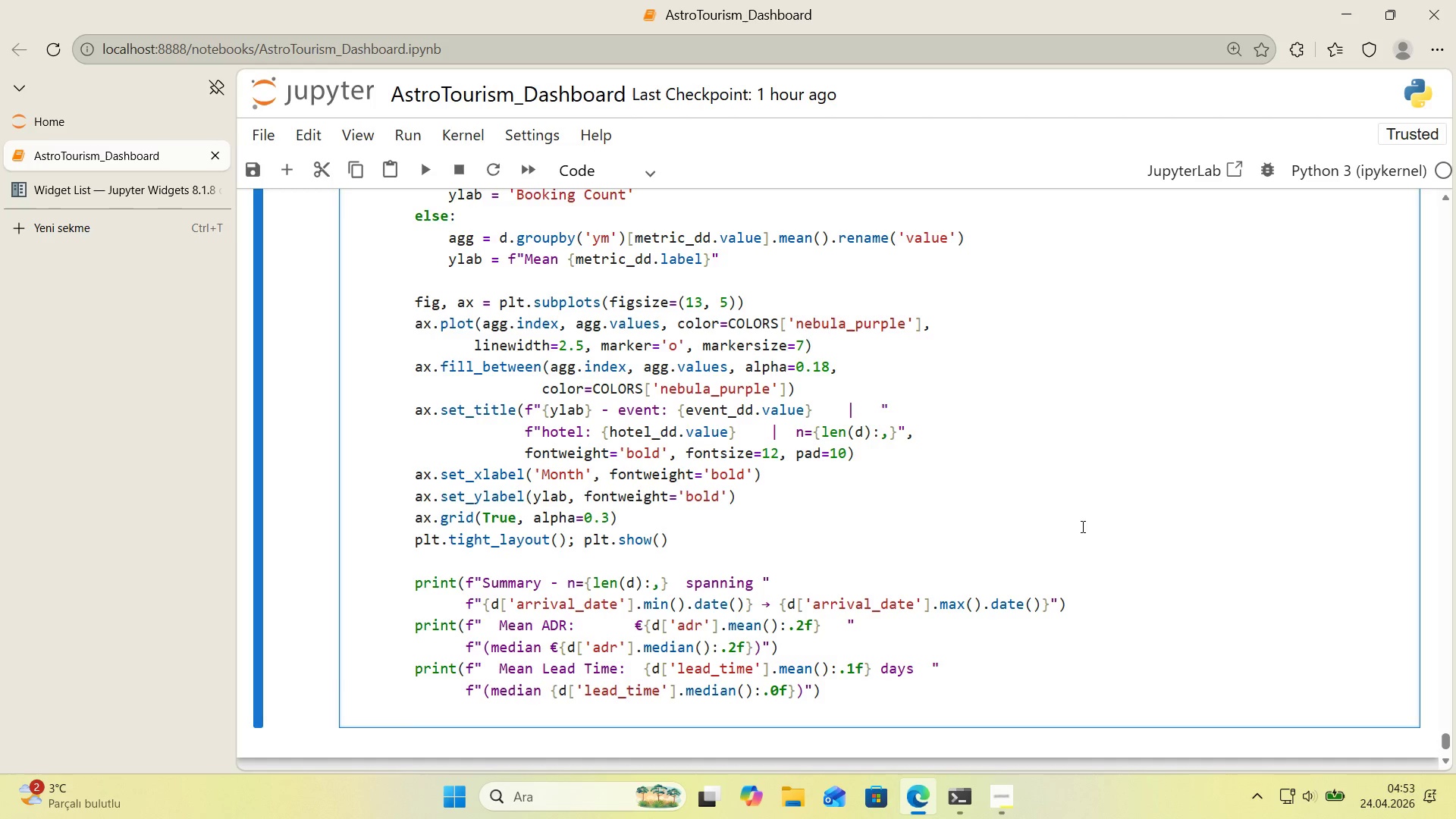 
key(Enter)
 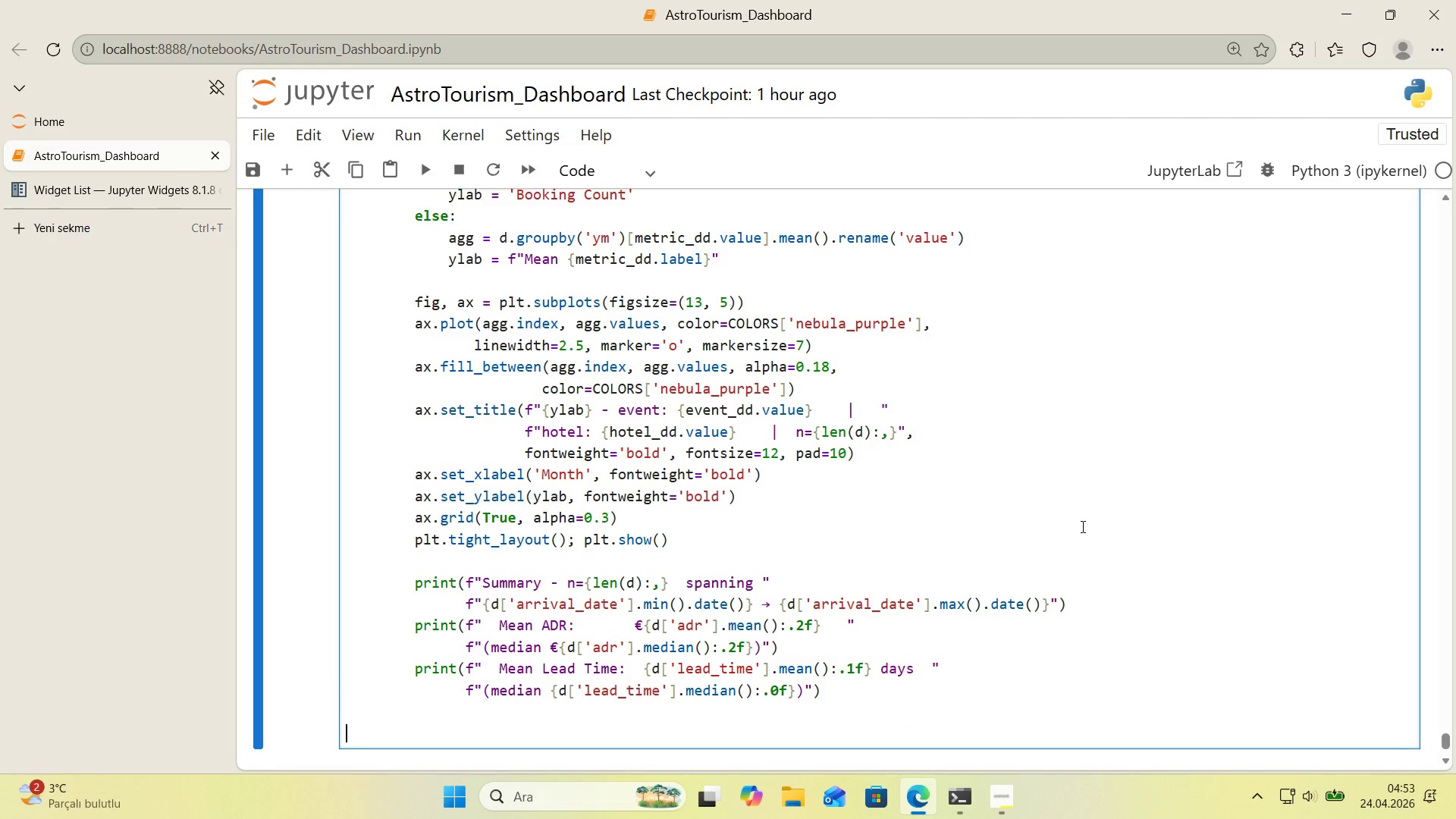 
type(event_dd)
 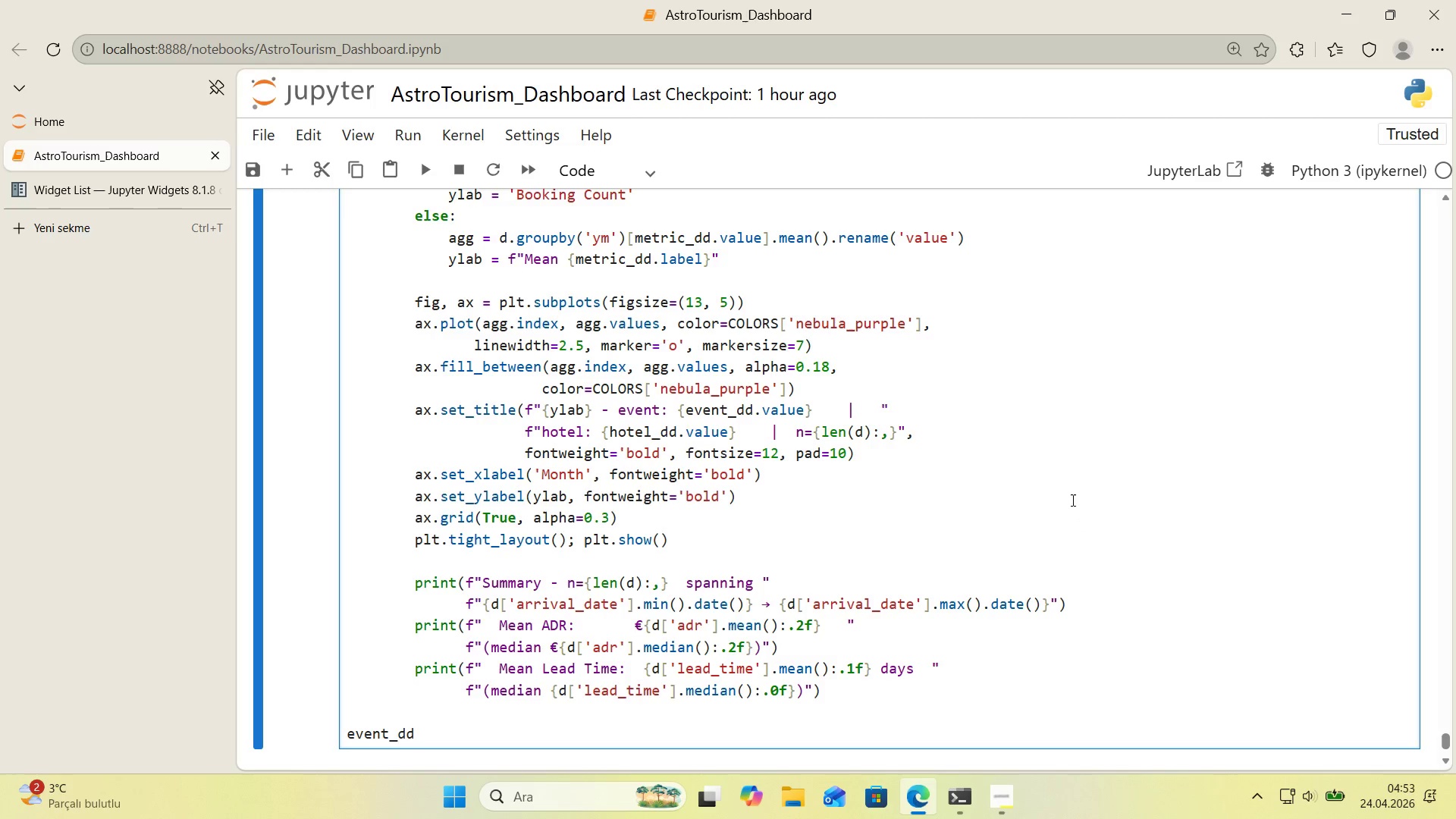 
scroll: coordinate [1068, 500], scroll_direction: down, amount: 1.0
 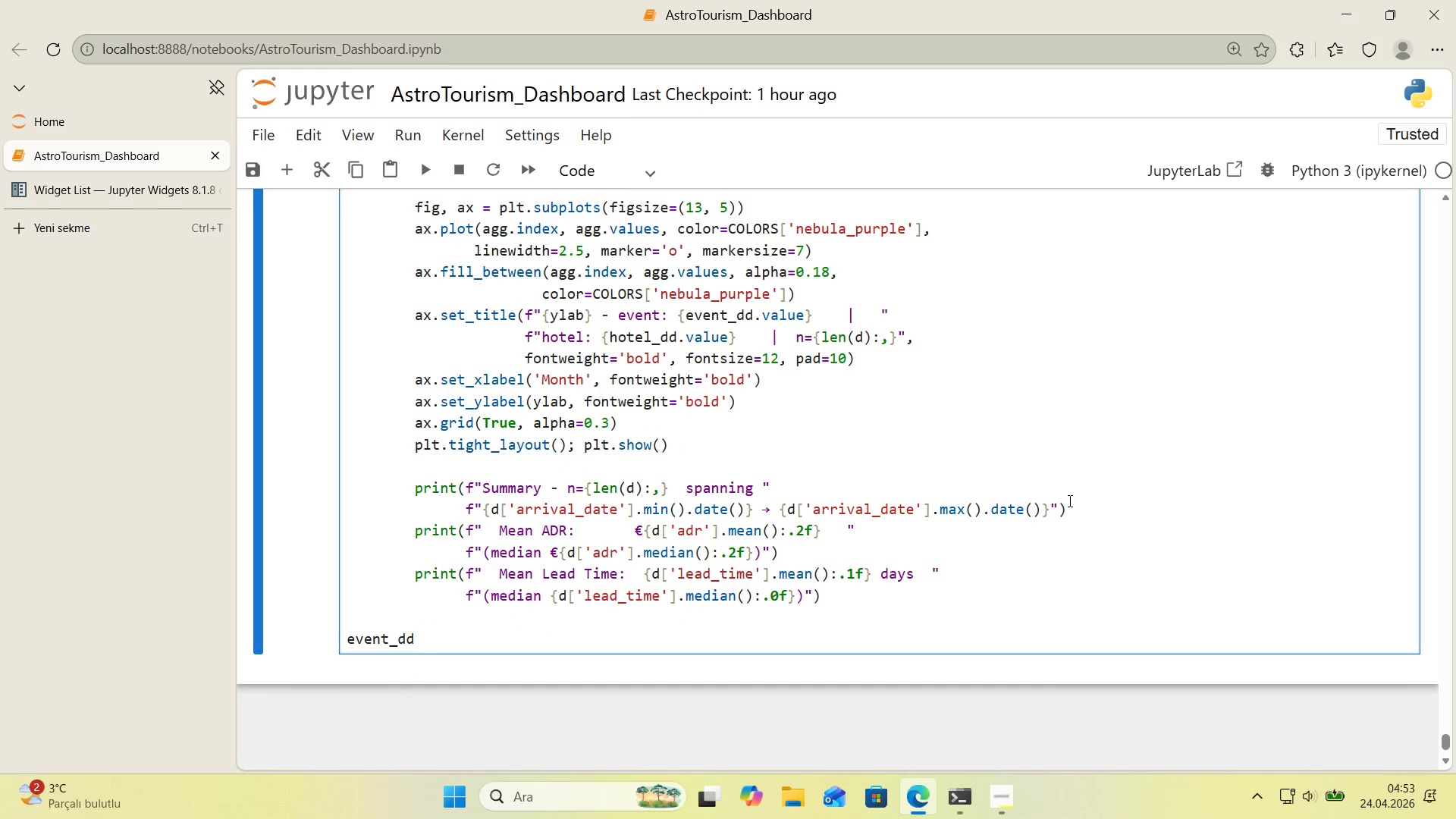 
type(.observe*()
 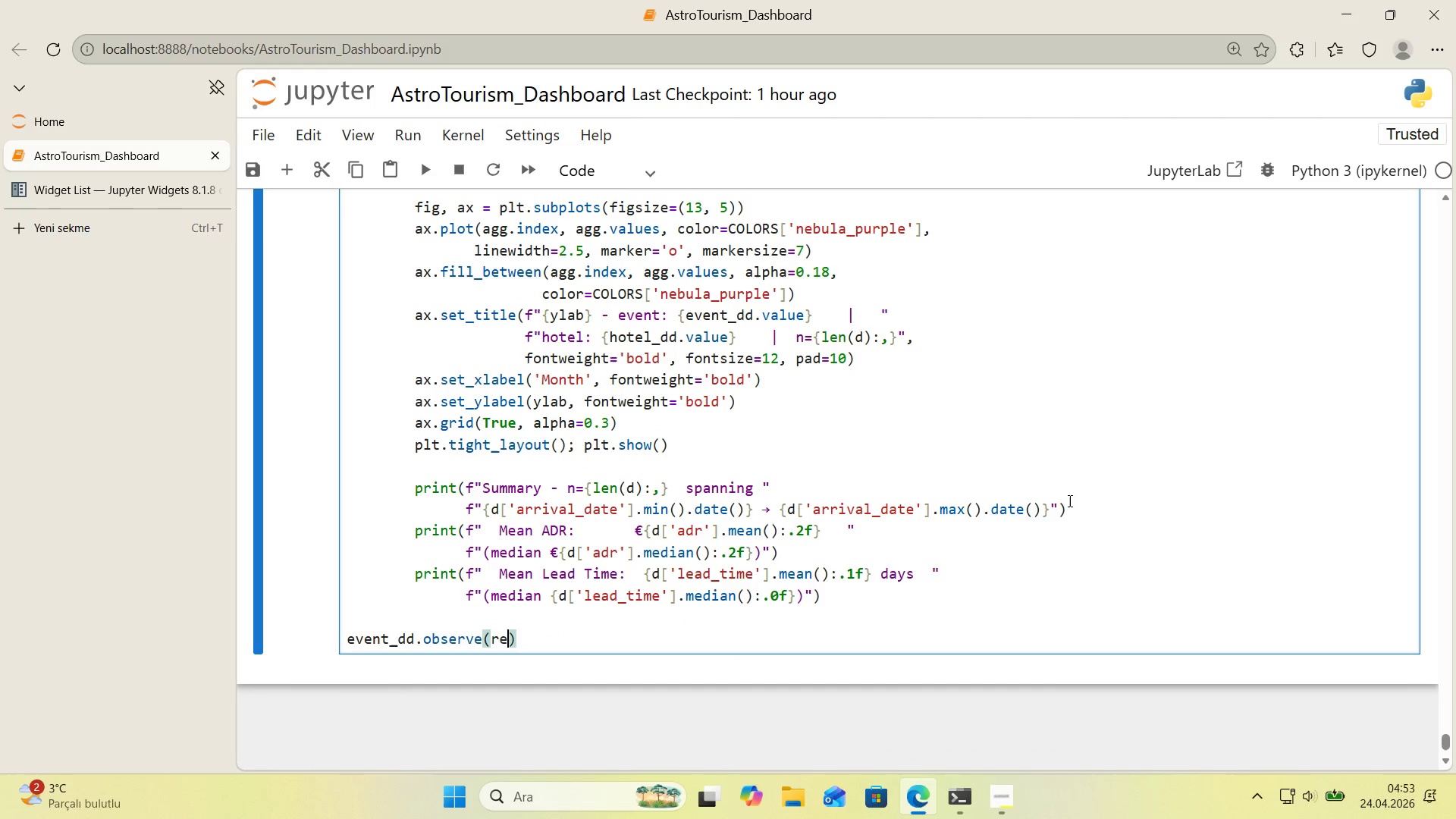 
 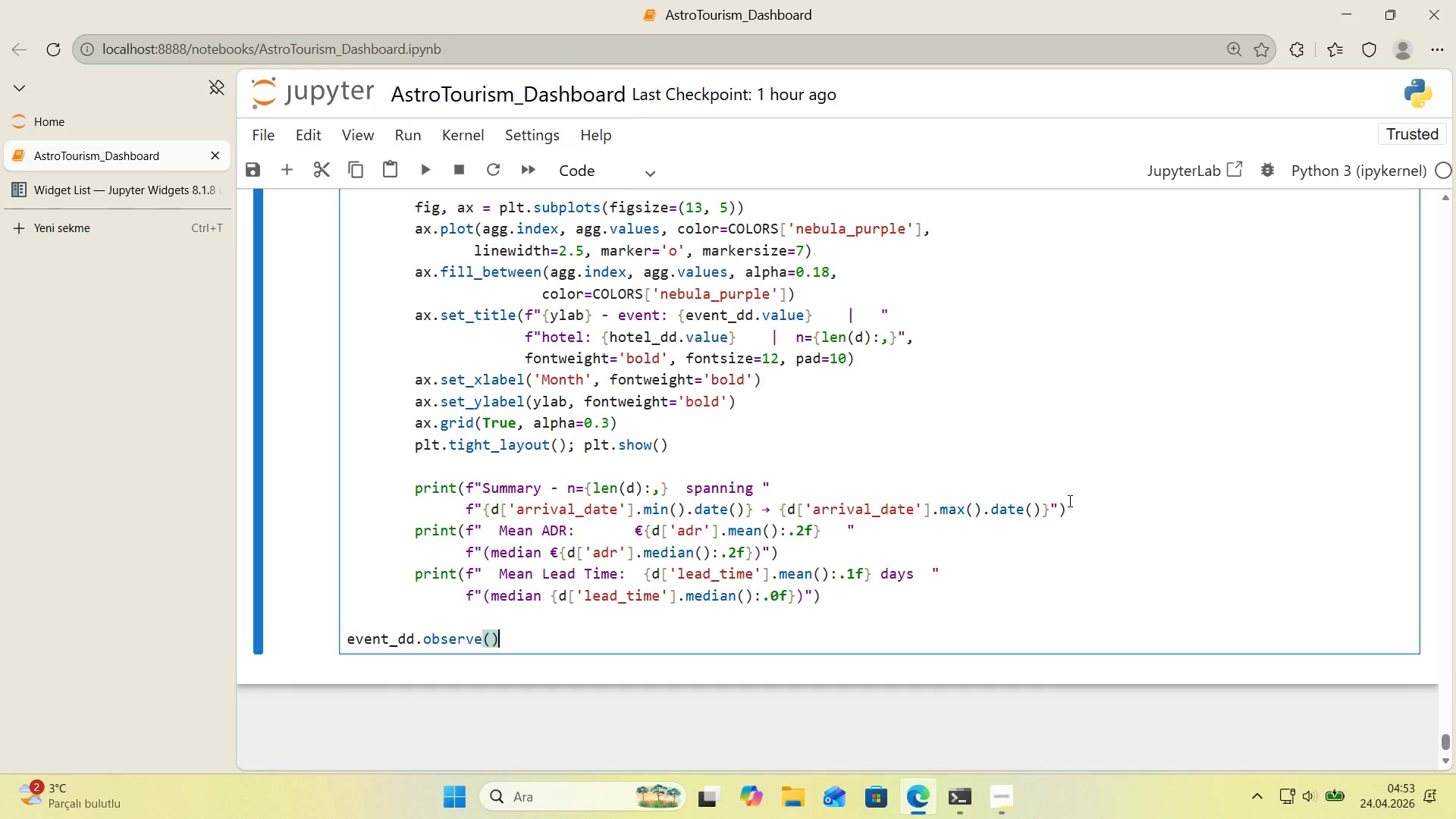 
key(ArrowLeft)
 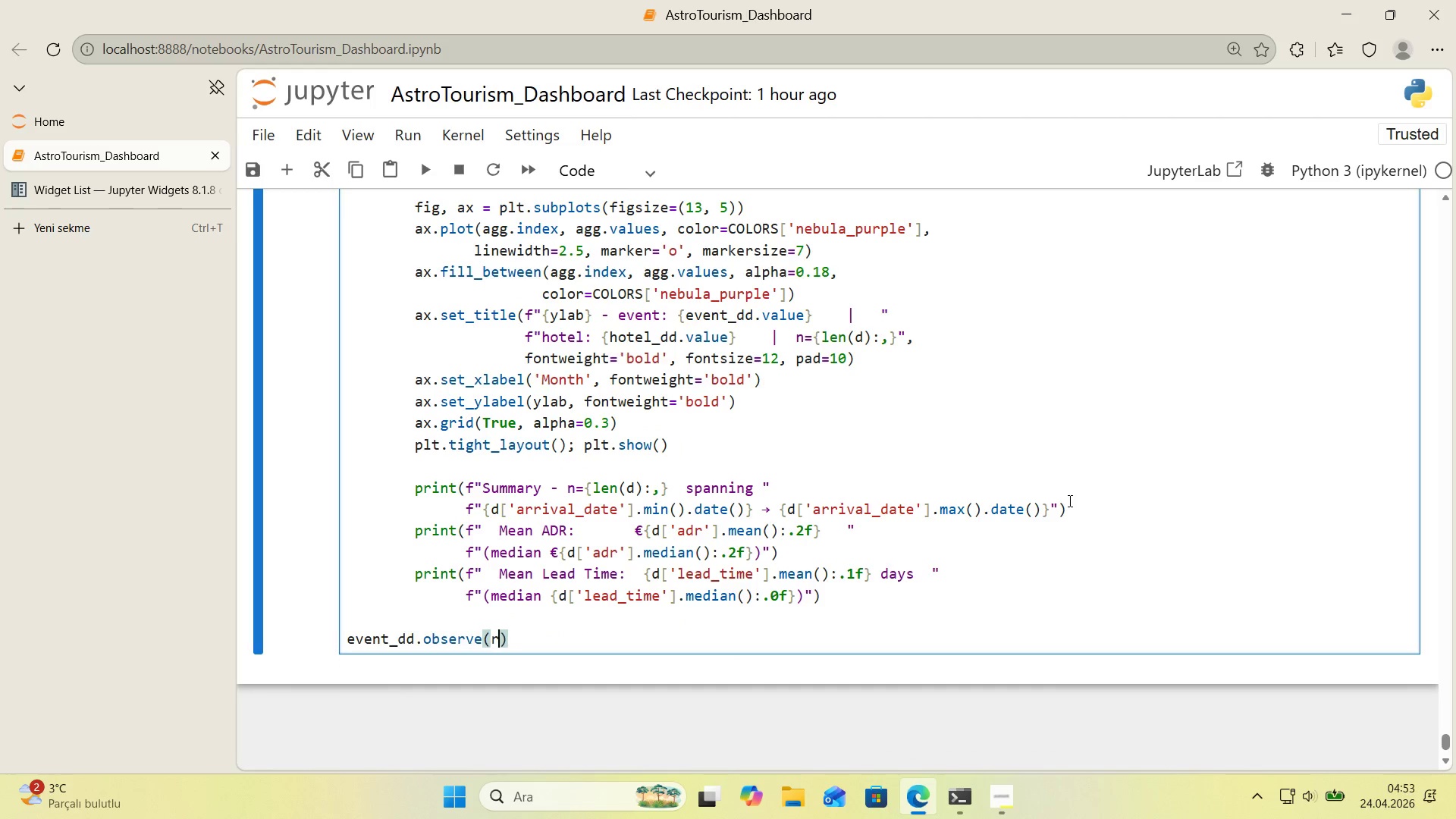 
type(render, names)@@)
 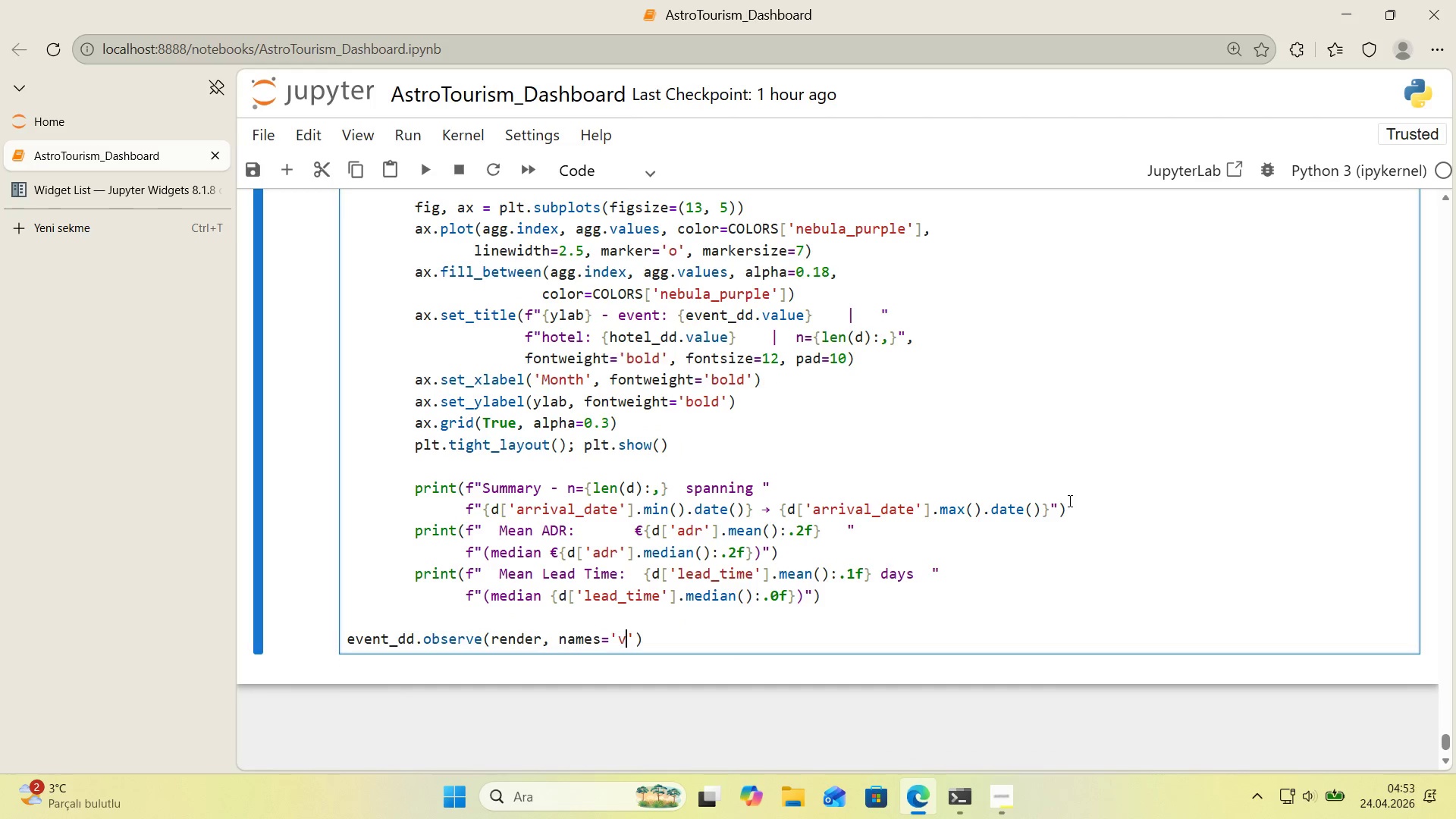 
 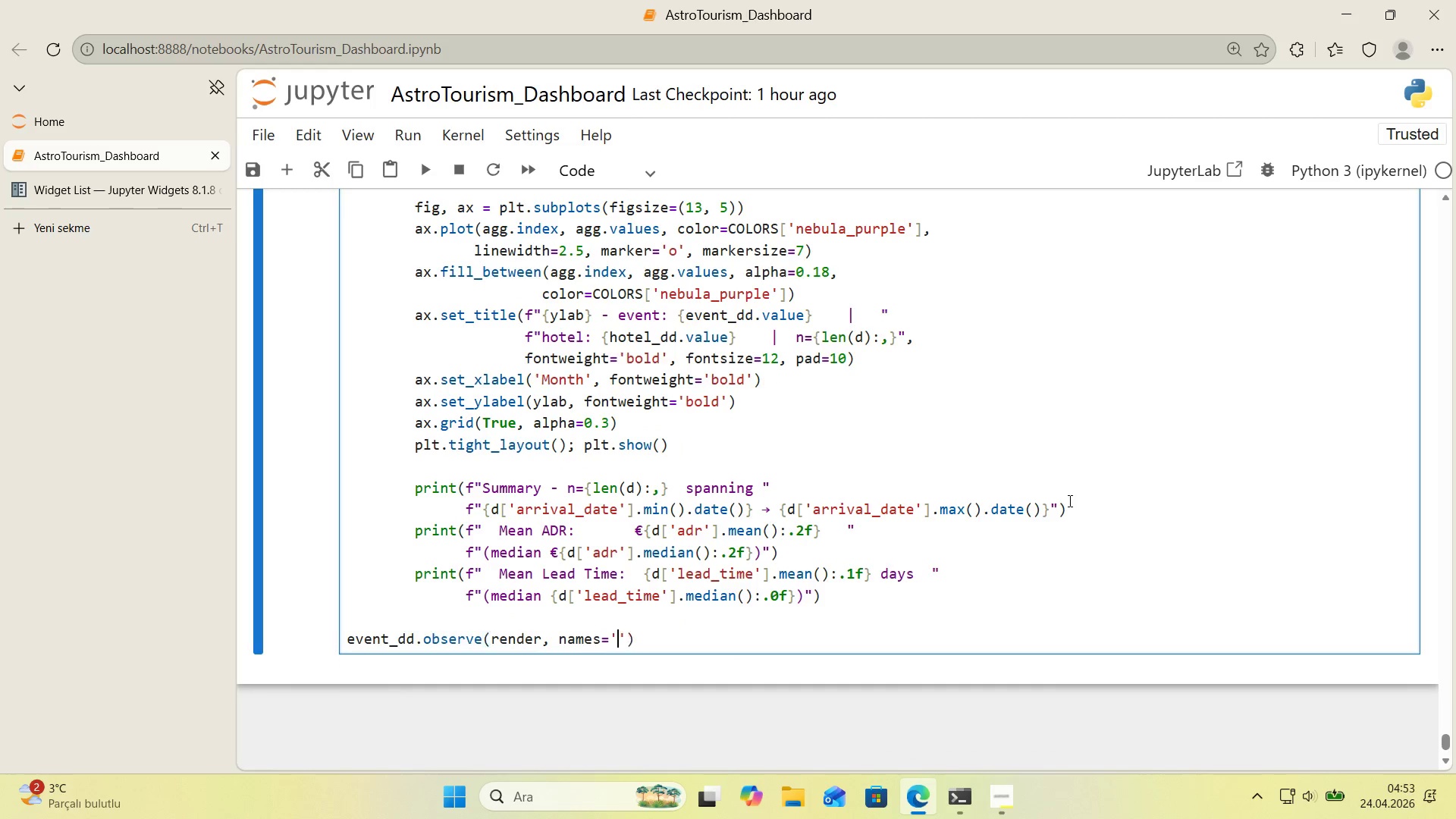 
key(ArrowLeft)
 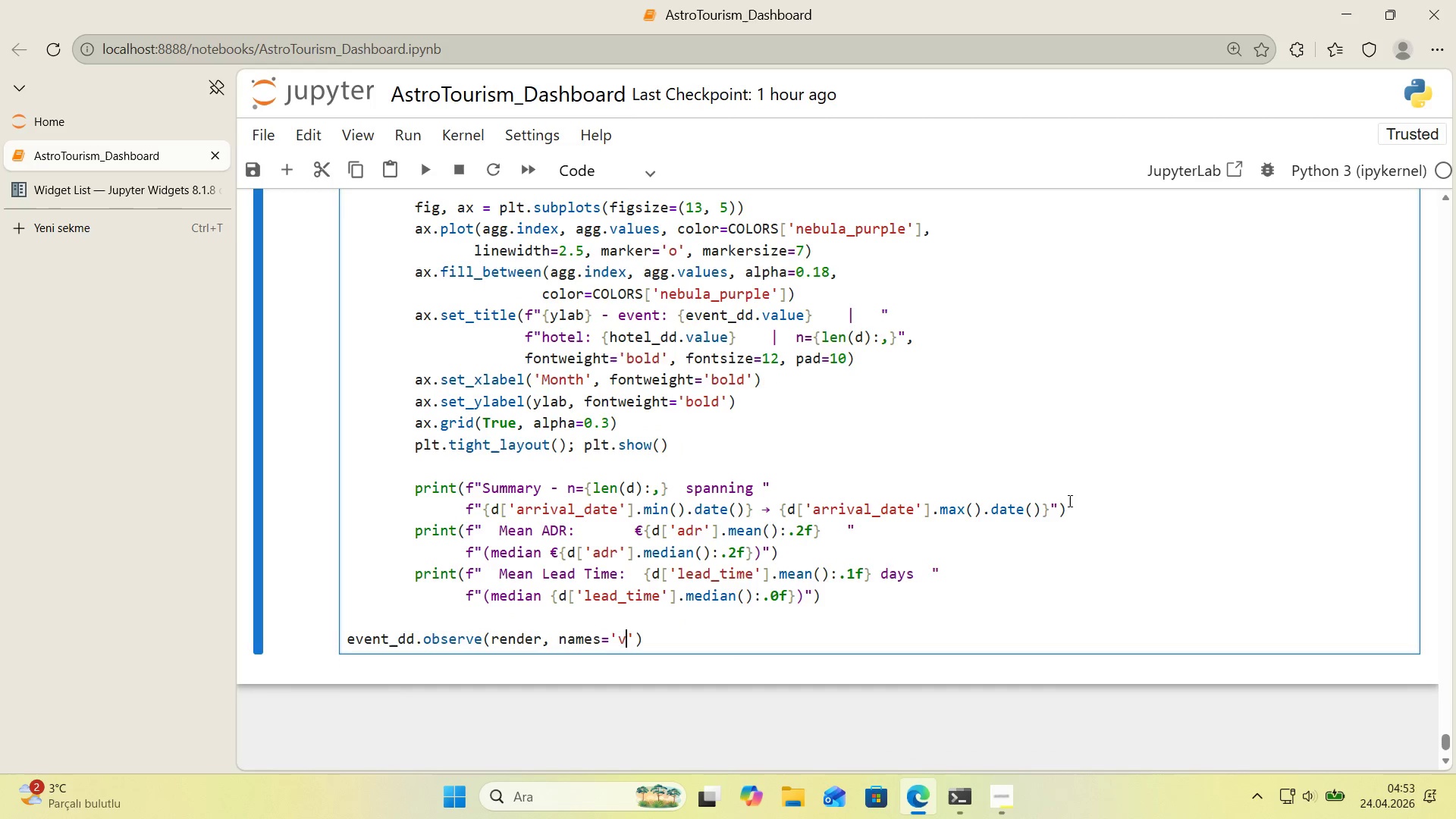 
type(value)
 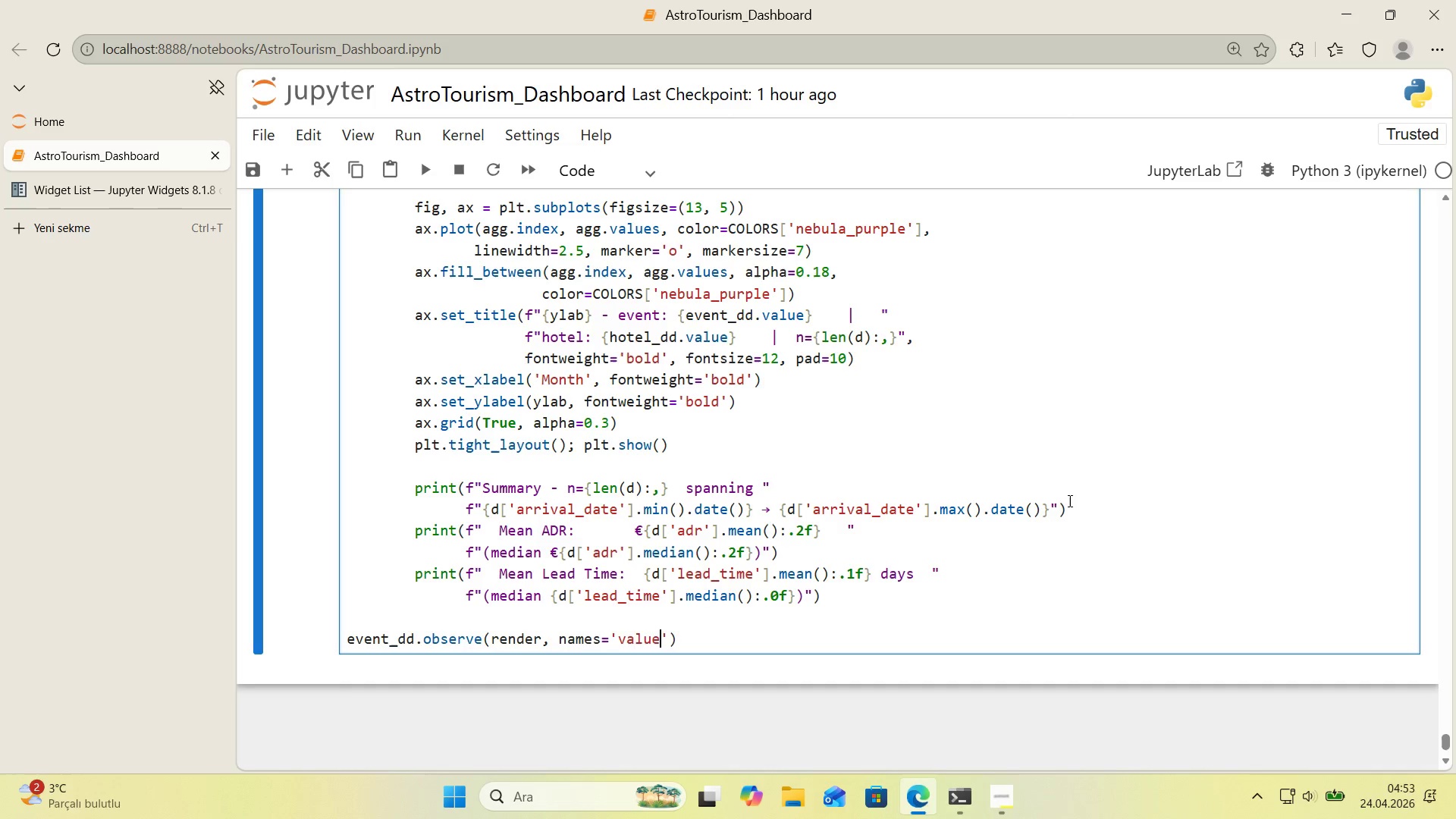 
key(ArrowRight)
 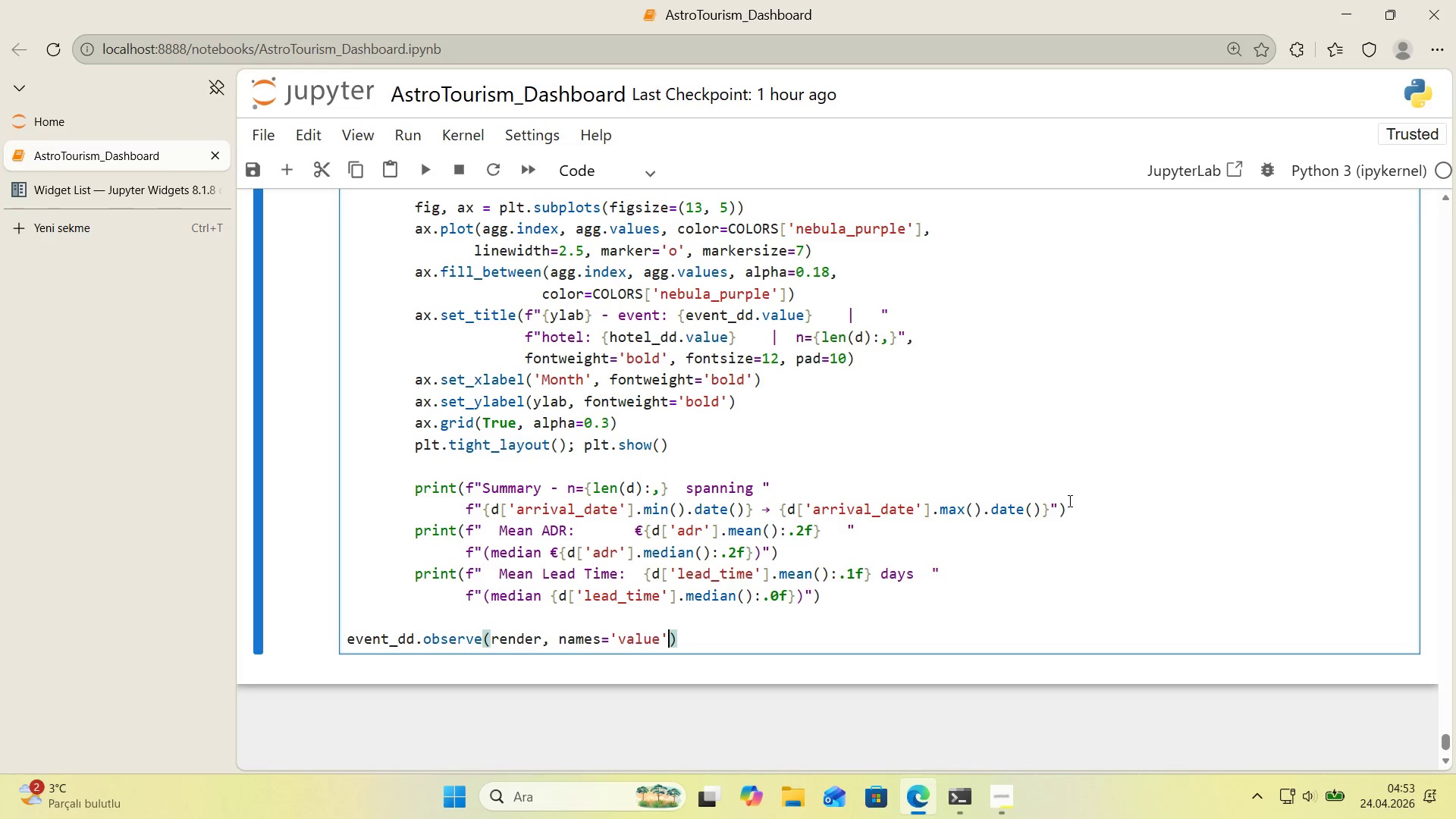 
key(ArrowRight)
 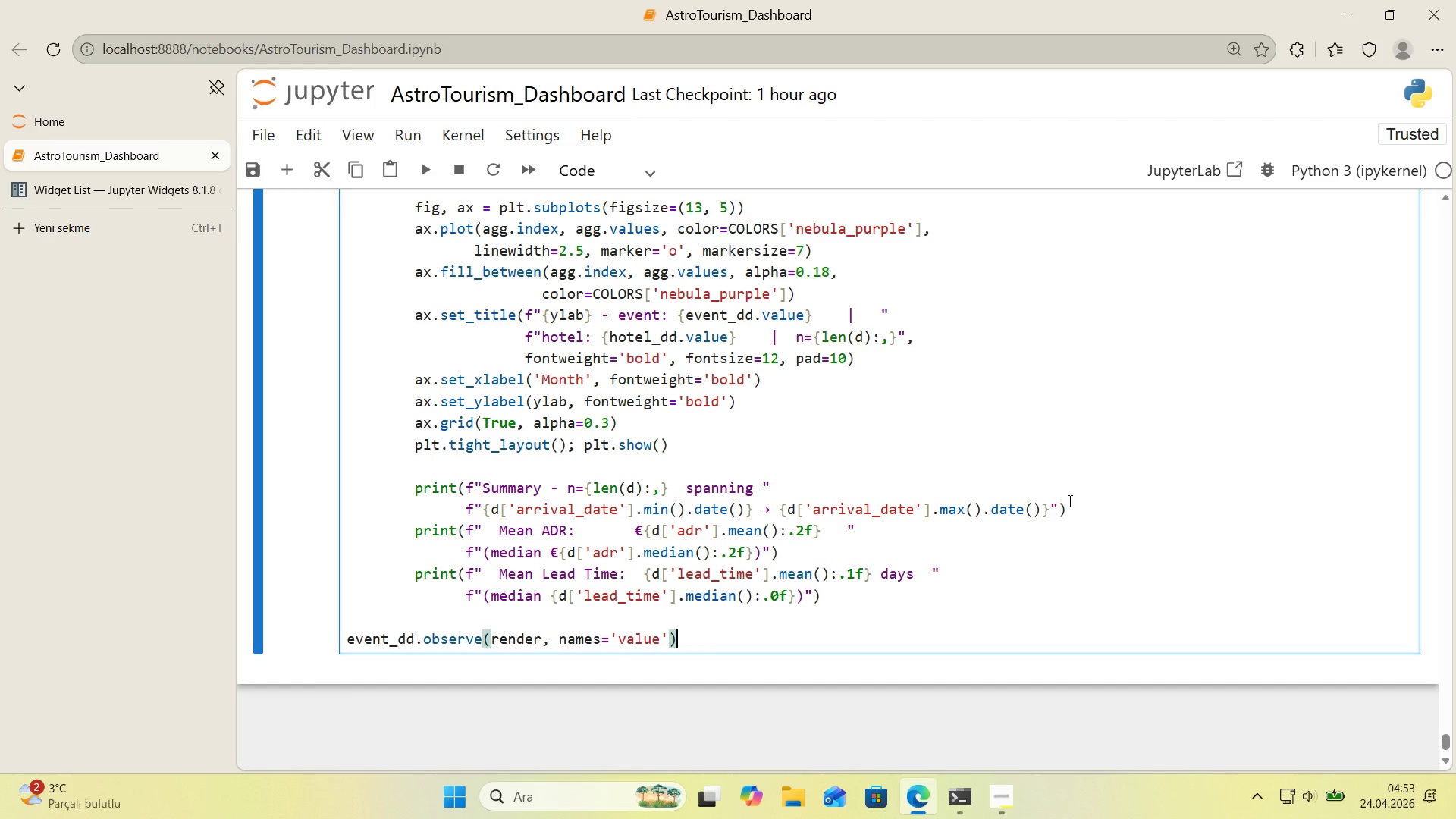 
key(Enter)
 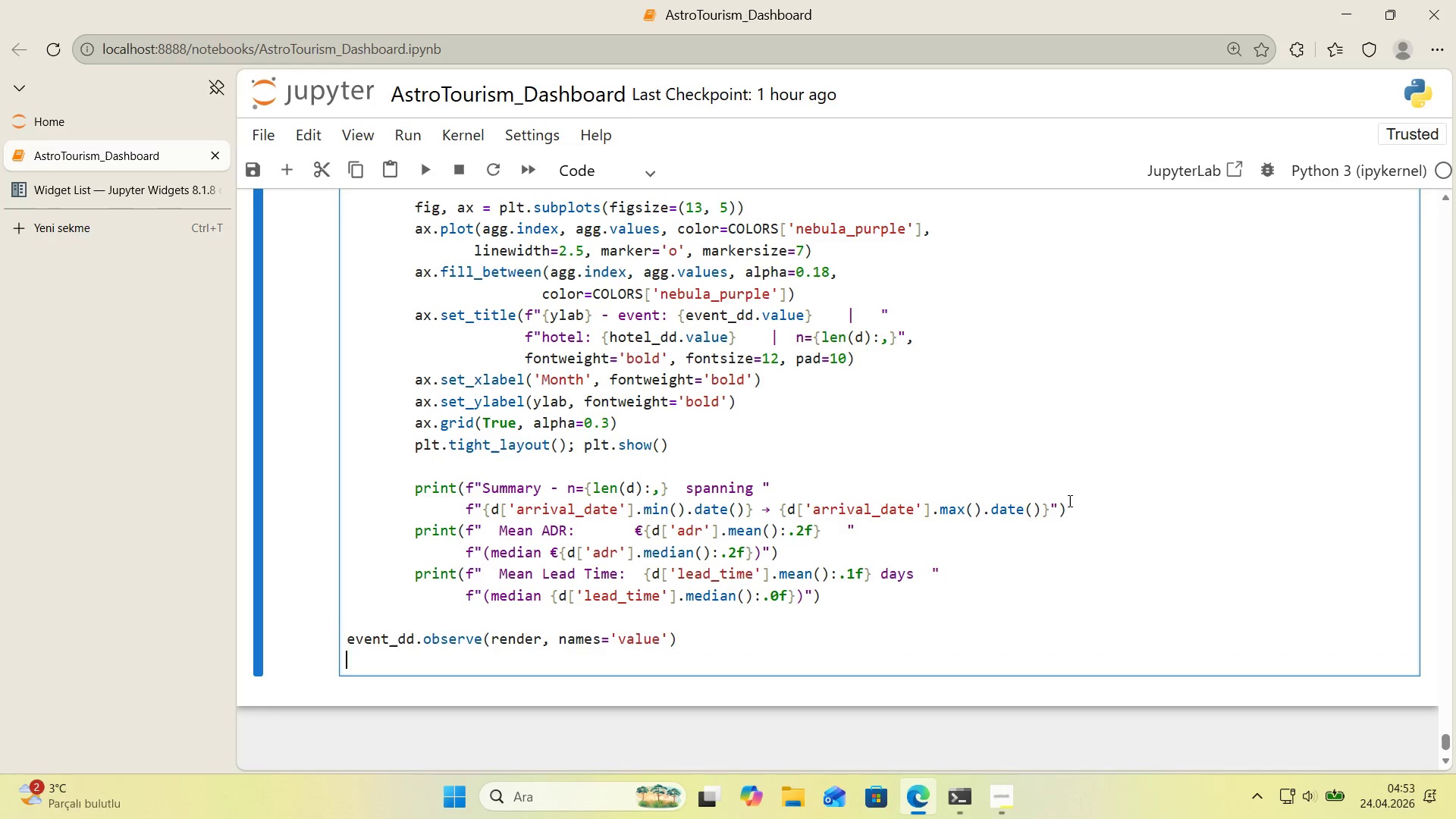 
type(hotel_dd.os)
key(Backspace)
type(bserve*()
 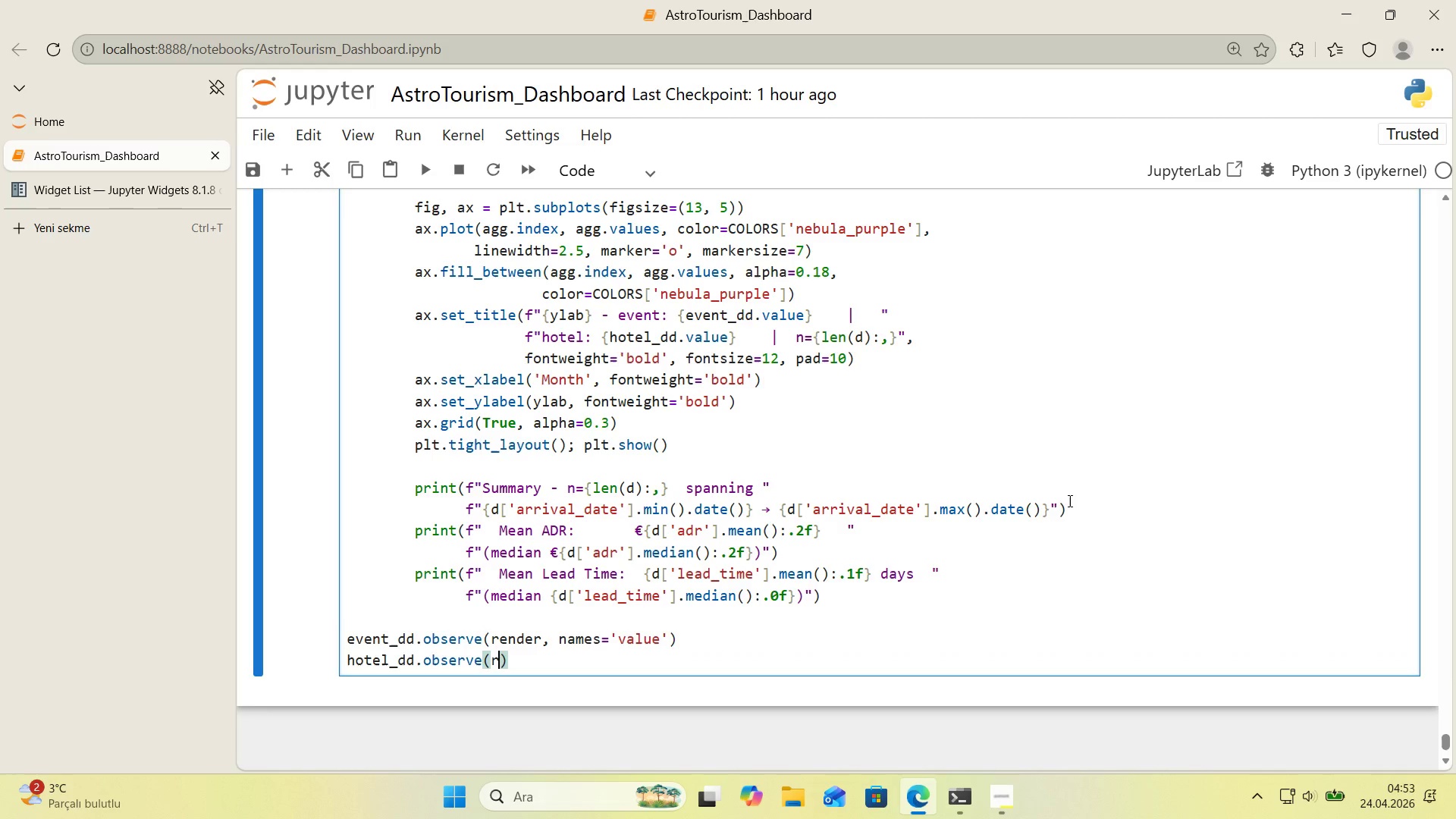 
 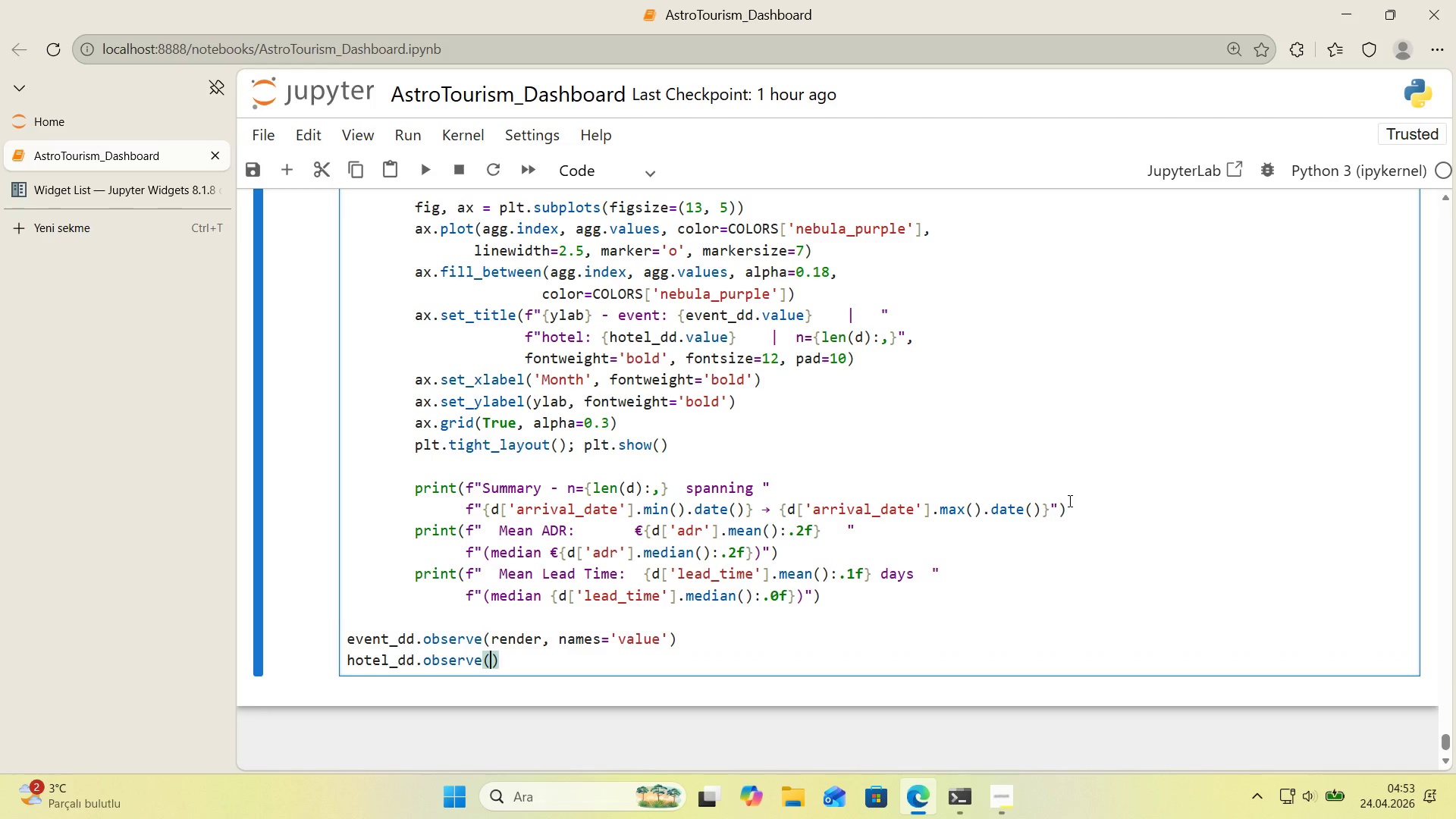 
key(ArrowLeft)
 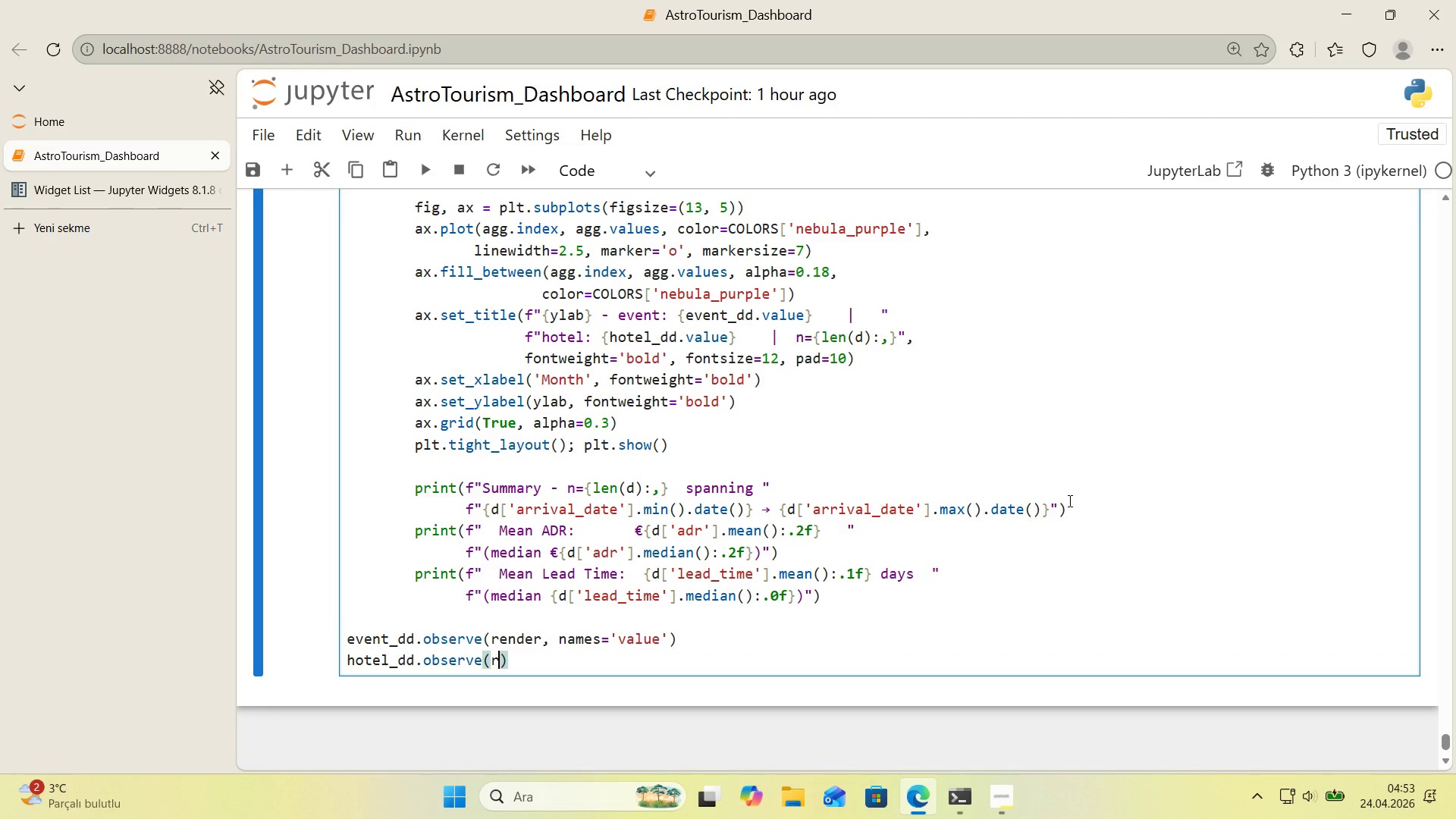 
type(render, names)@@)
 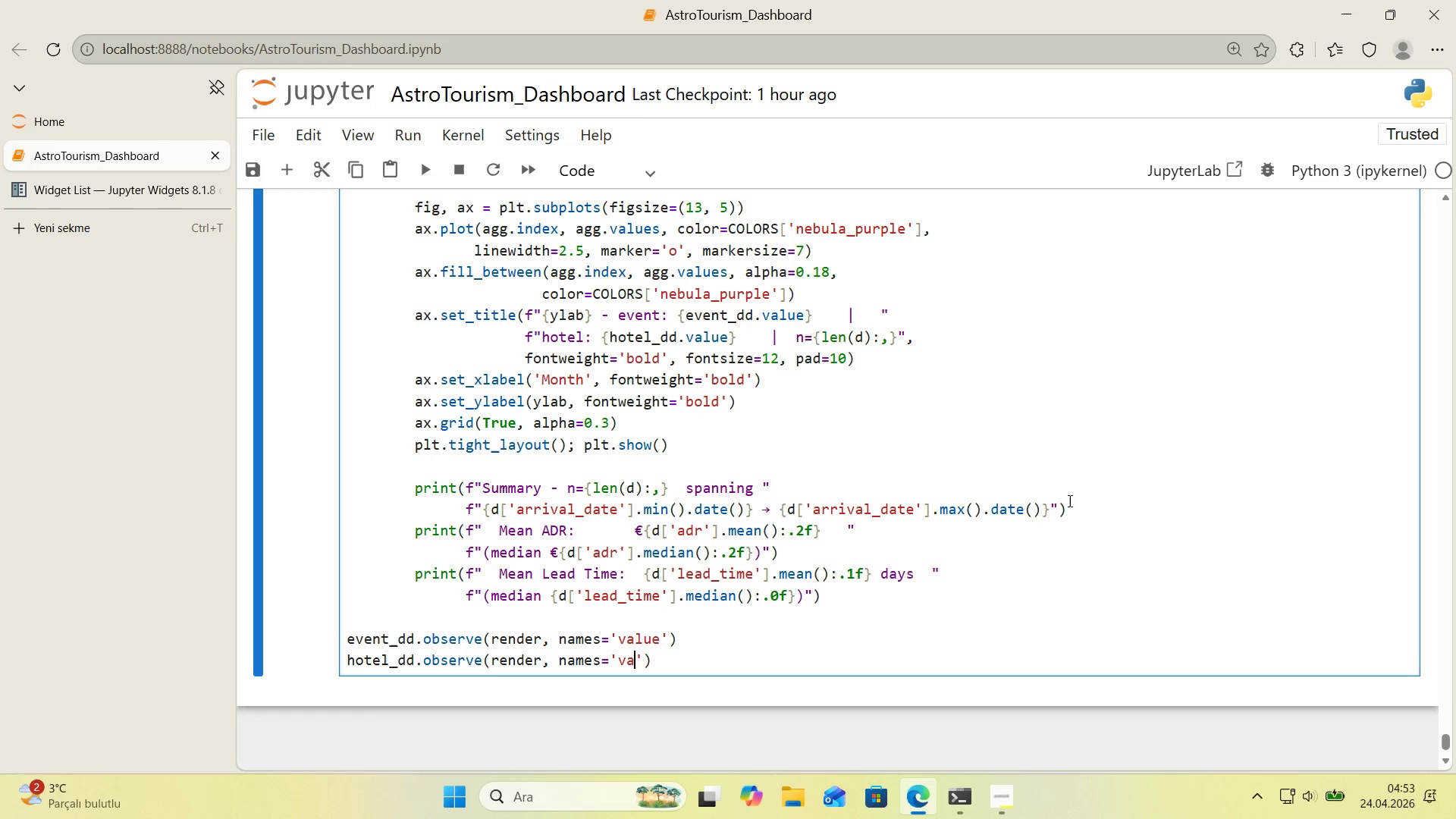 
 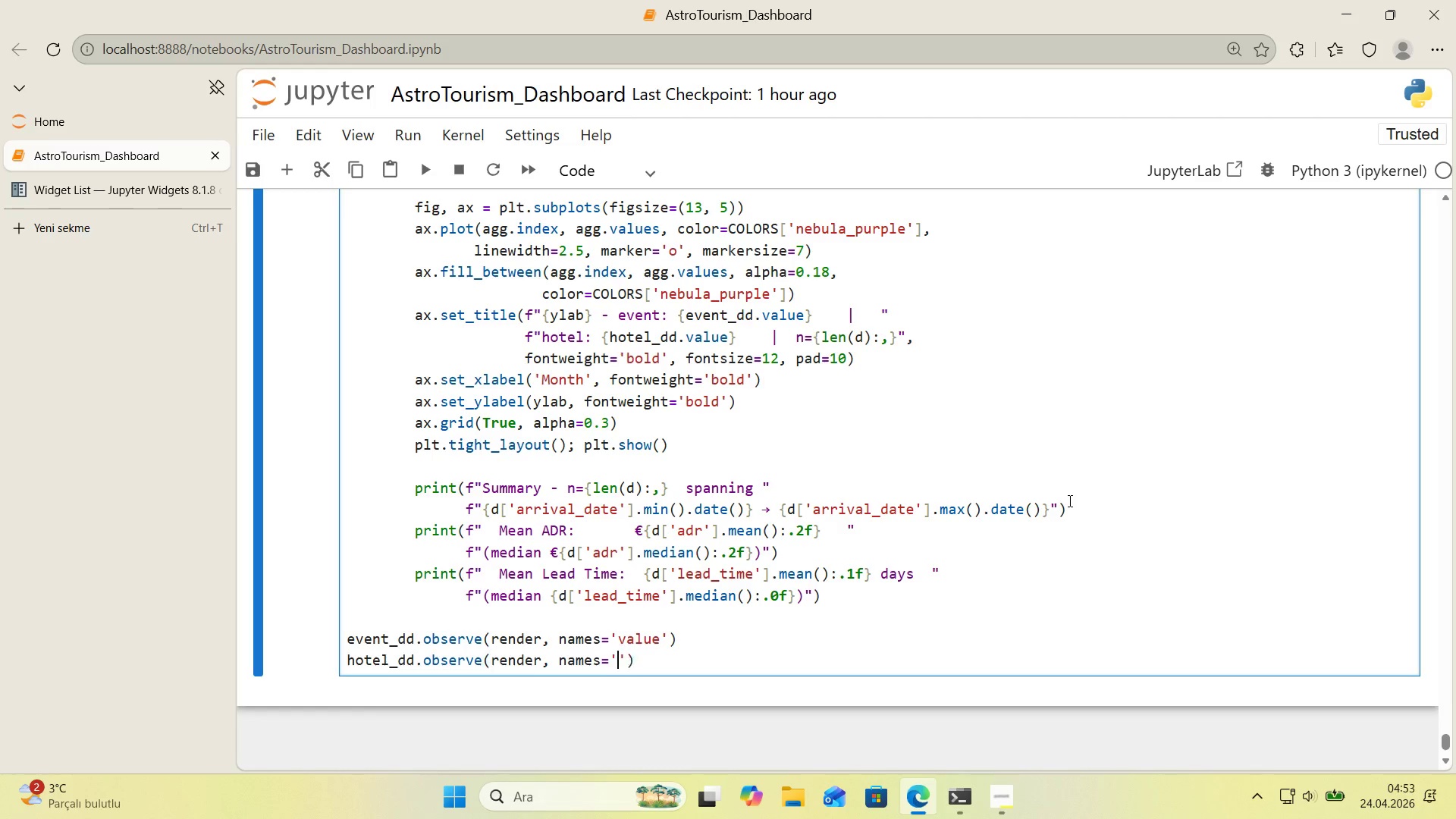 
key(ArrowLeft)
 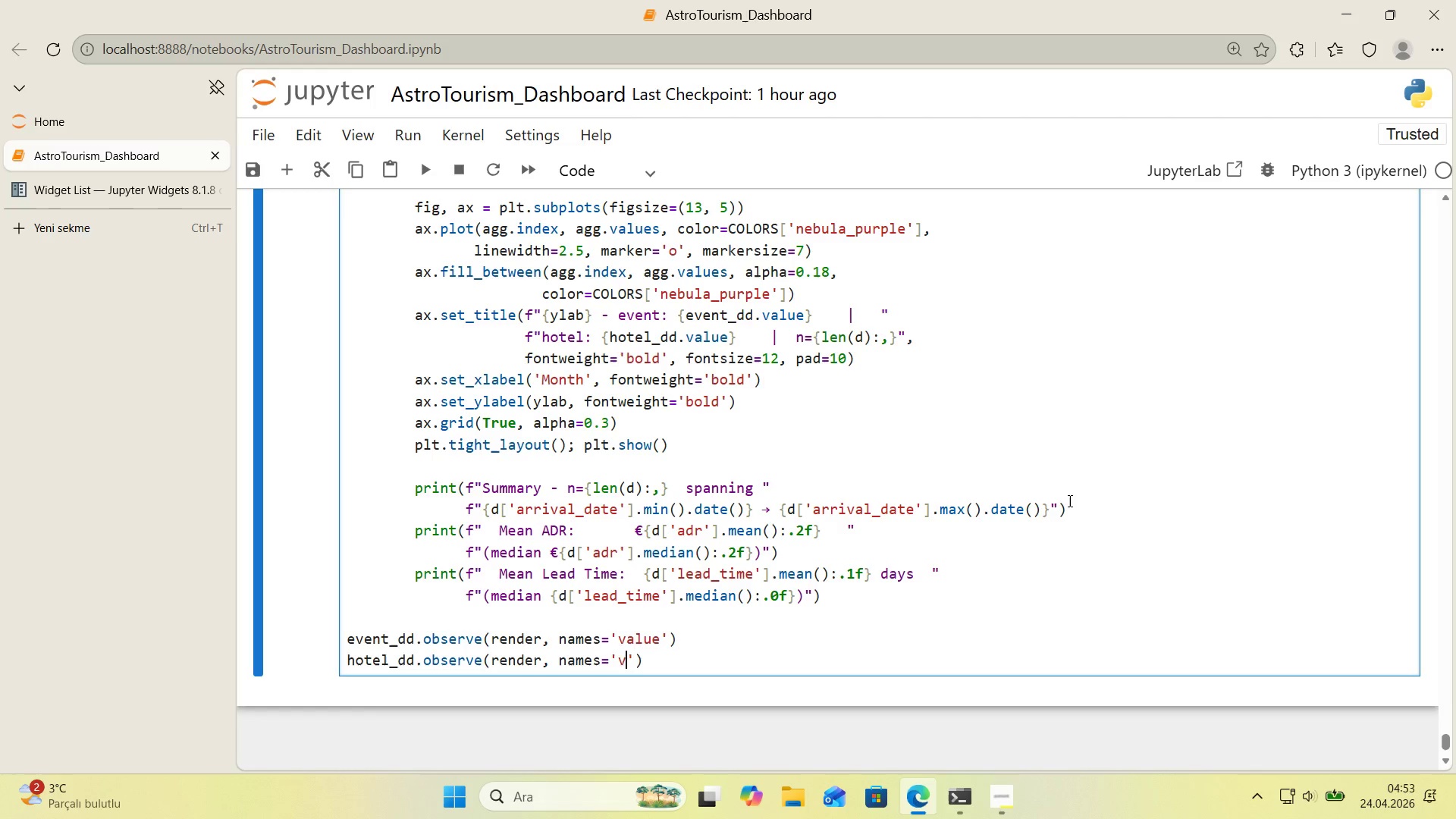 
type(value)
 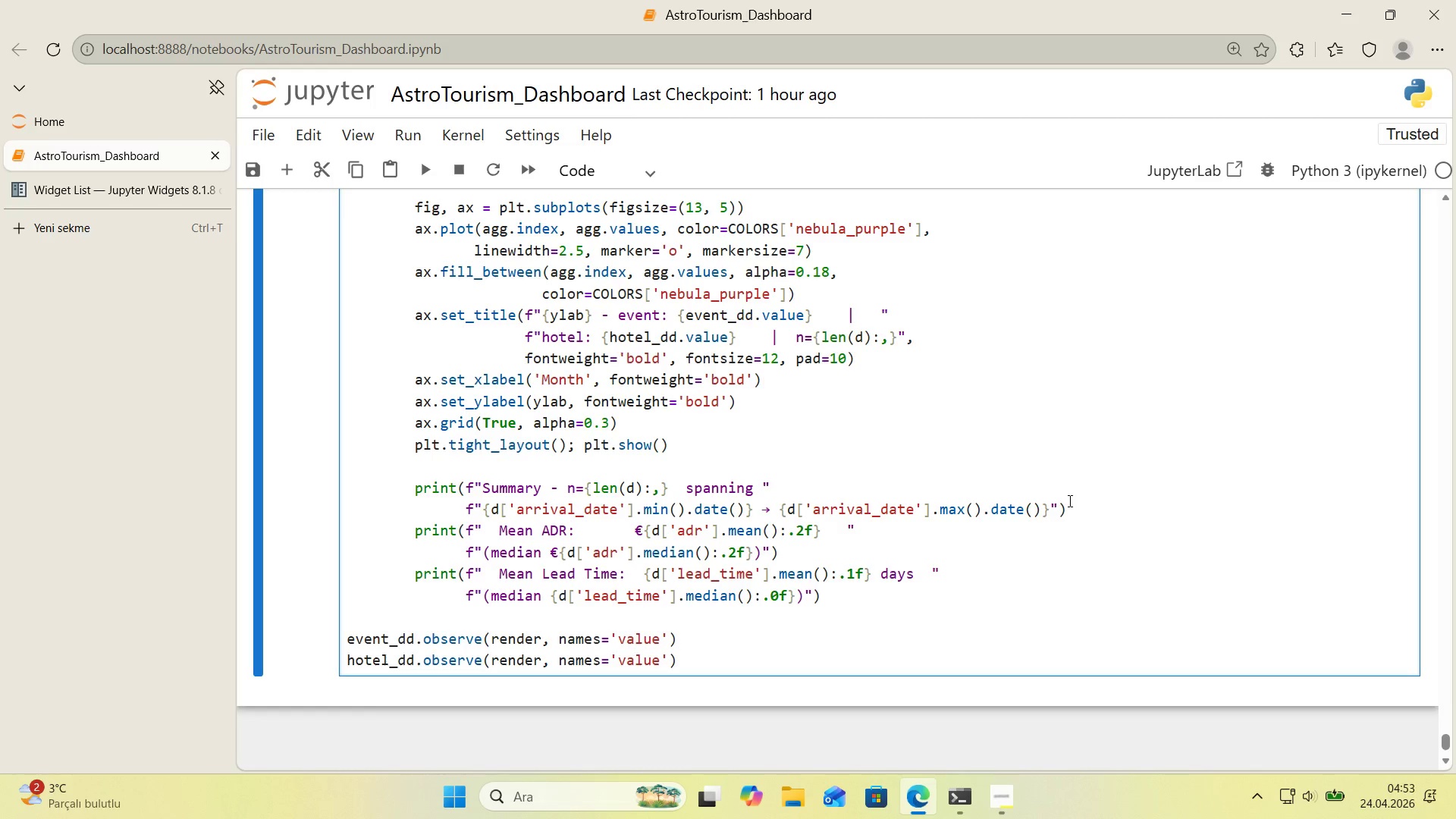 
key(ArrowRight)
 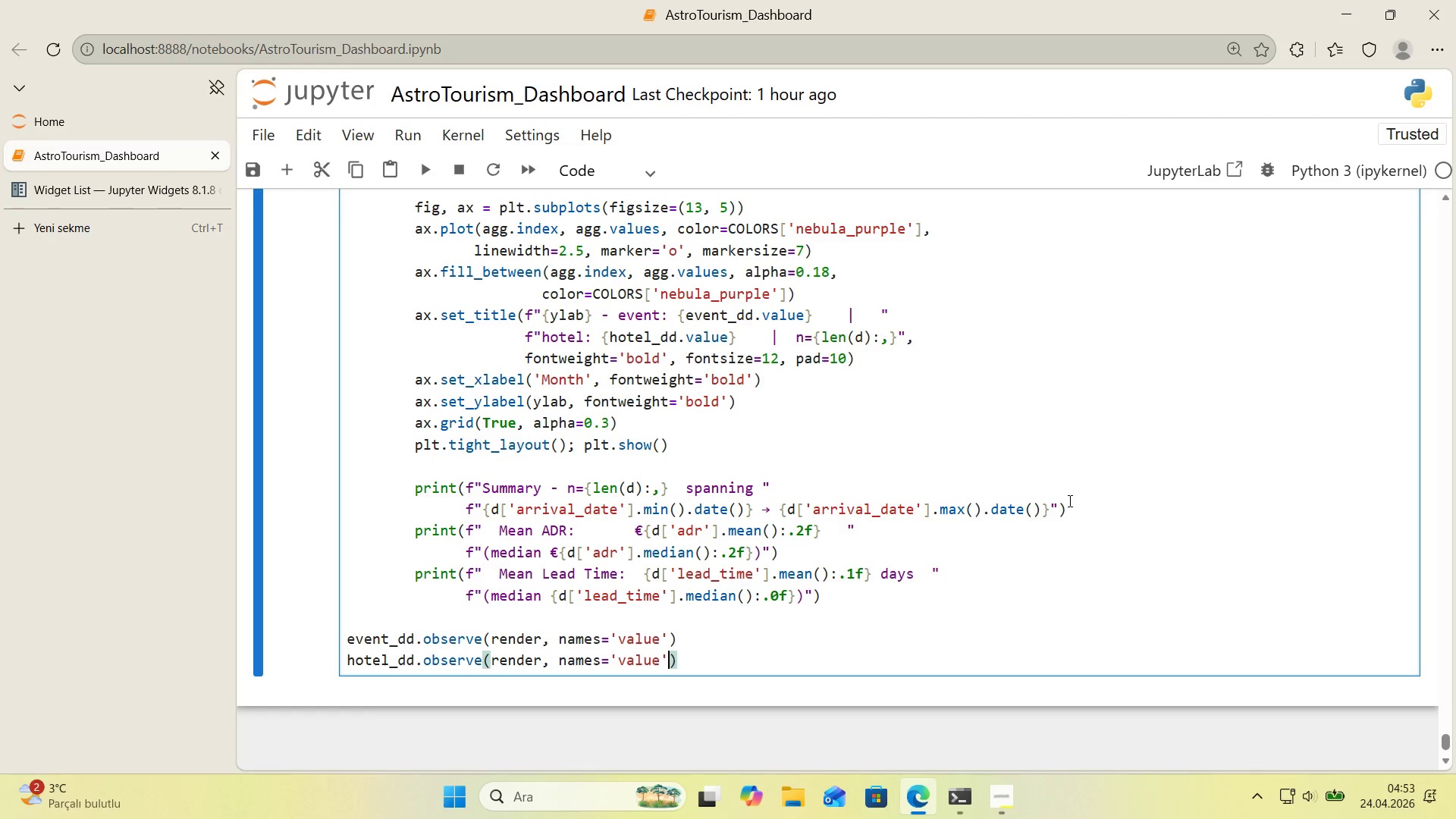 
key(ArrowRight)
 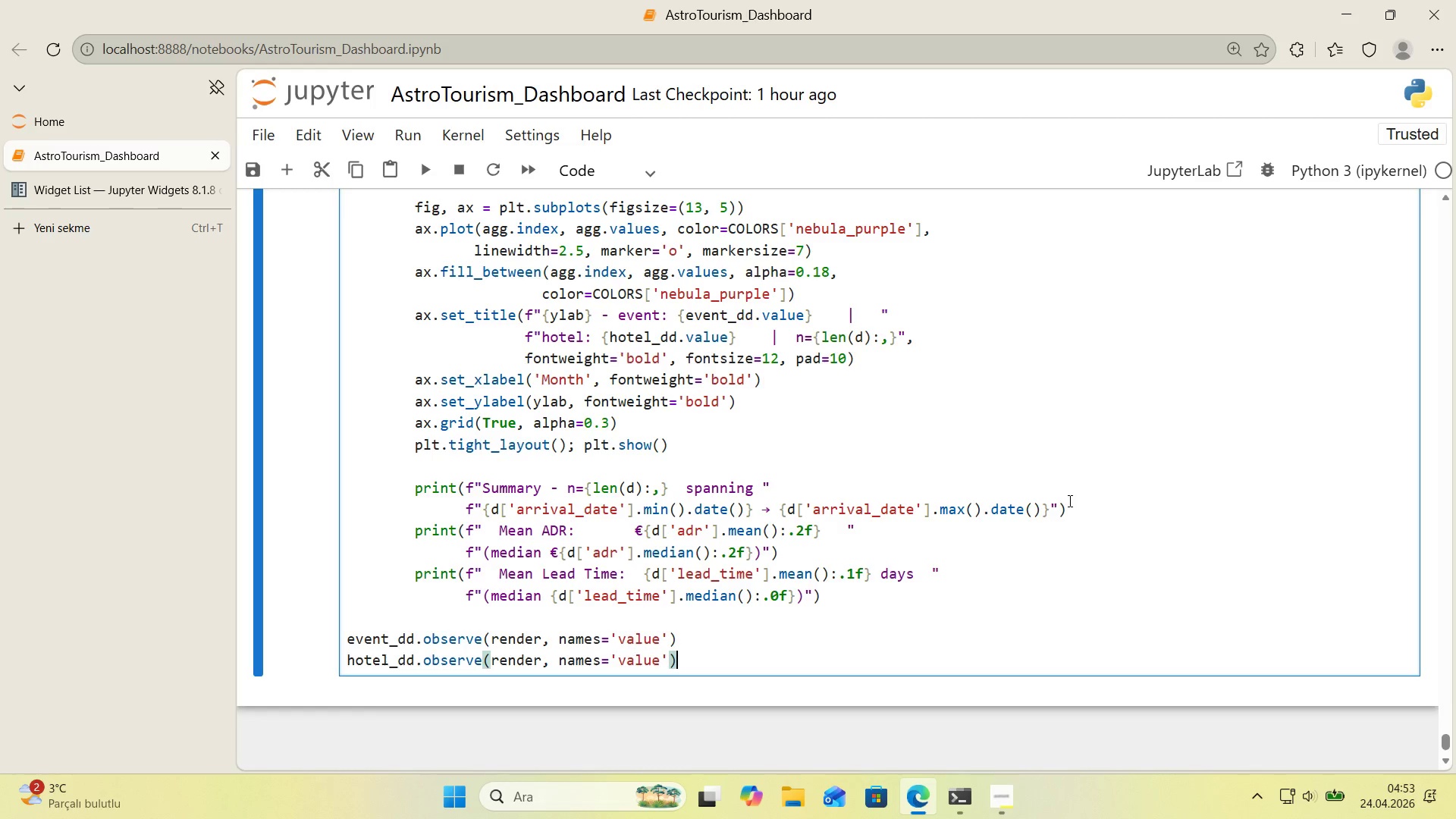 
key(Enter)
 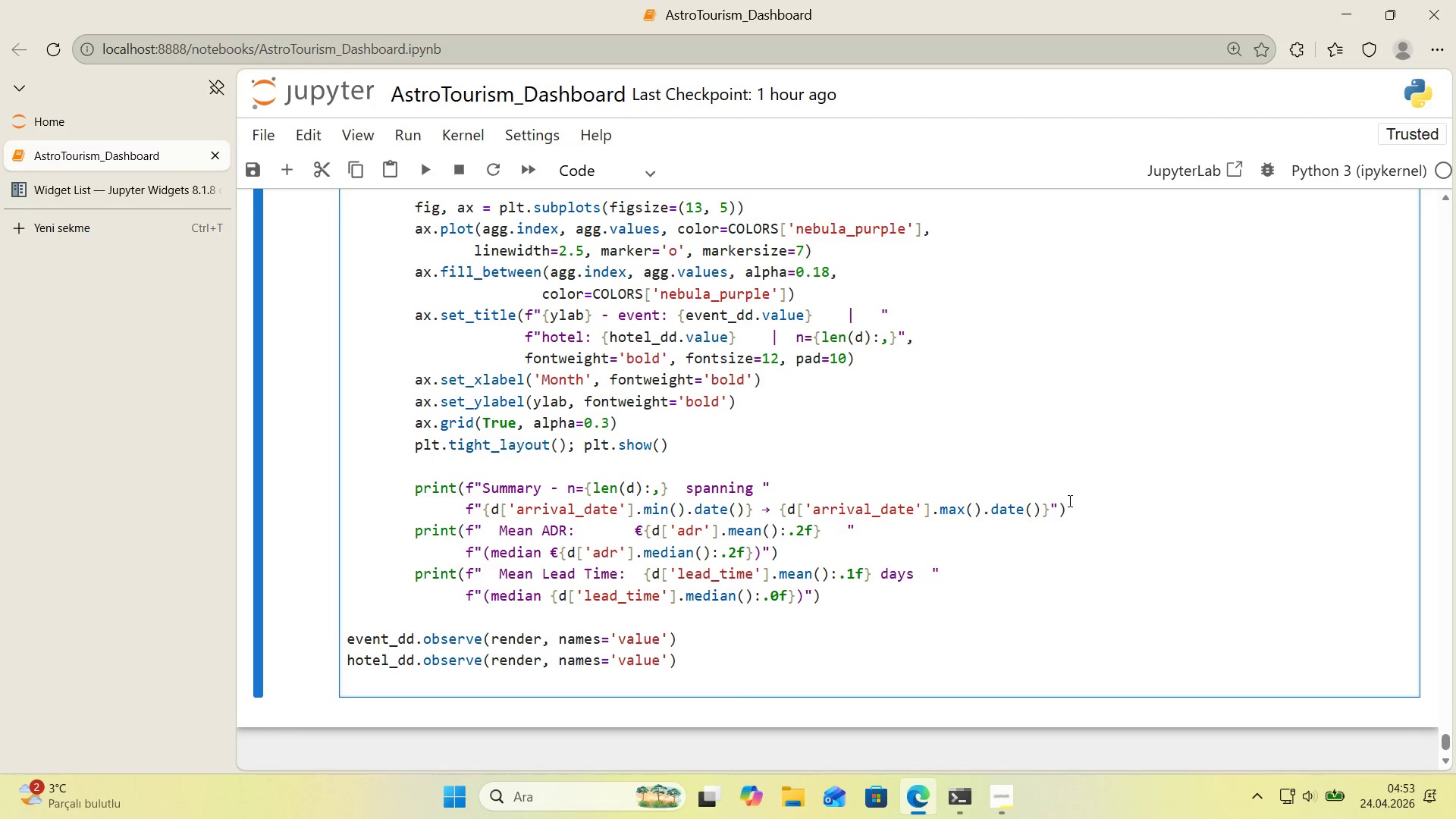 
type(metr'c_dd.observe*()
 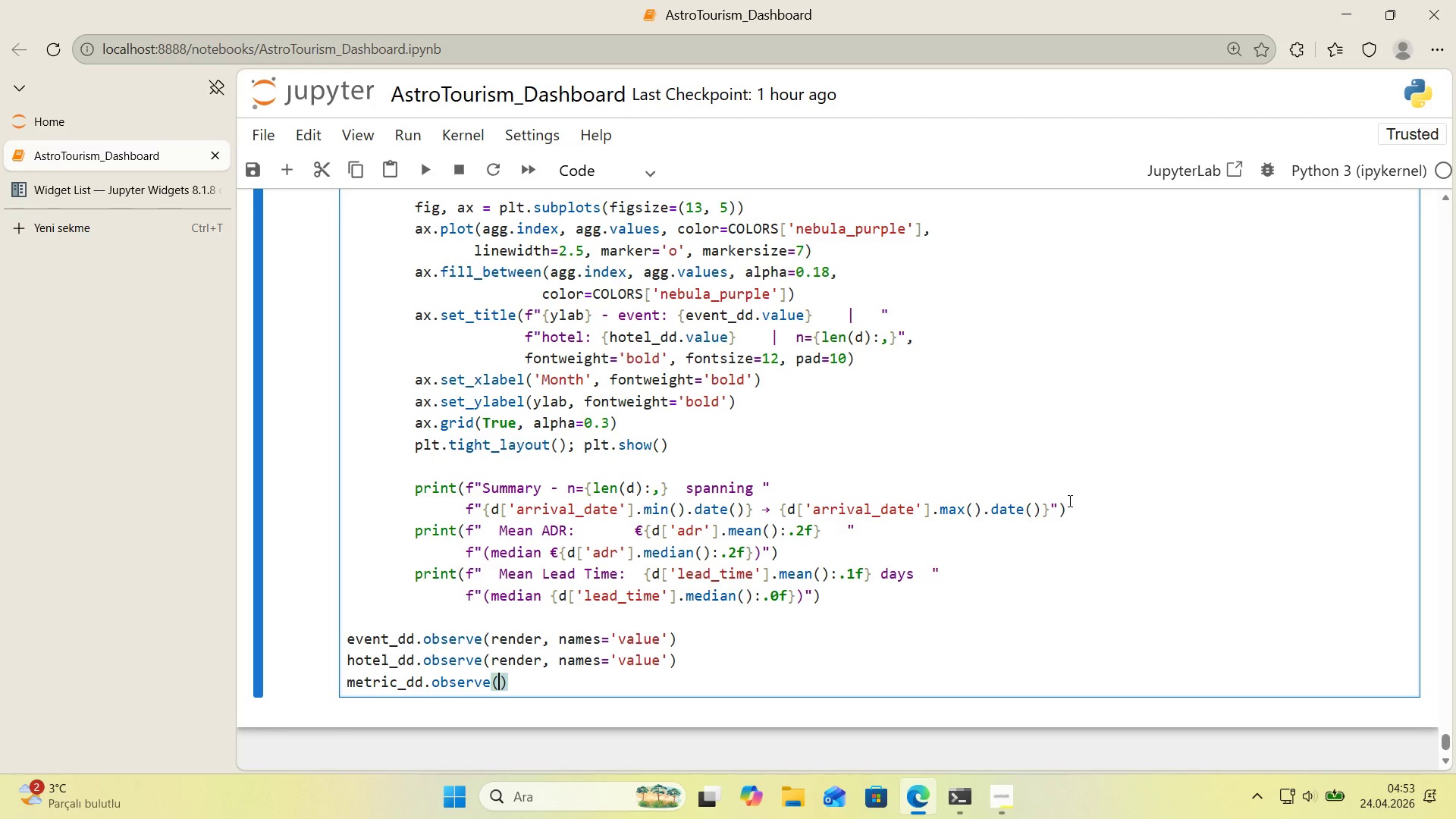 
 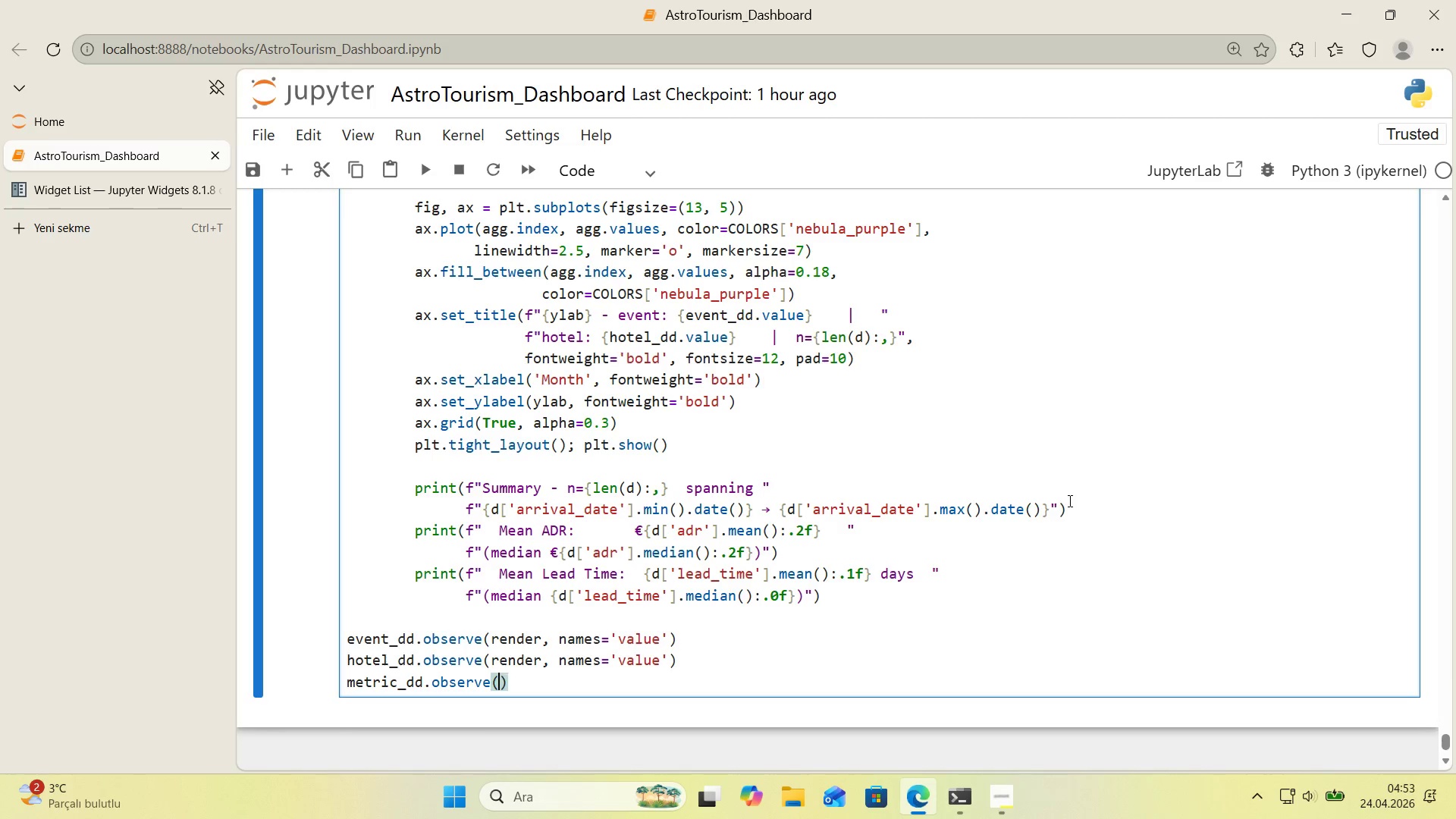 
key(ArrowLeft)
 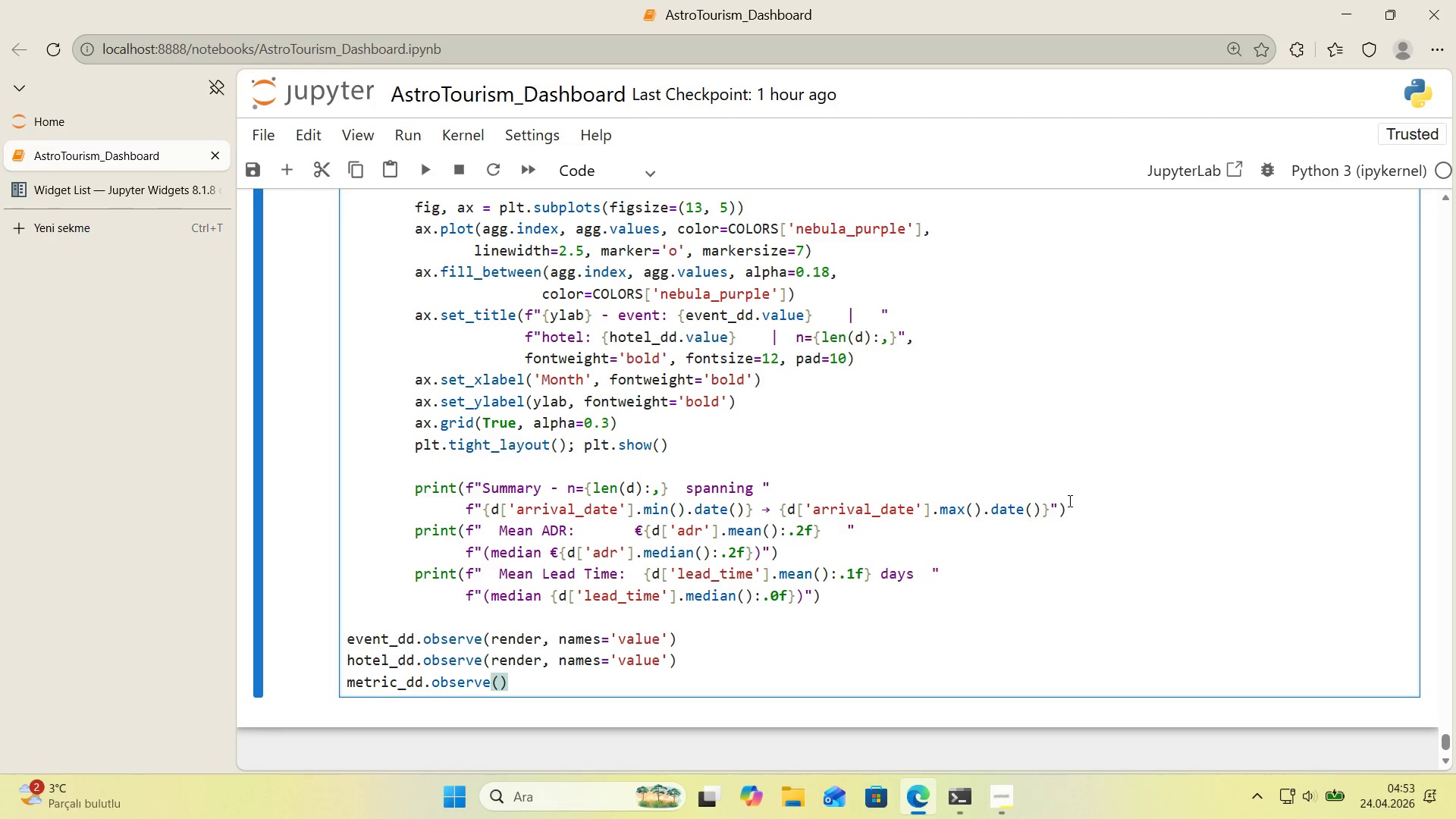 
type(rendeer)
key(Backspace)
key(Backspace)
type(r, names)v)
key(Backspace)
type(@@)
 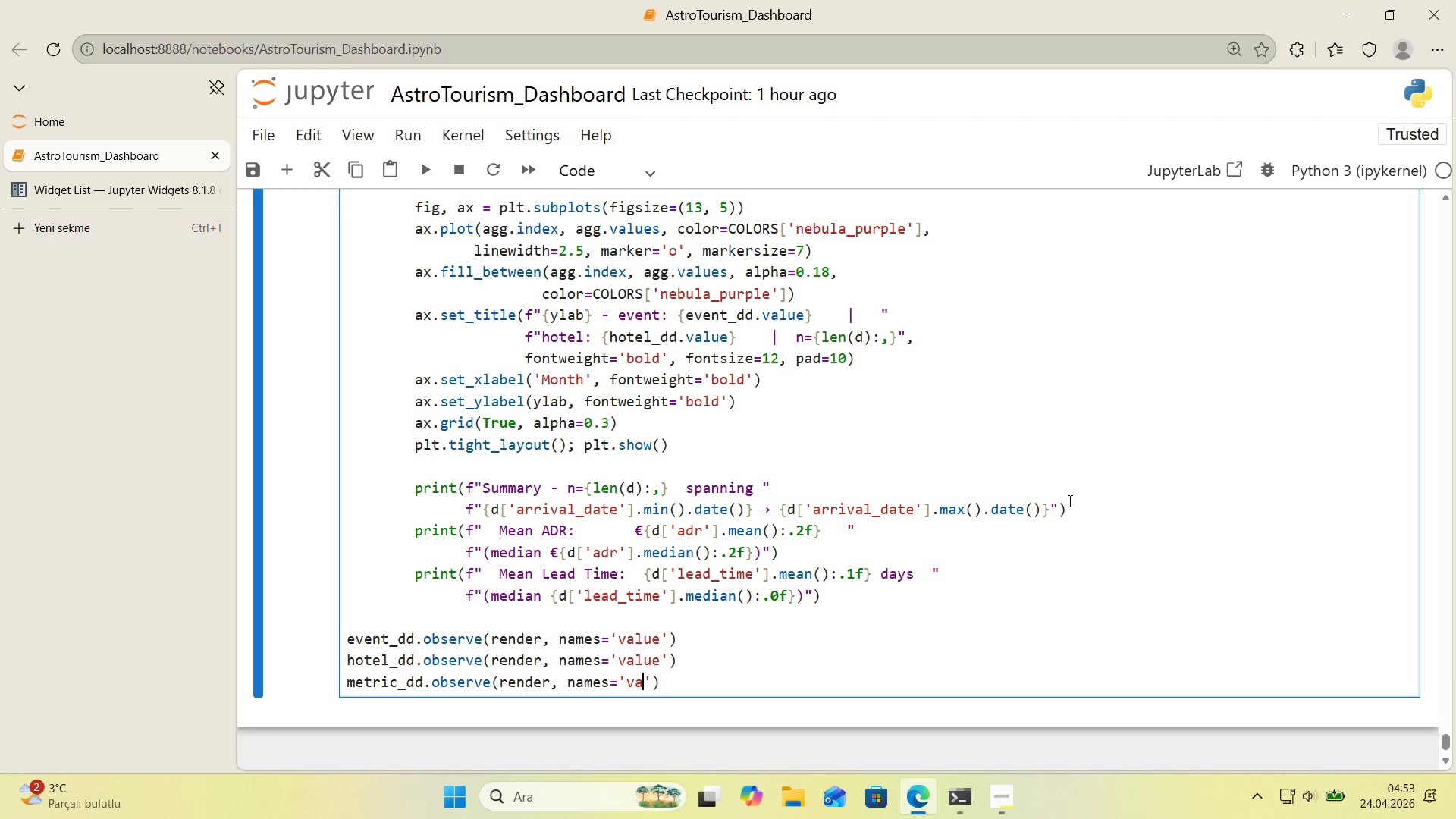 
 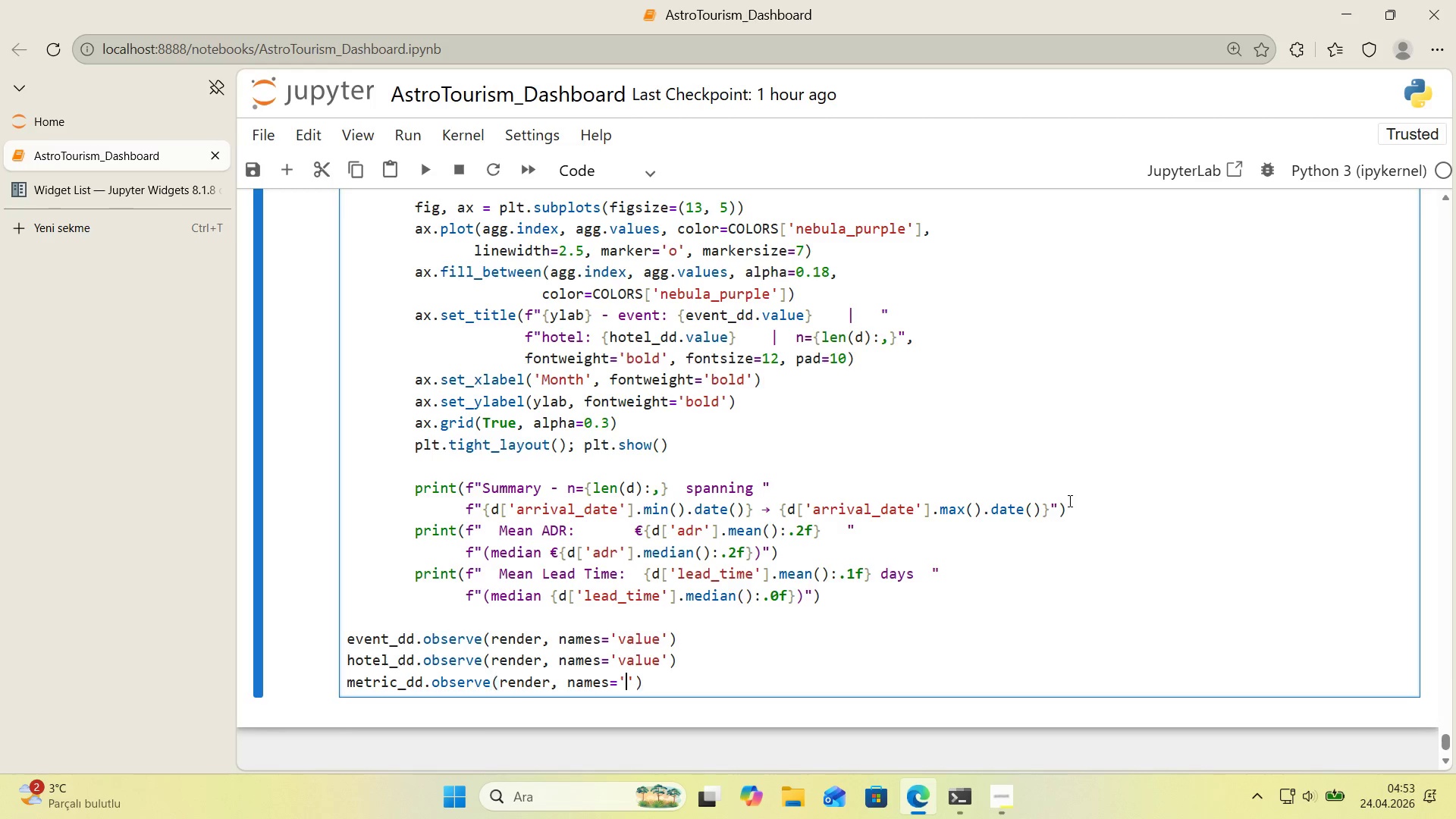 
key(ArrowLeft)
 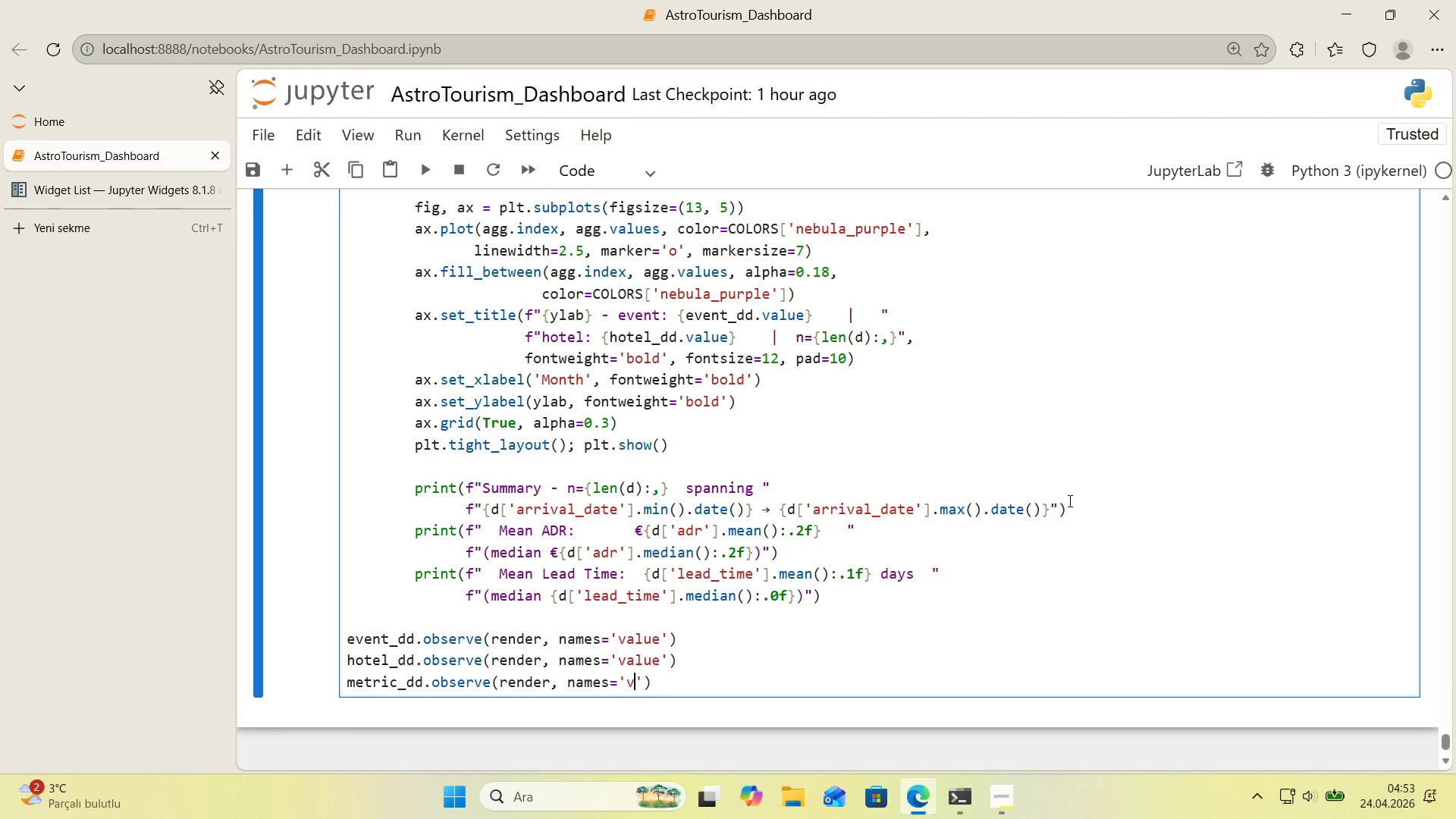 
type(value)
 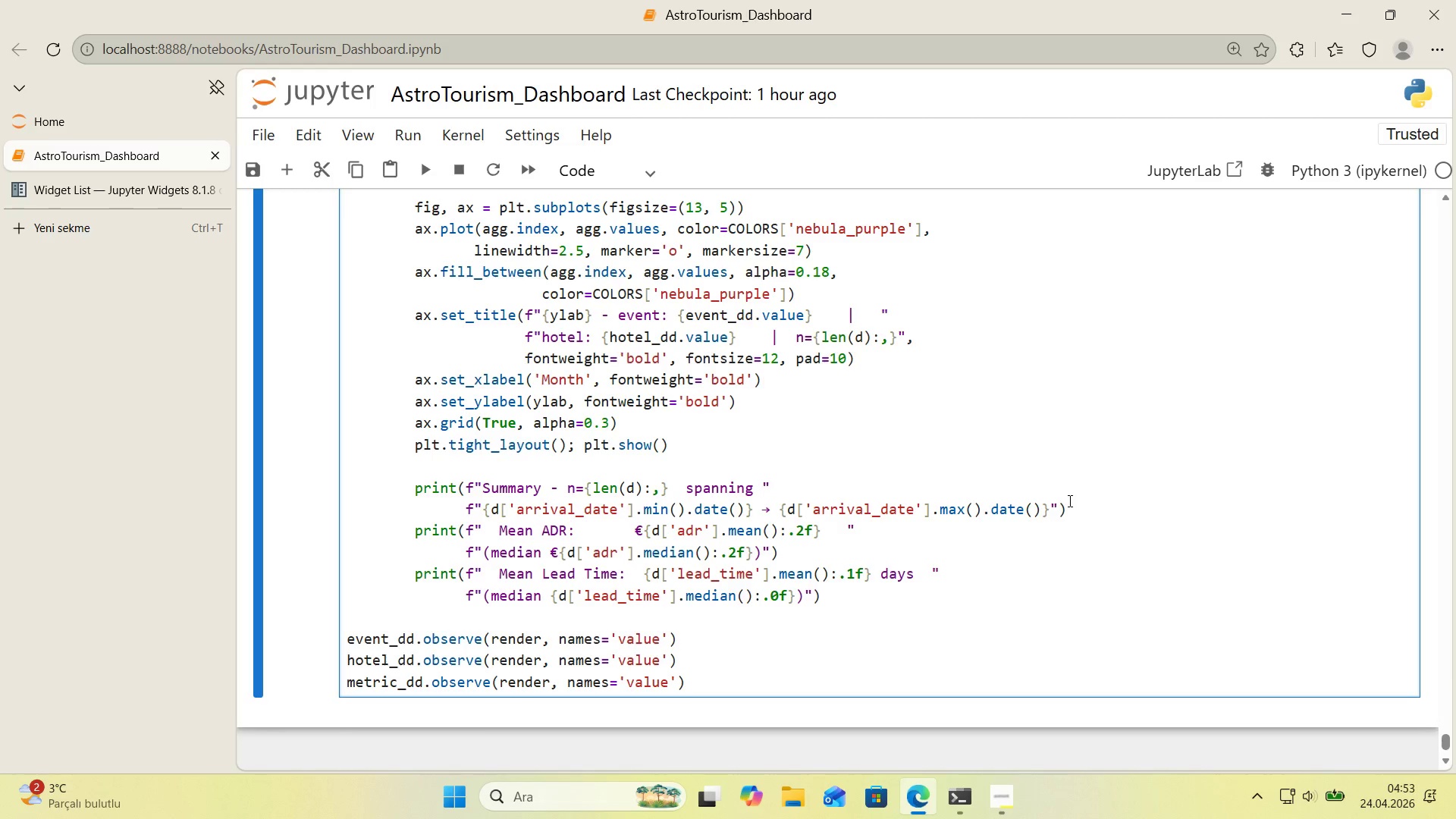 
key(ArrowRight)
 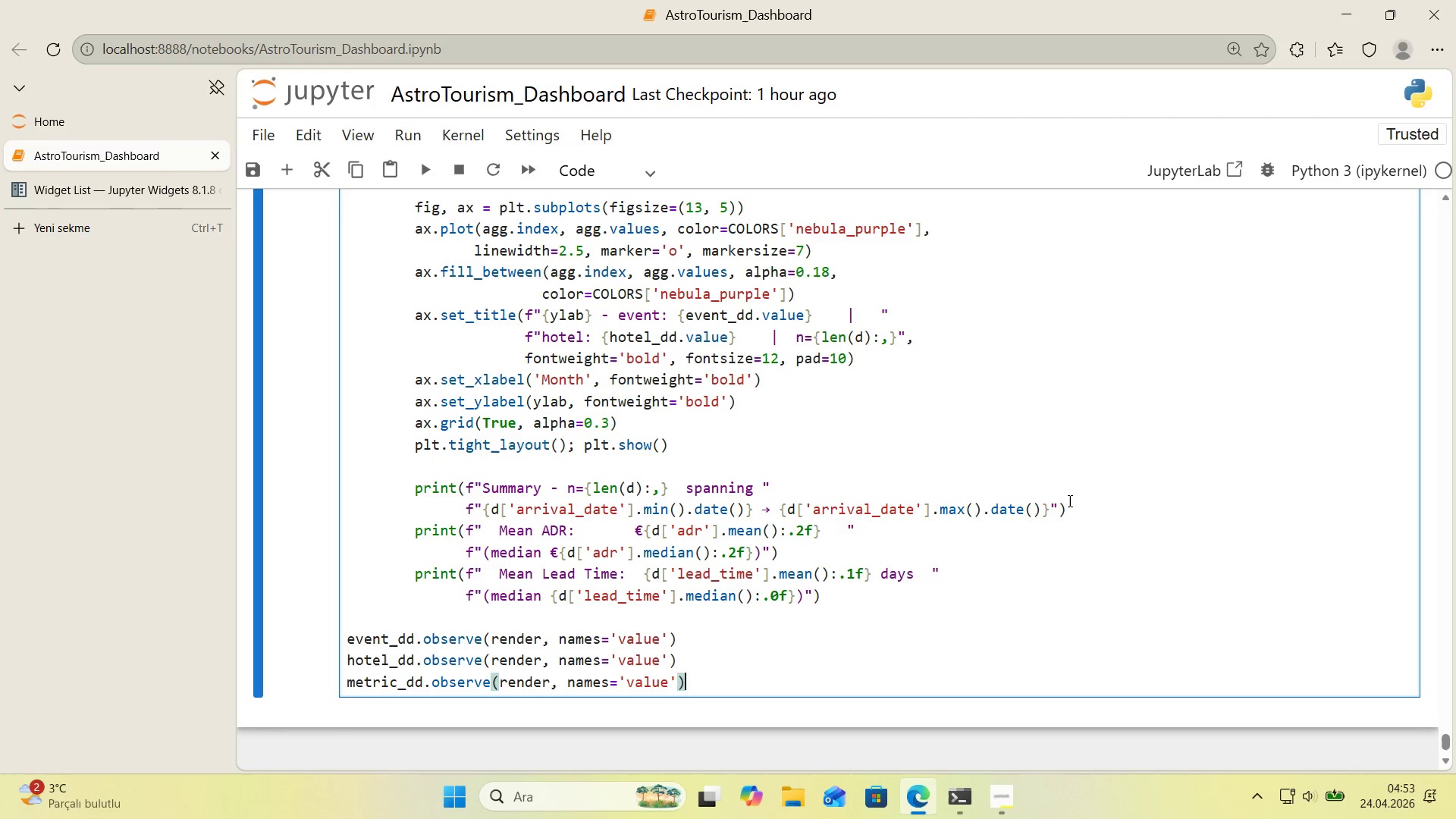 
key(ArrowRight)
 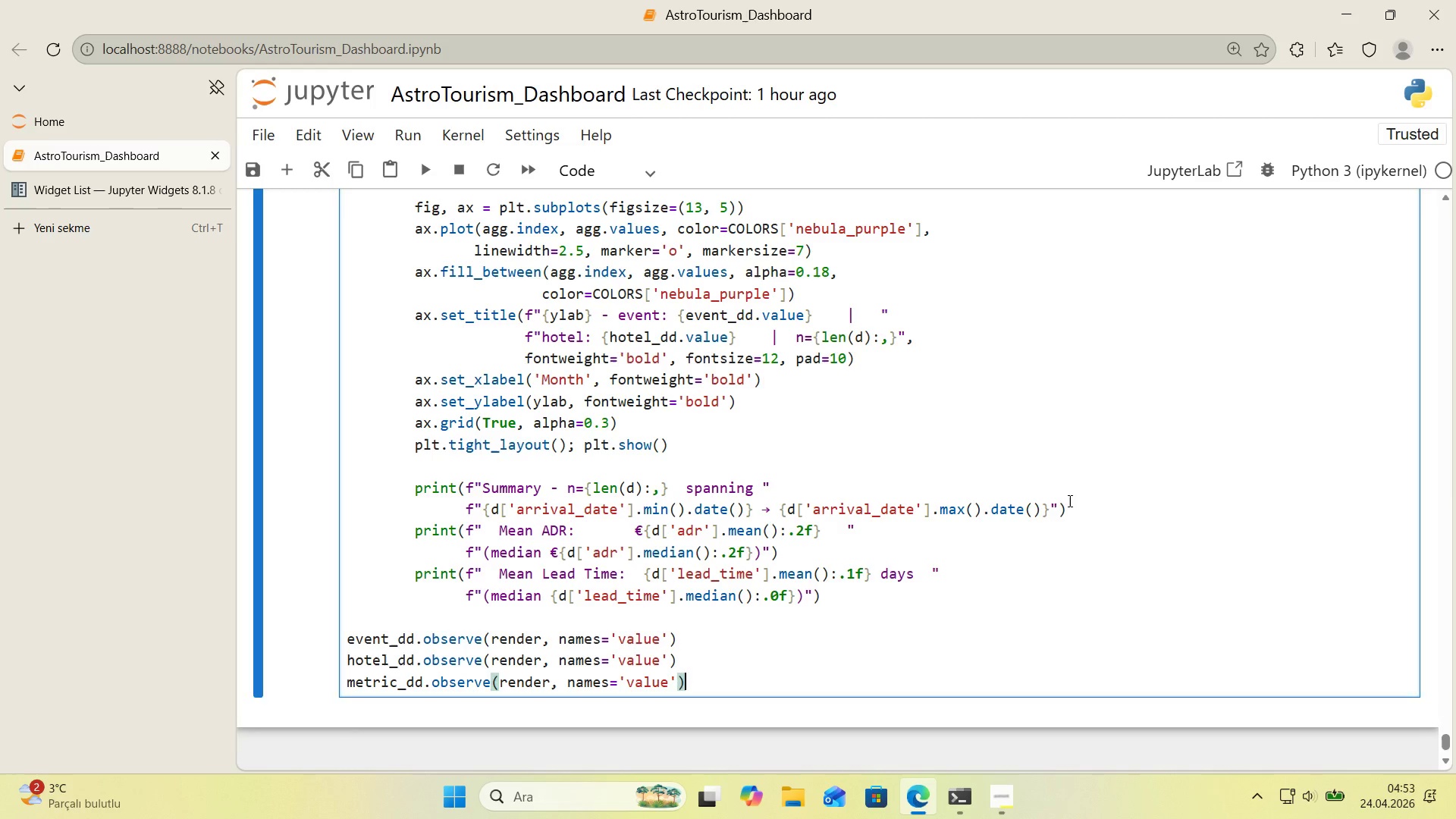 
key(Enter)
 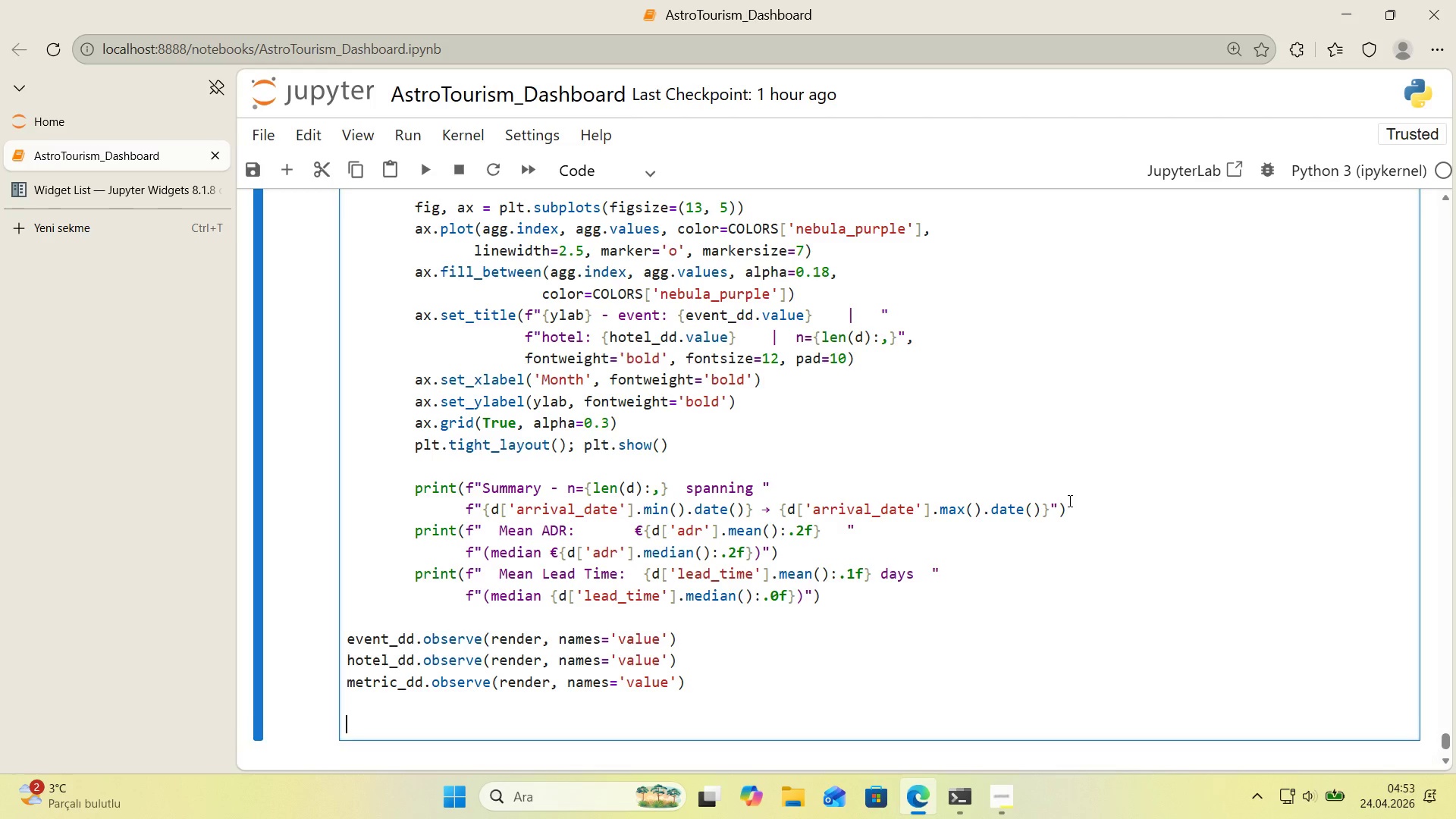 
key(Enter)
 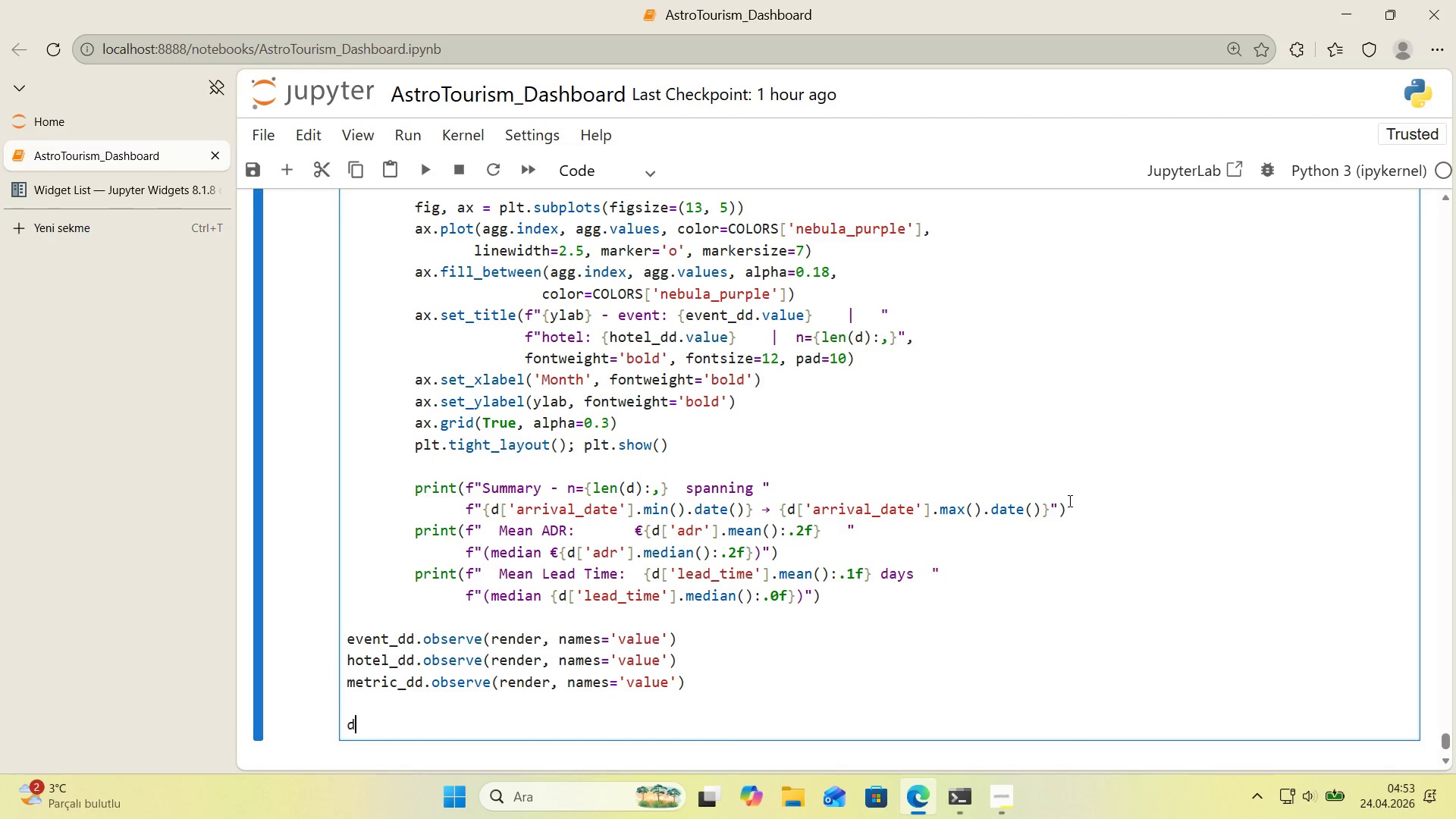 
type(d'splay*()
 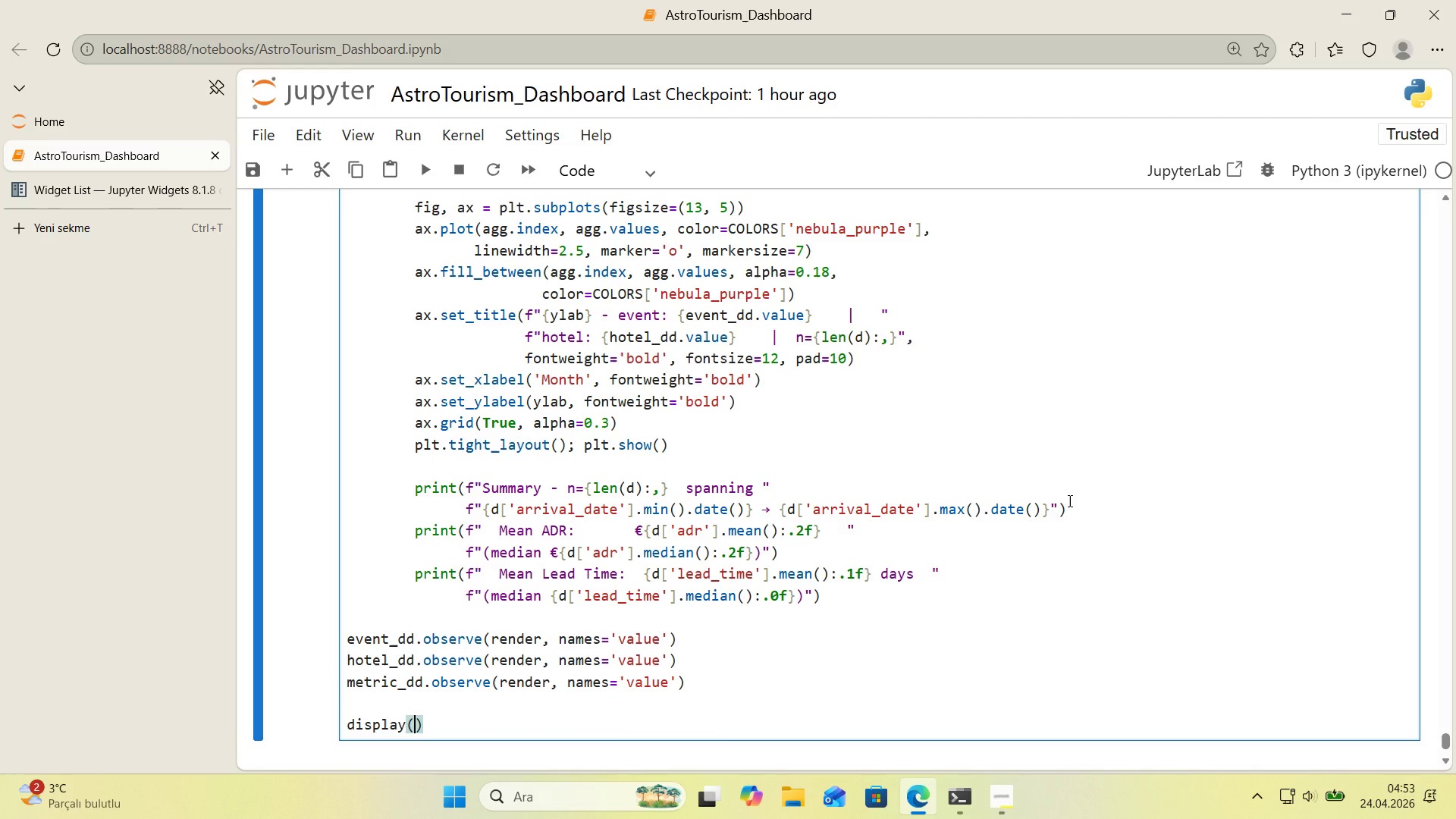 
 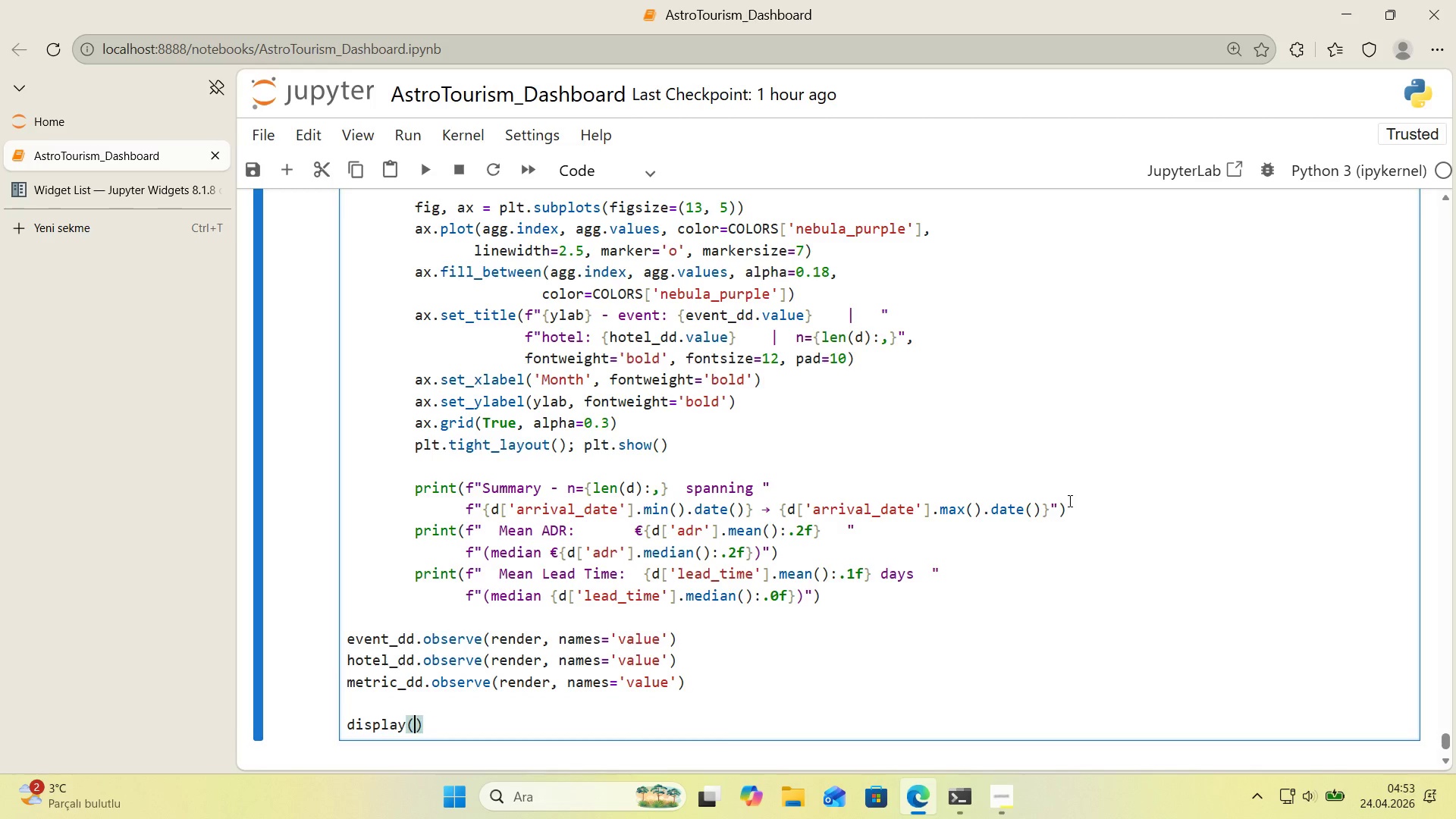 
key(ArrowLeft)
 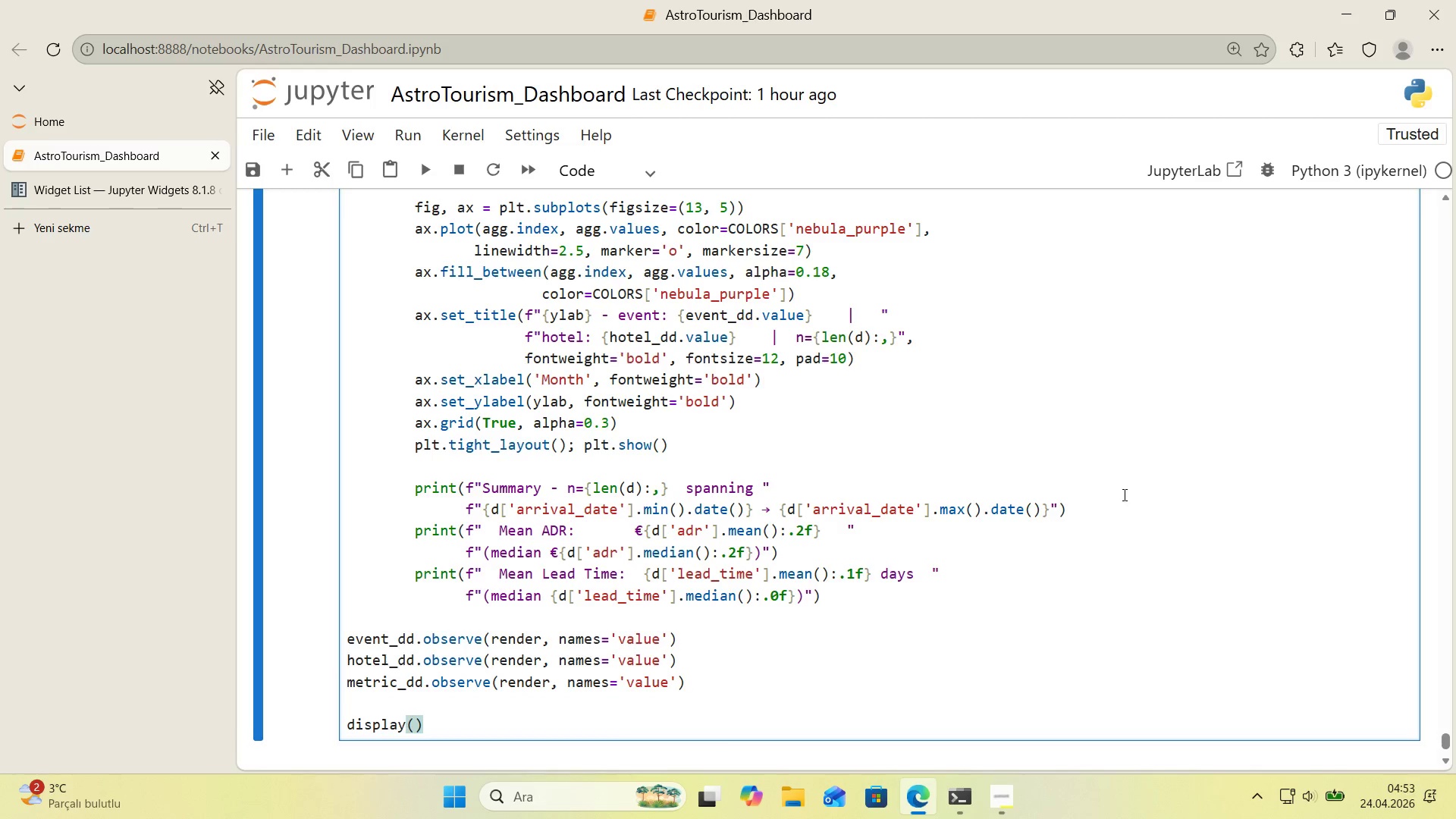 
scroll: coordinate [1127, 493], scroll_direction: down, amount: 1.0
 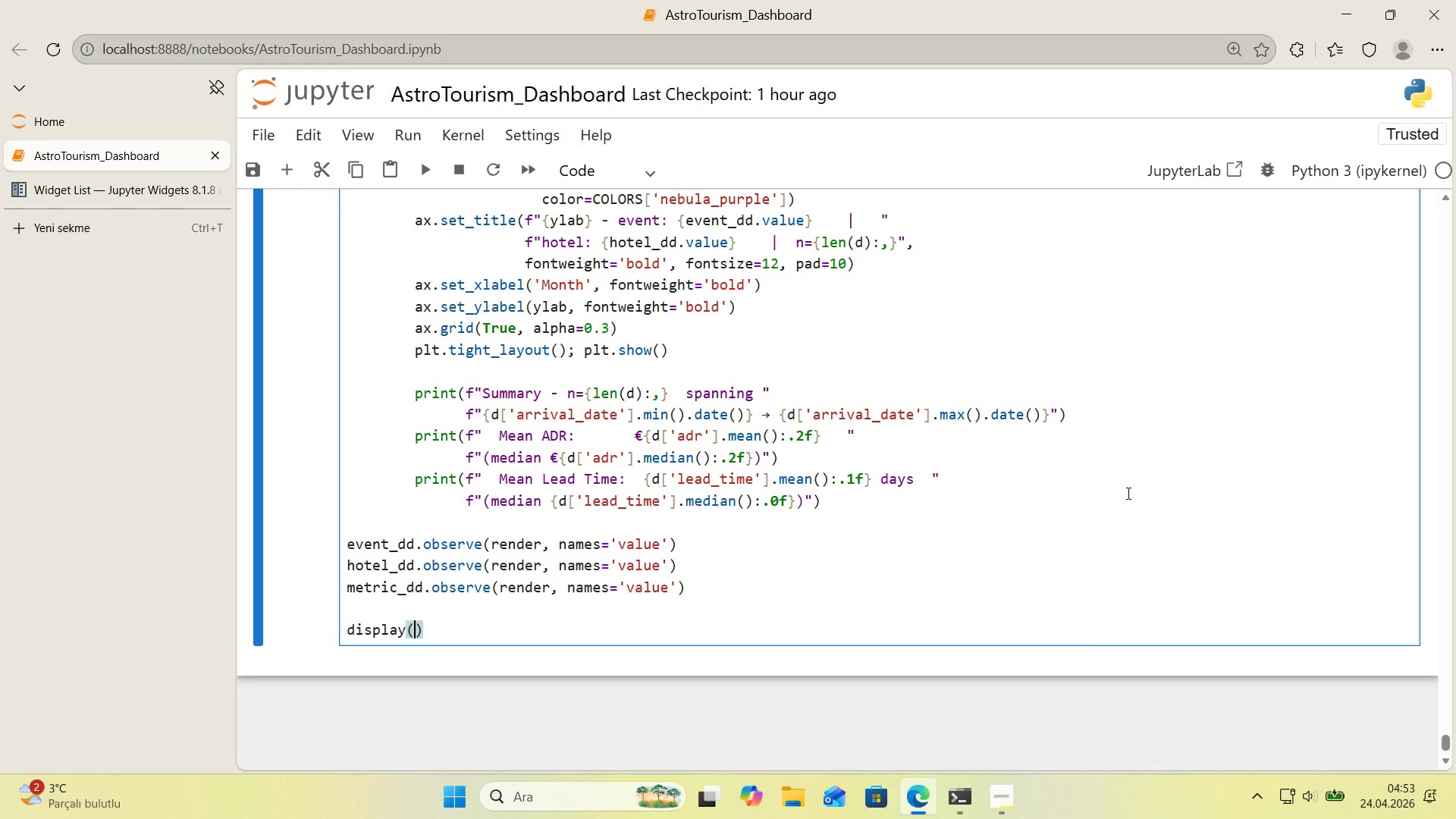 
type(ww'dgets.VBox*()
 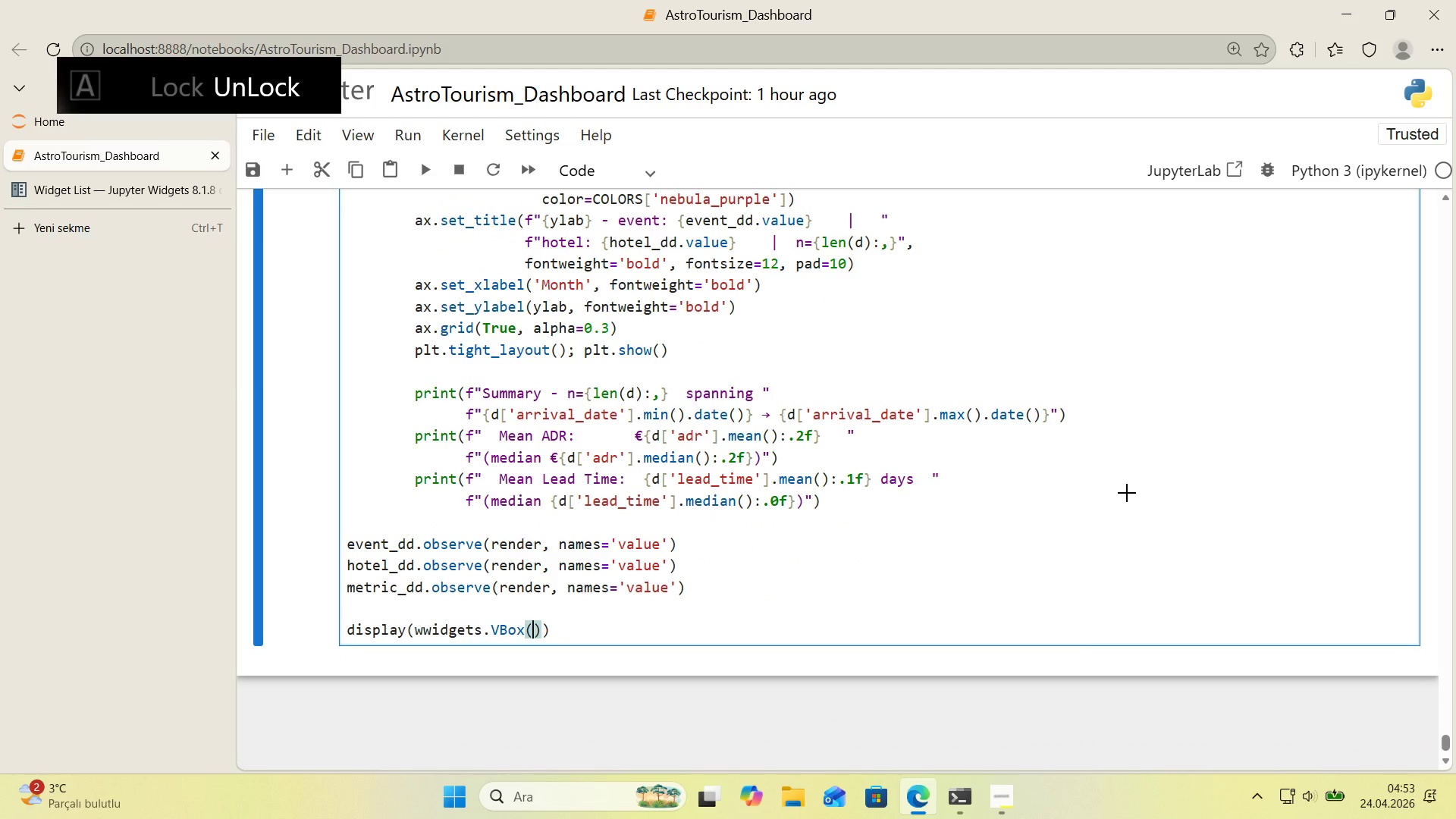 
 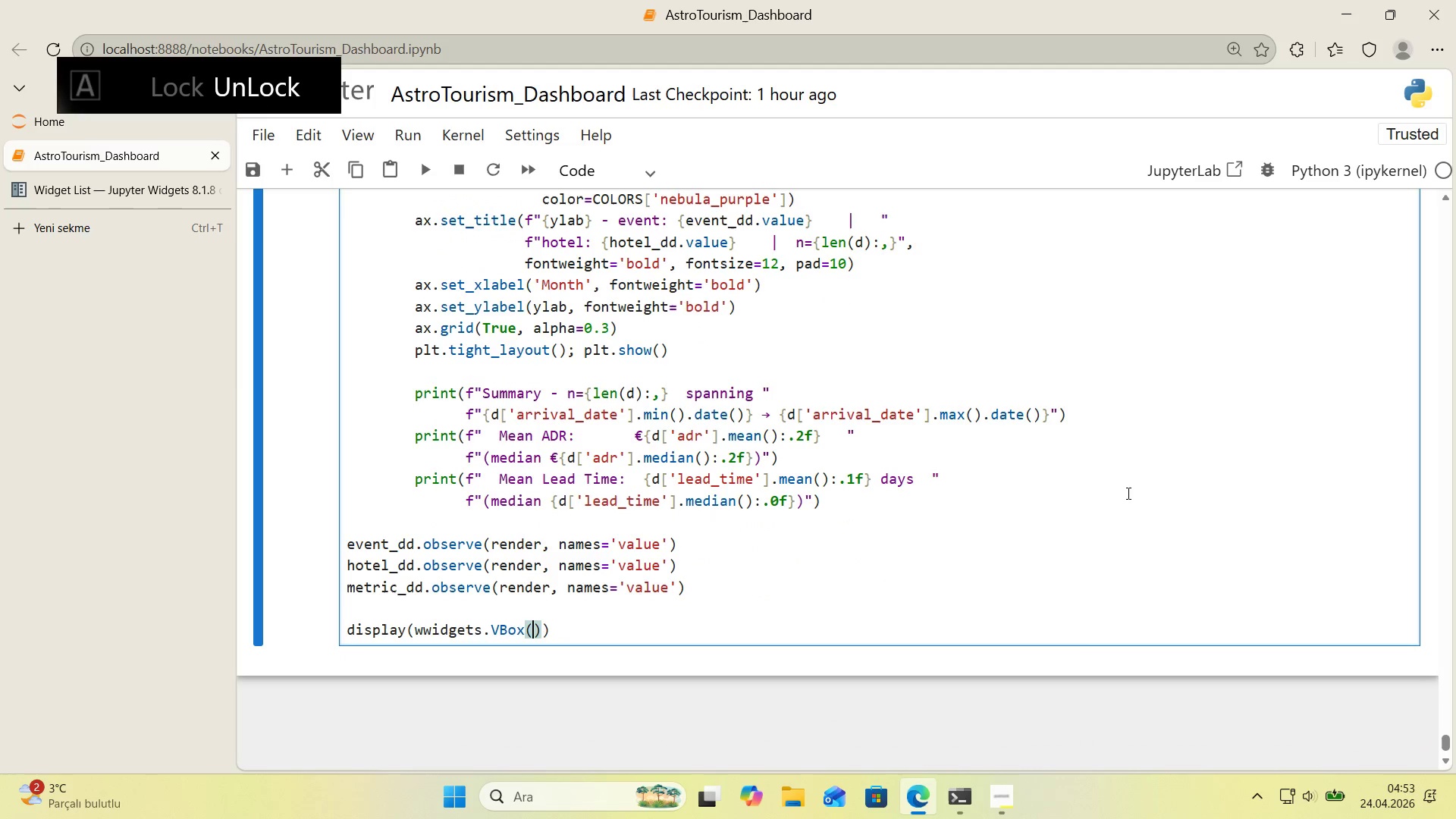 
key(ArrowLeft)
 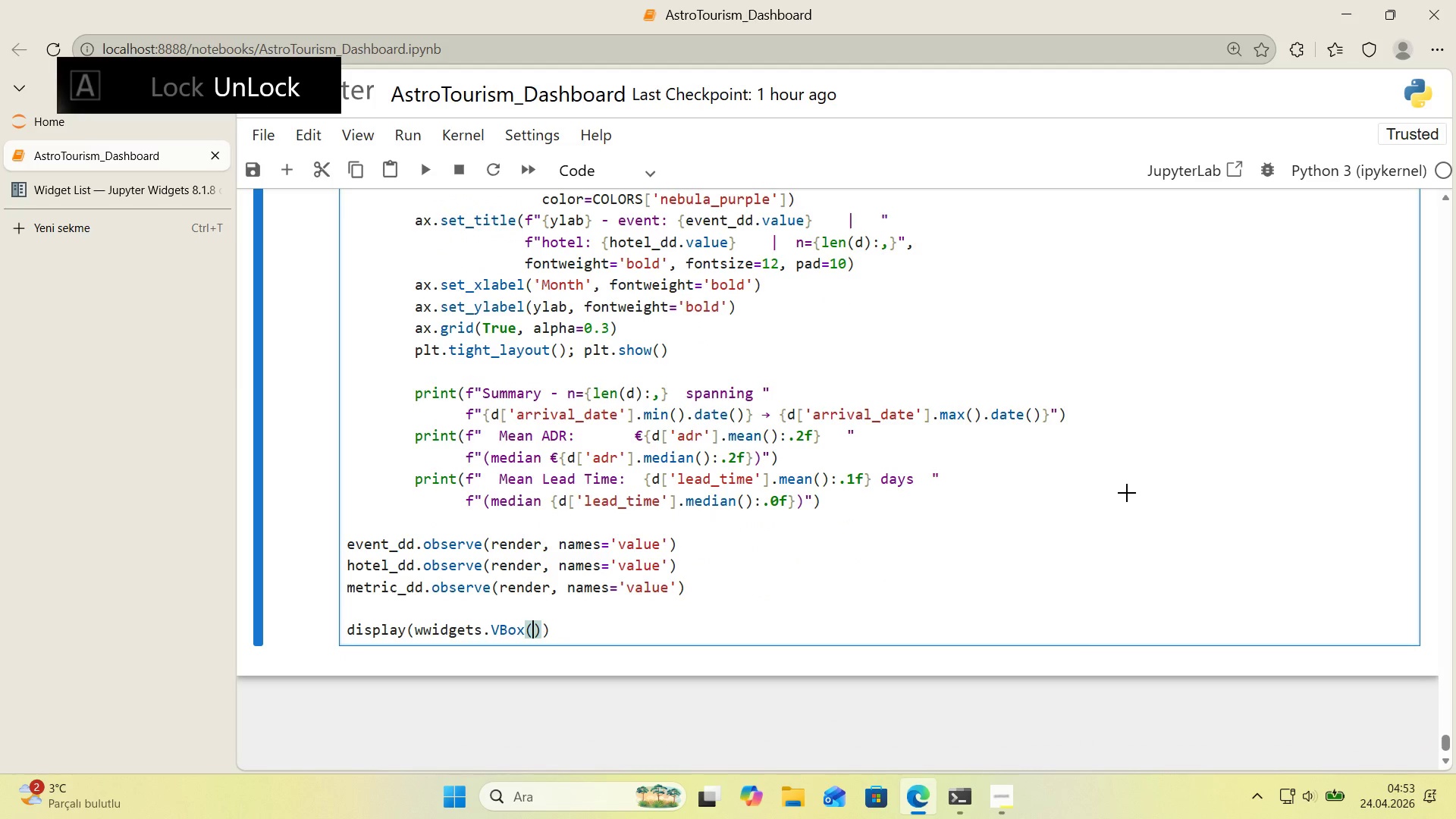 
key(Alt+Control+8)
 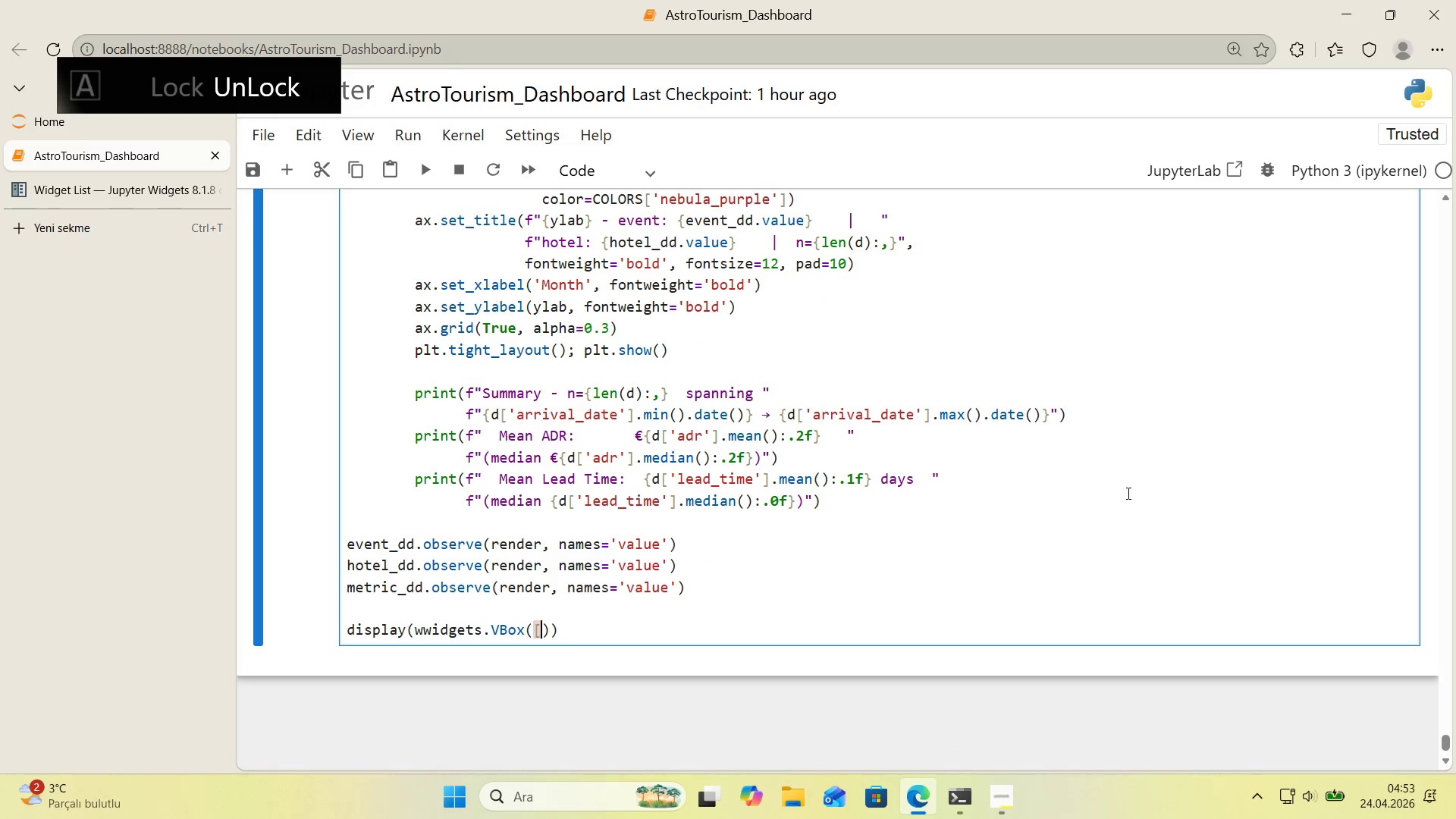 
key(Alt+Control+9)
 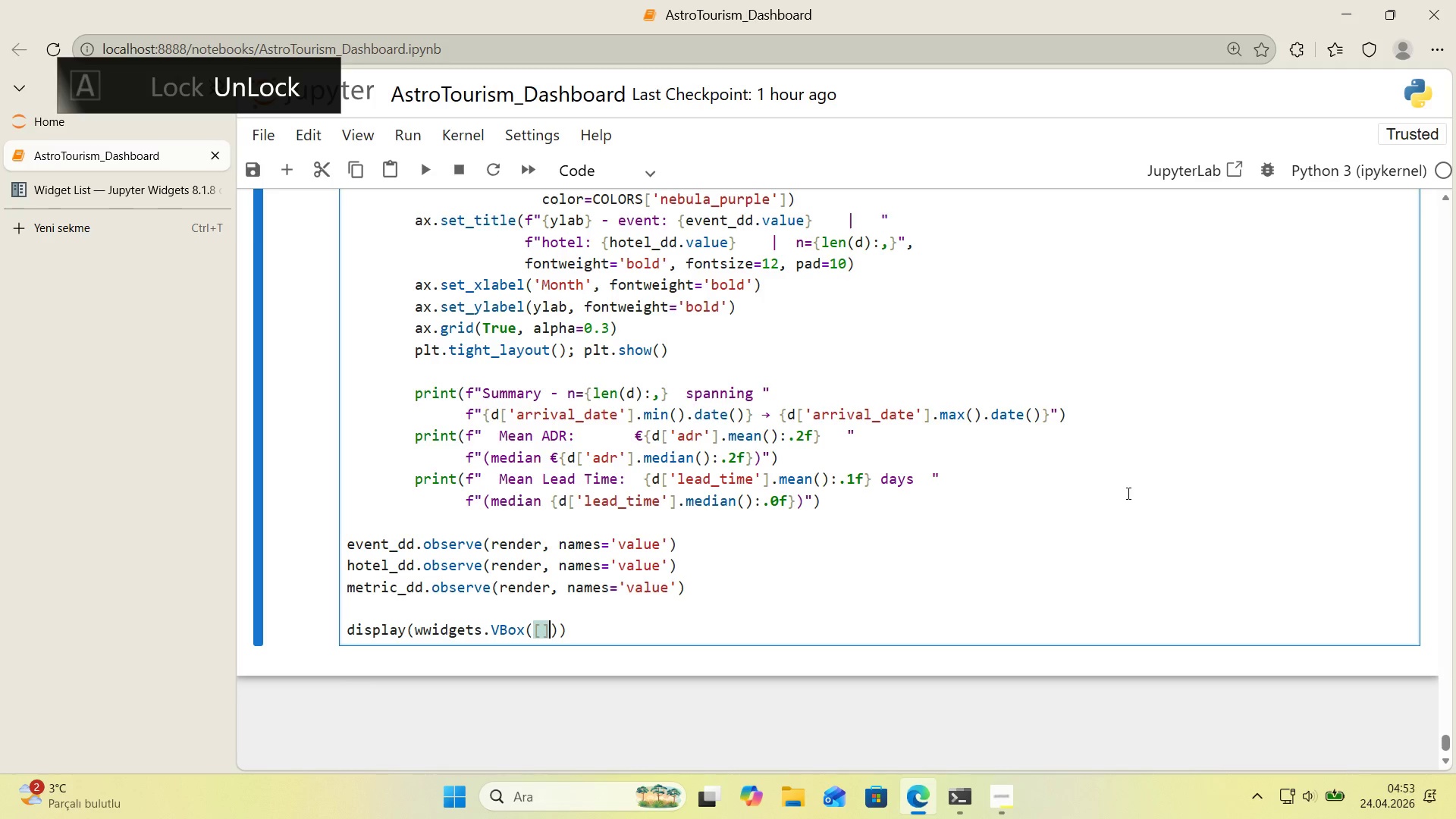 
key(ArrowLeft)
 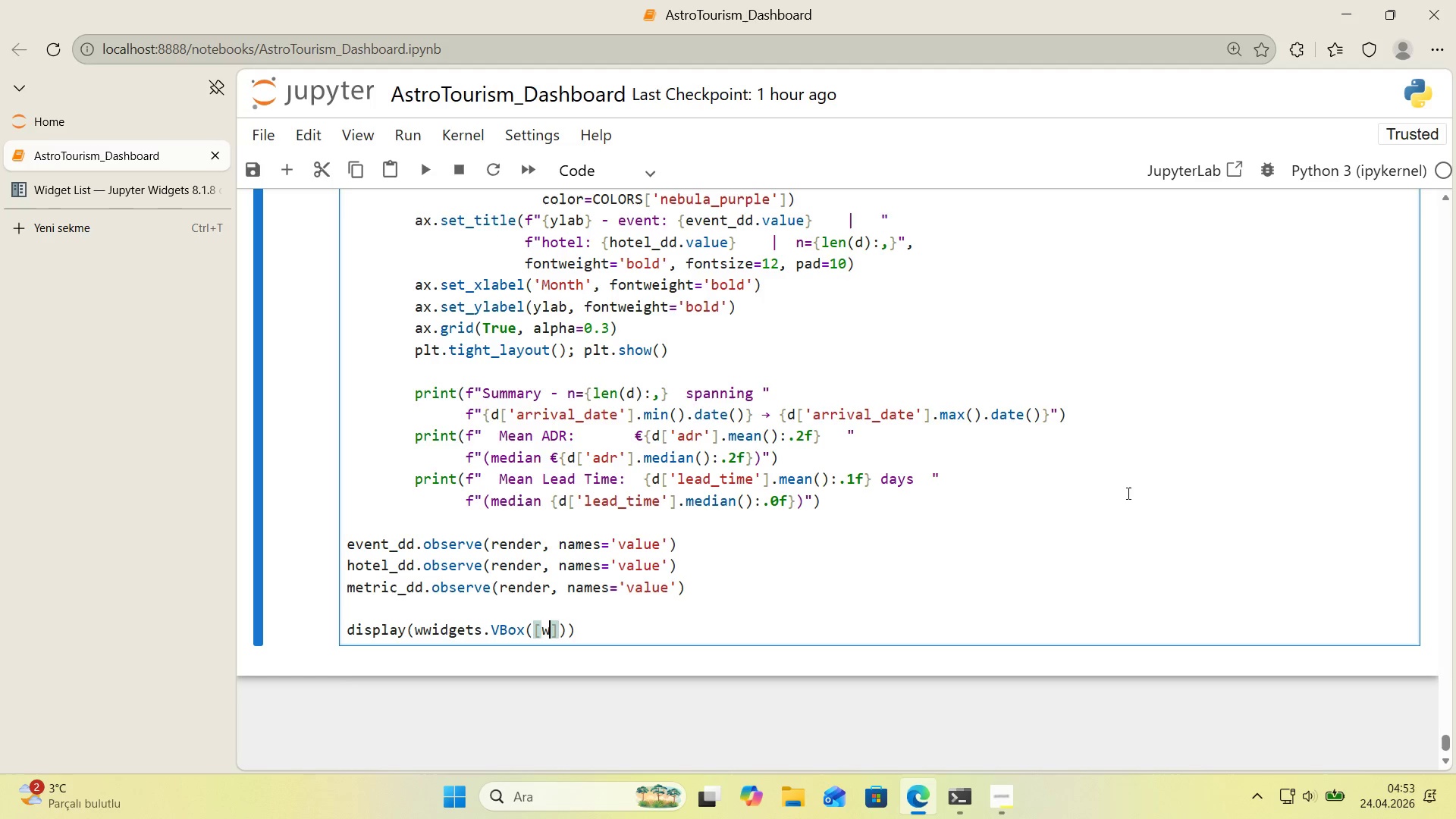 
type(w'dgets.HBox*()
 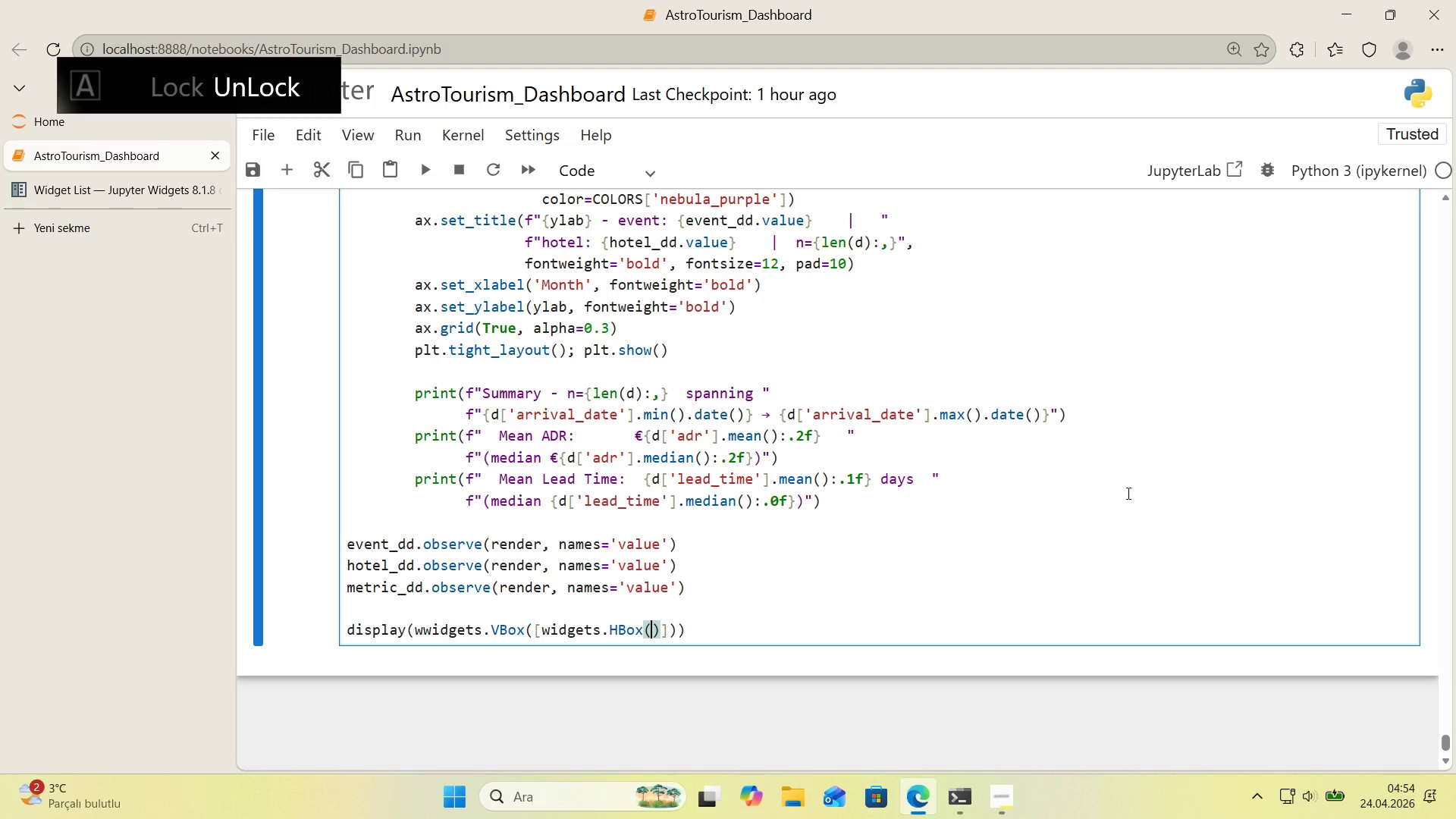 
 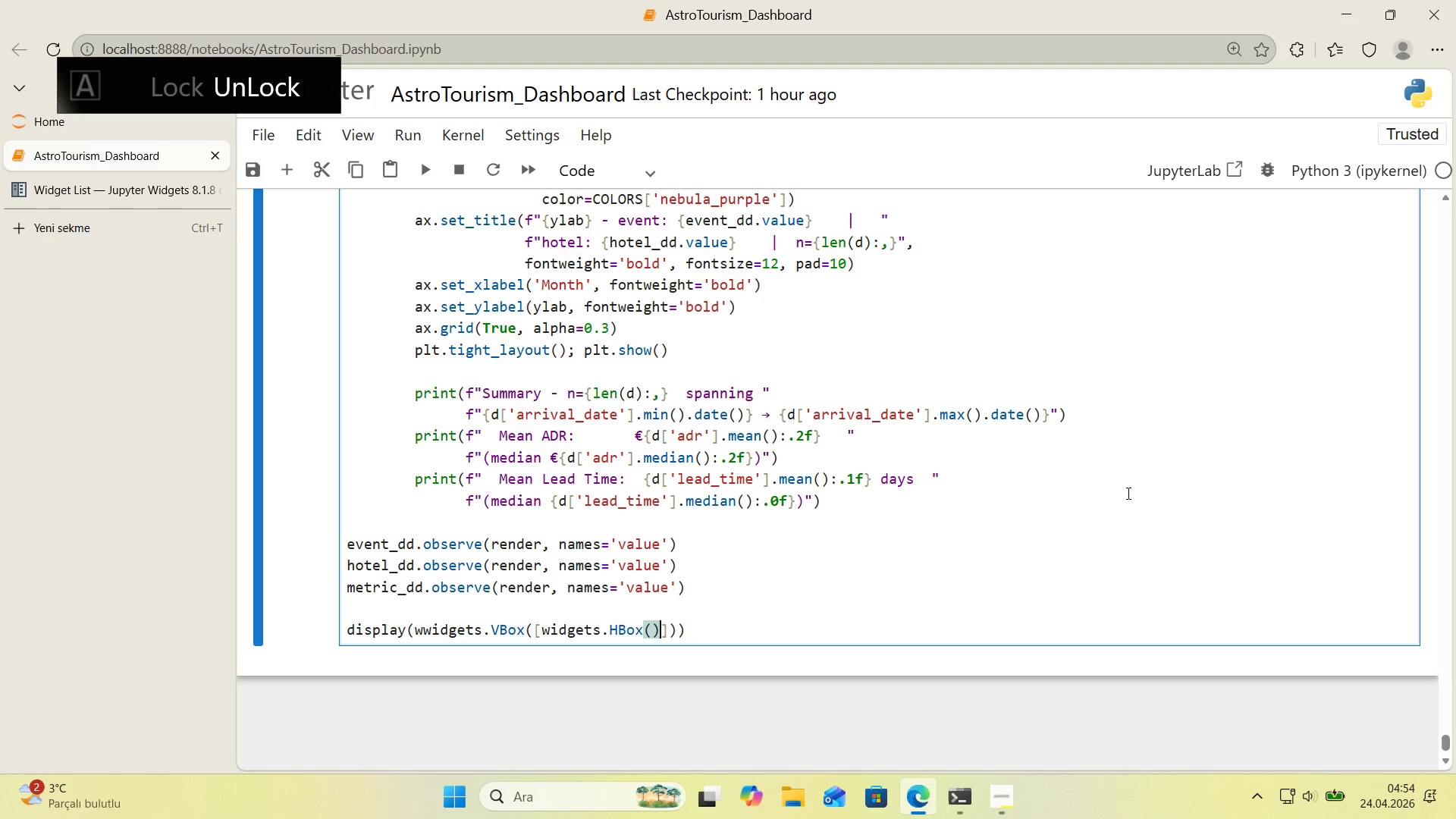 
key(ArrowLeft)
 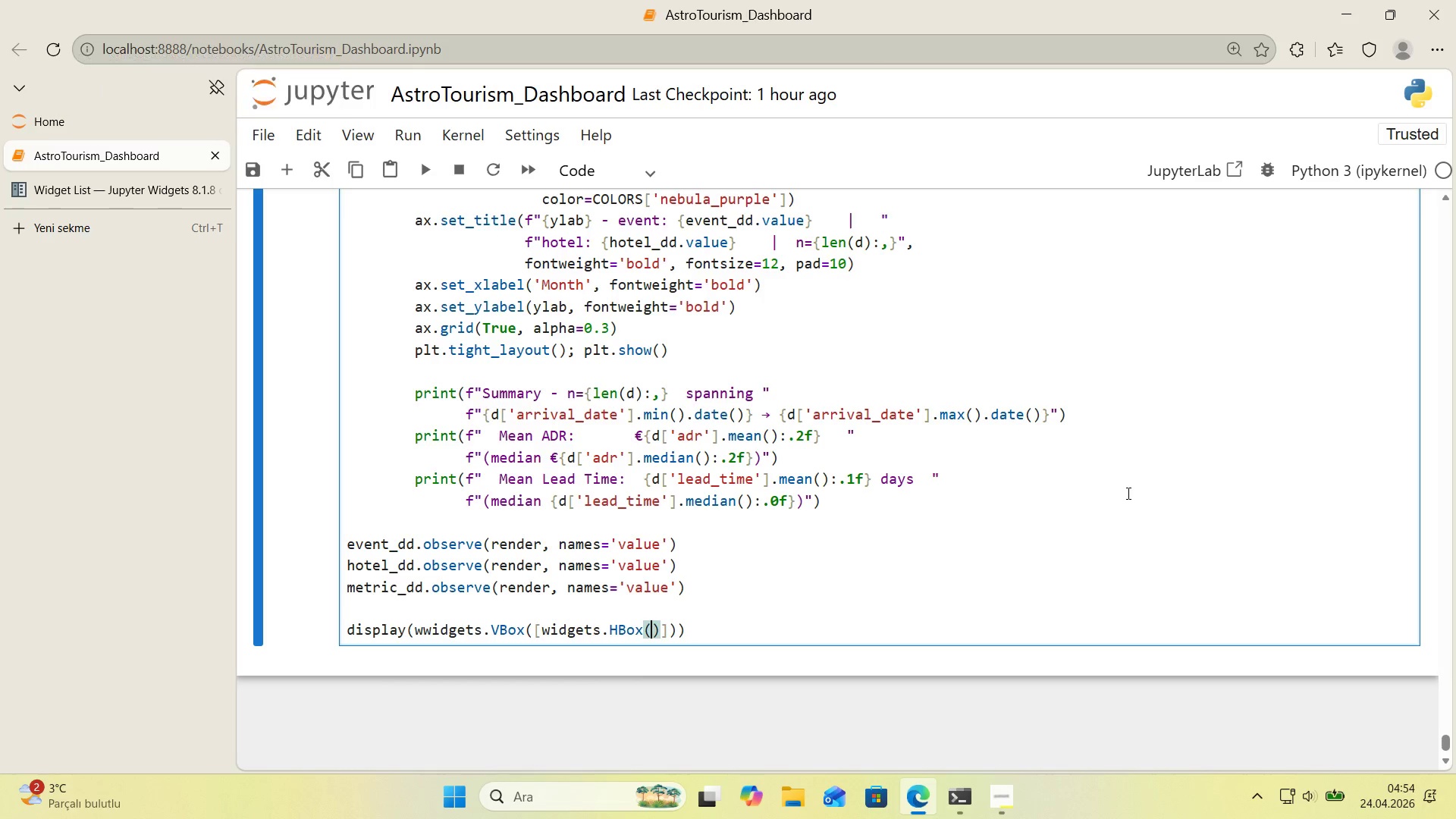 
key(Alt+Control+8)
 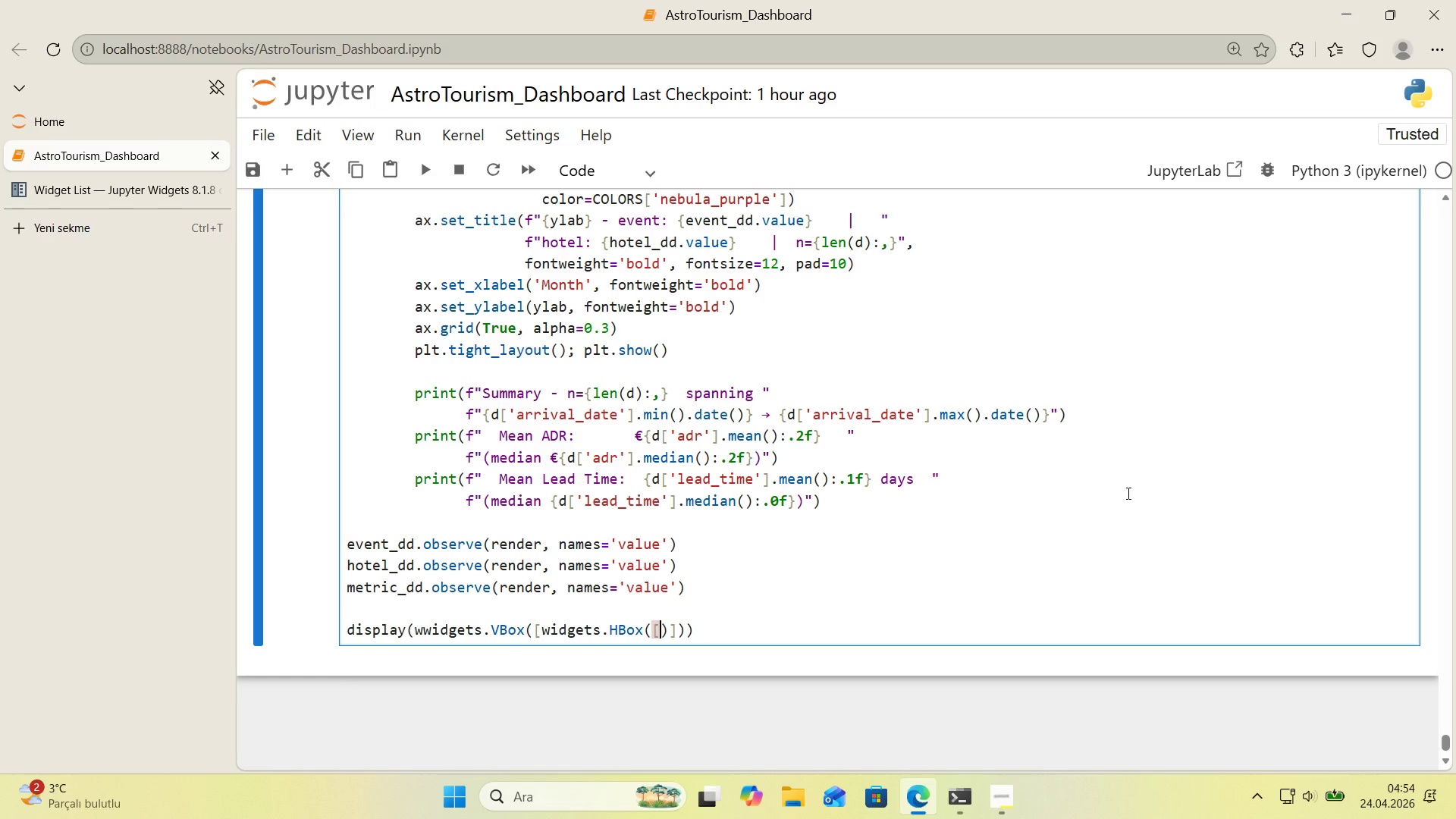 
key(Alt+Control+9)
 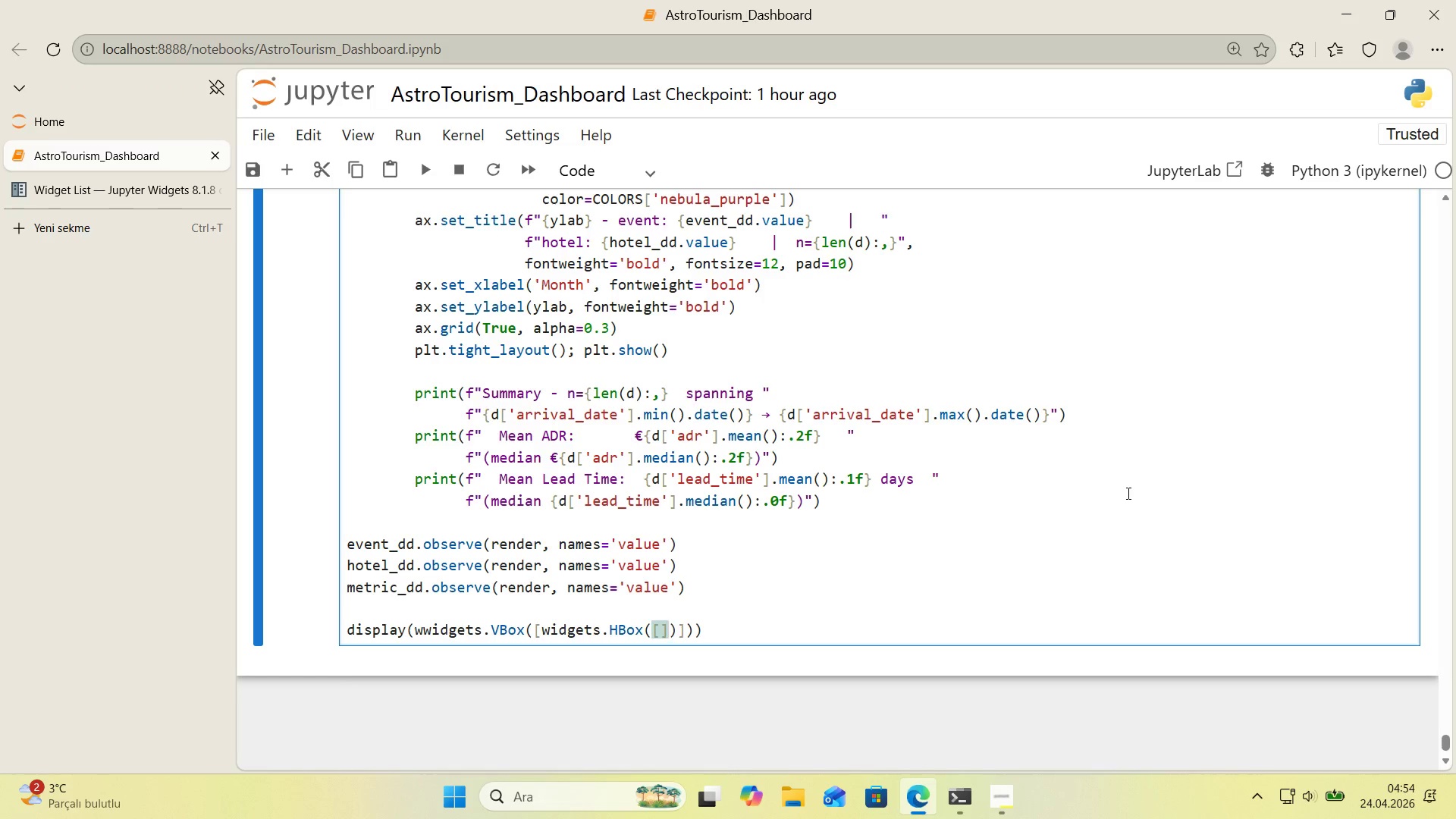 
key(ArrowLeft)
 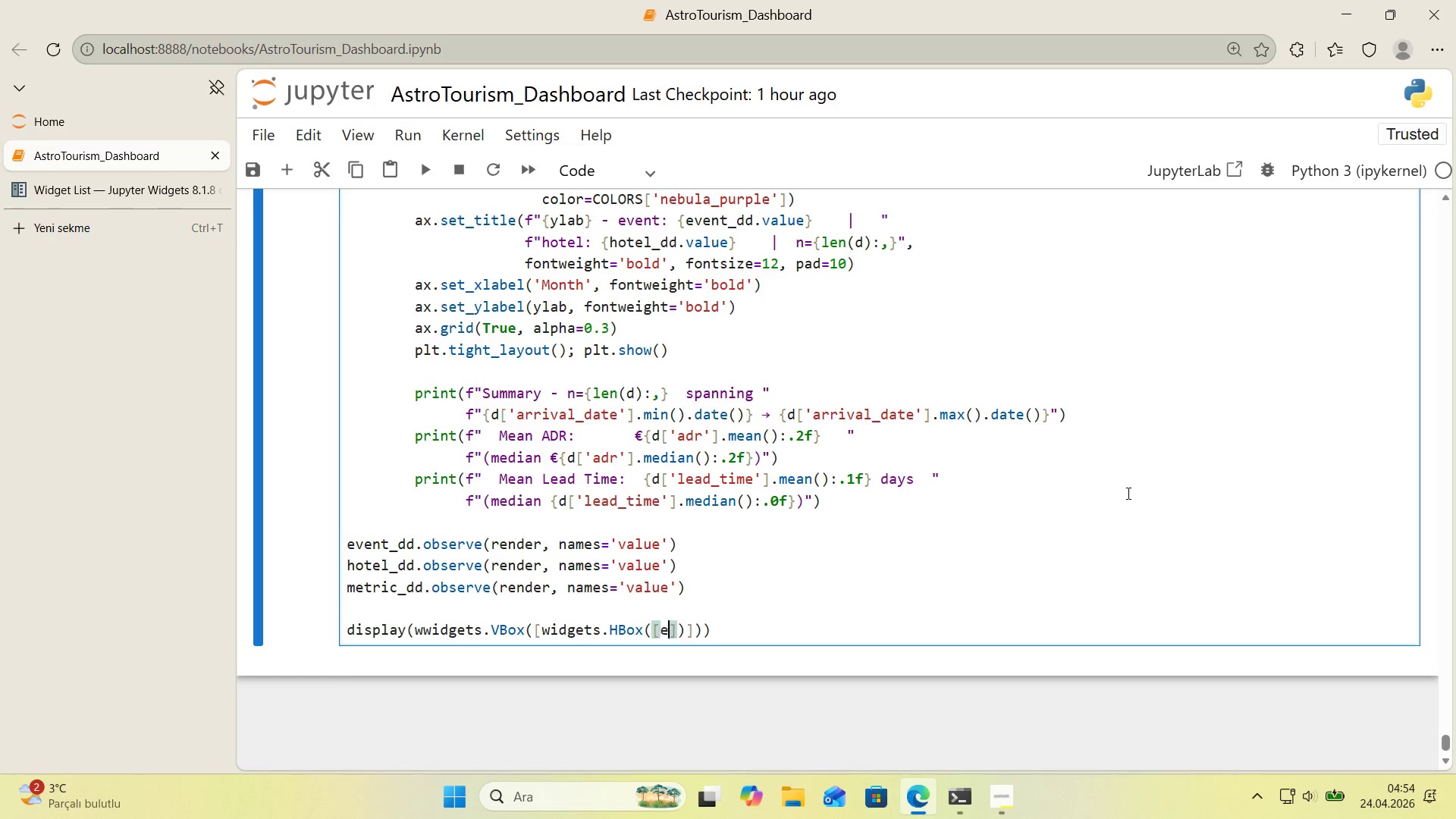 
type(event_dd, hotel_dd, metr'c_dd)
 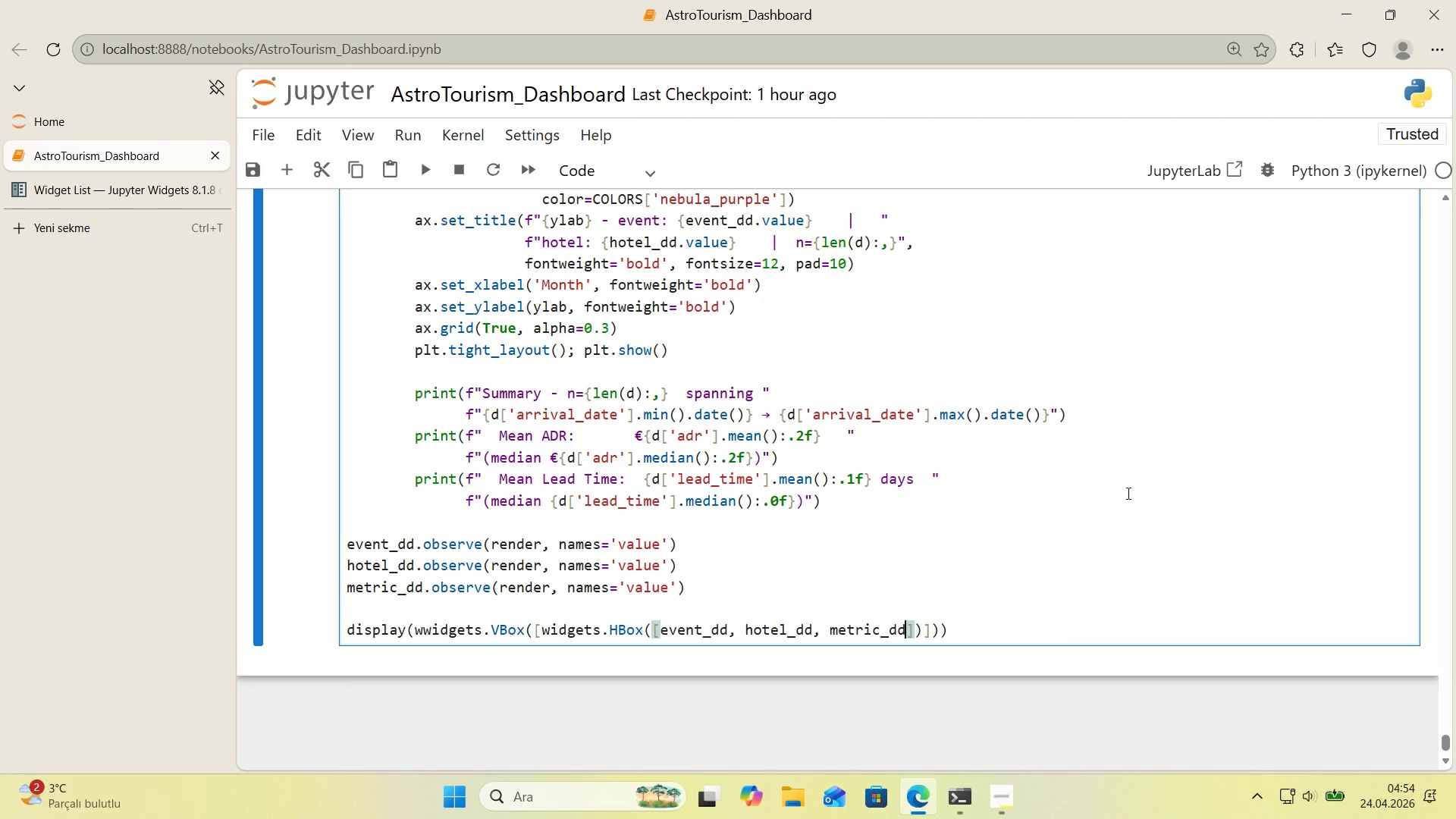 
key(ArrowRight)
 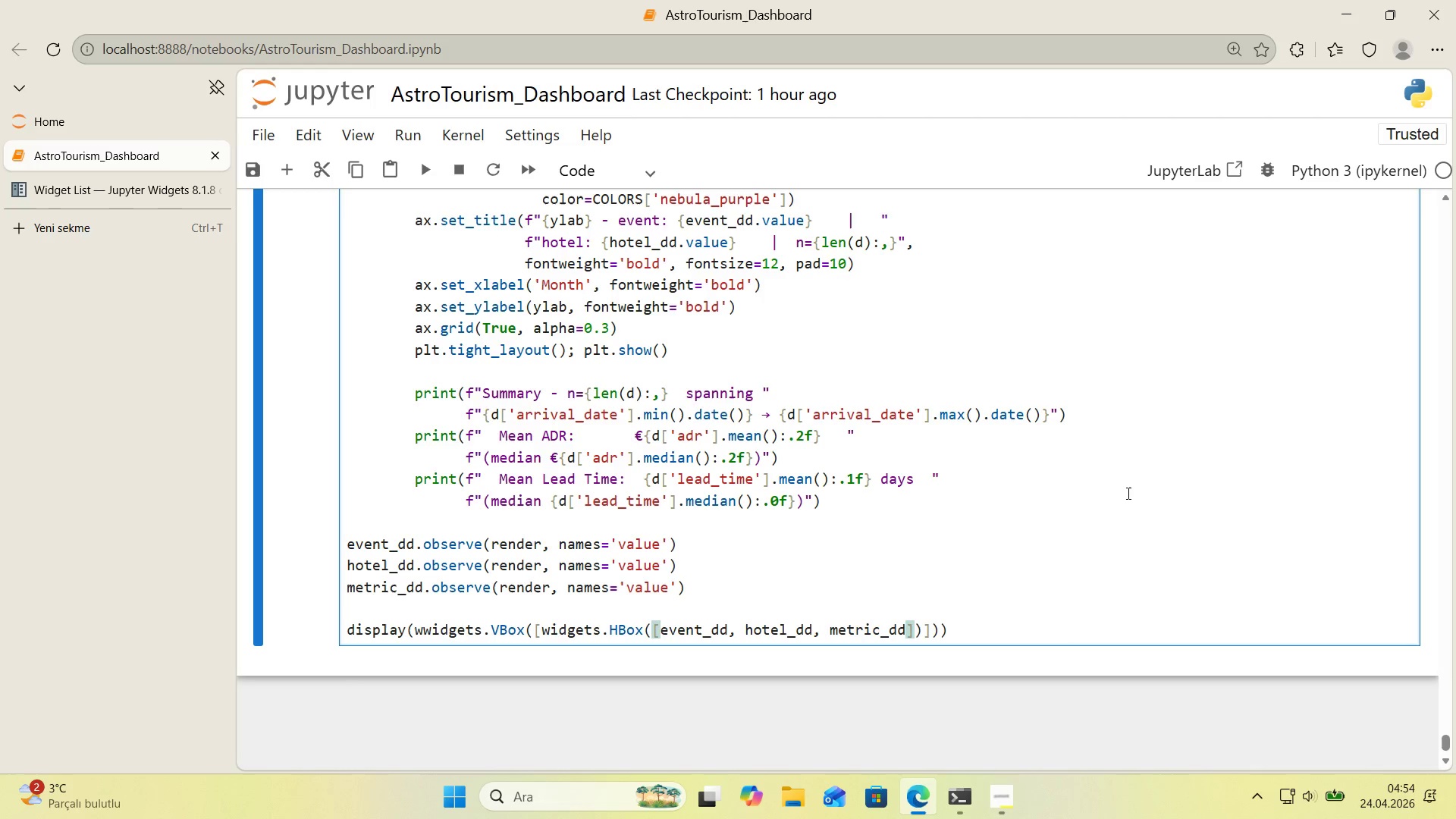 
key(ArrowRight)
 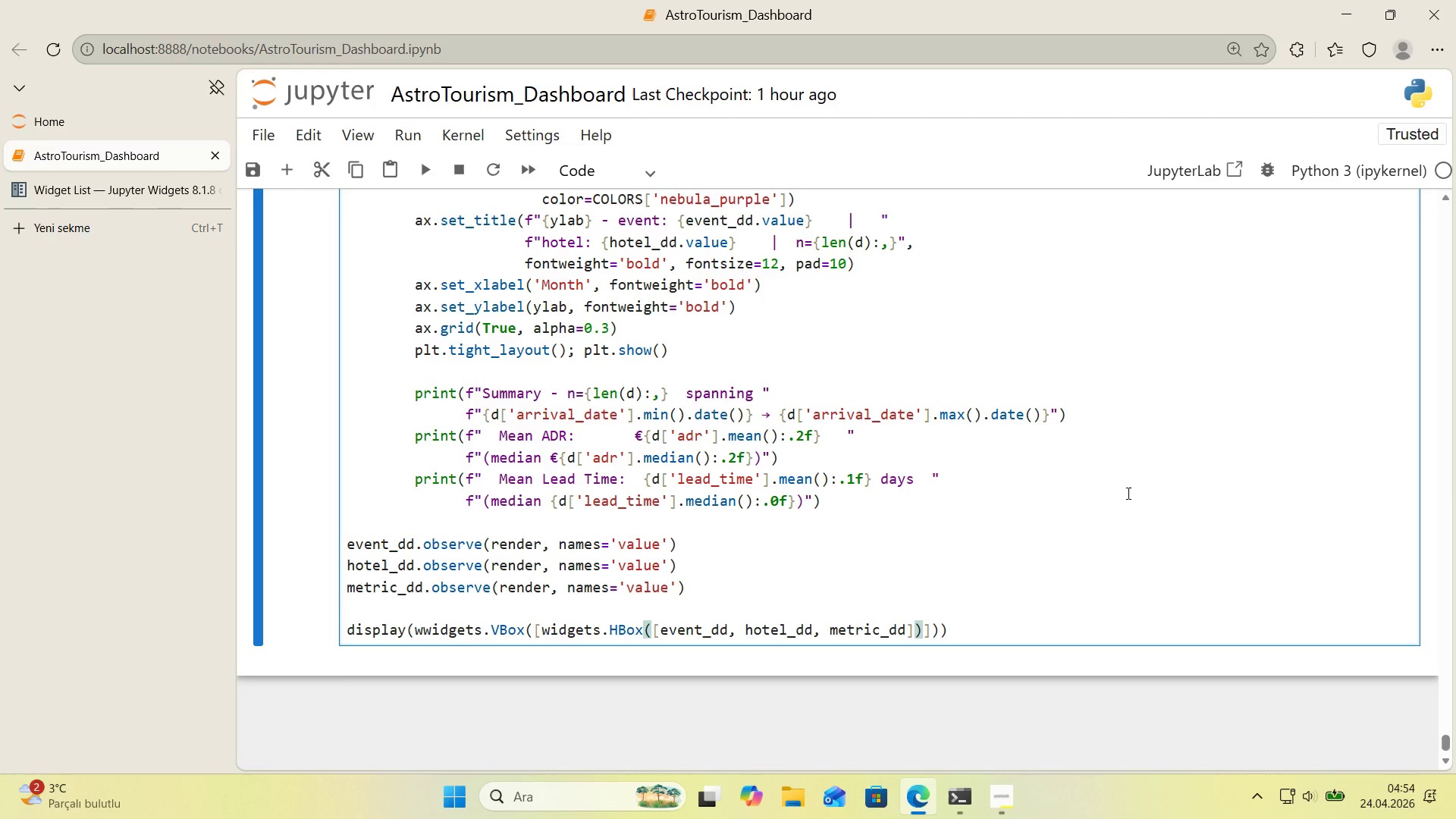 
type(, out)
 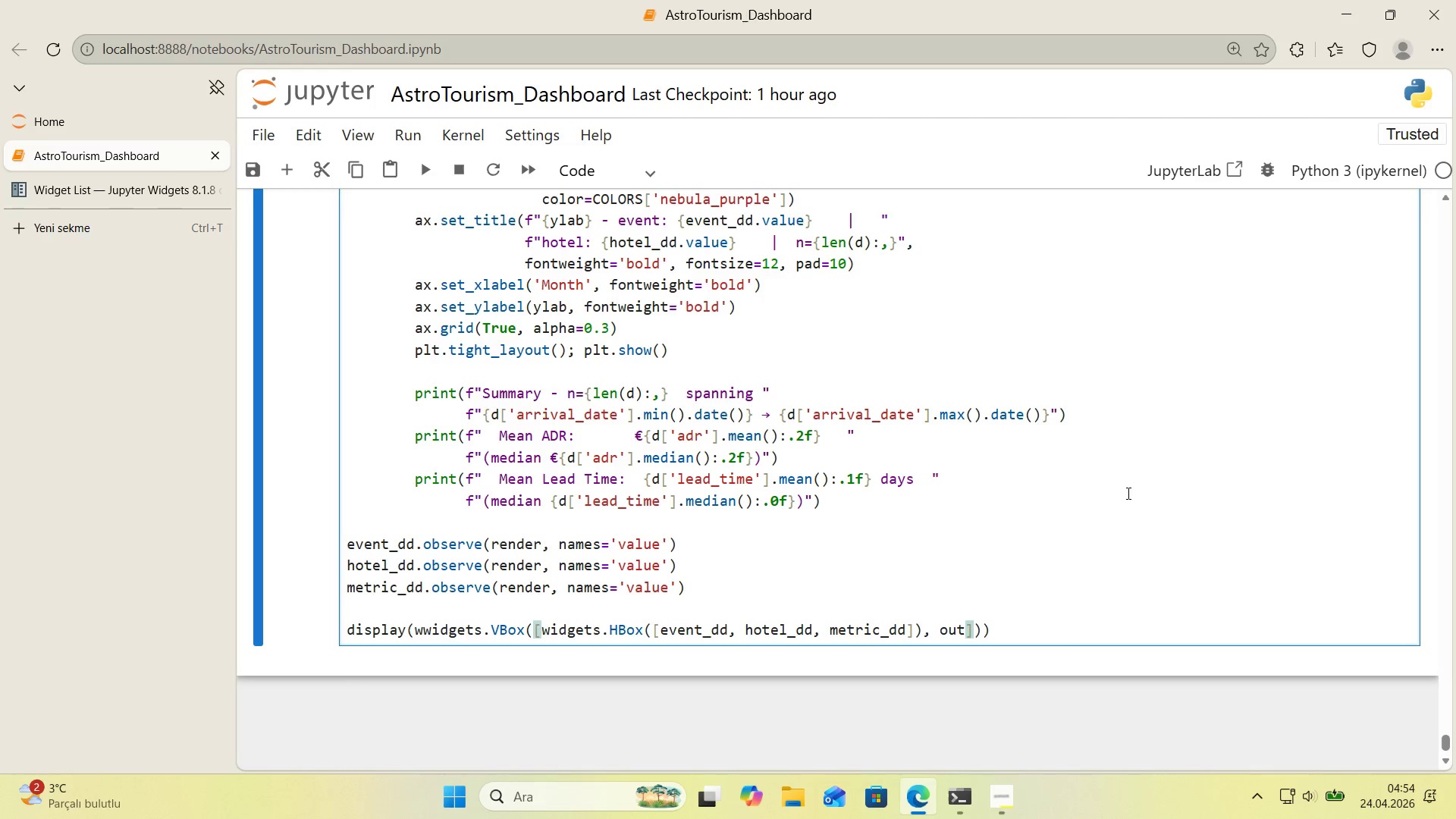 
key(ArrowRight)
 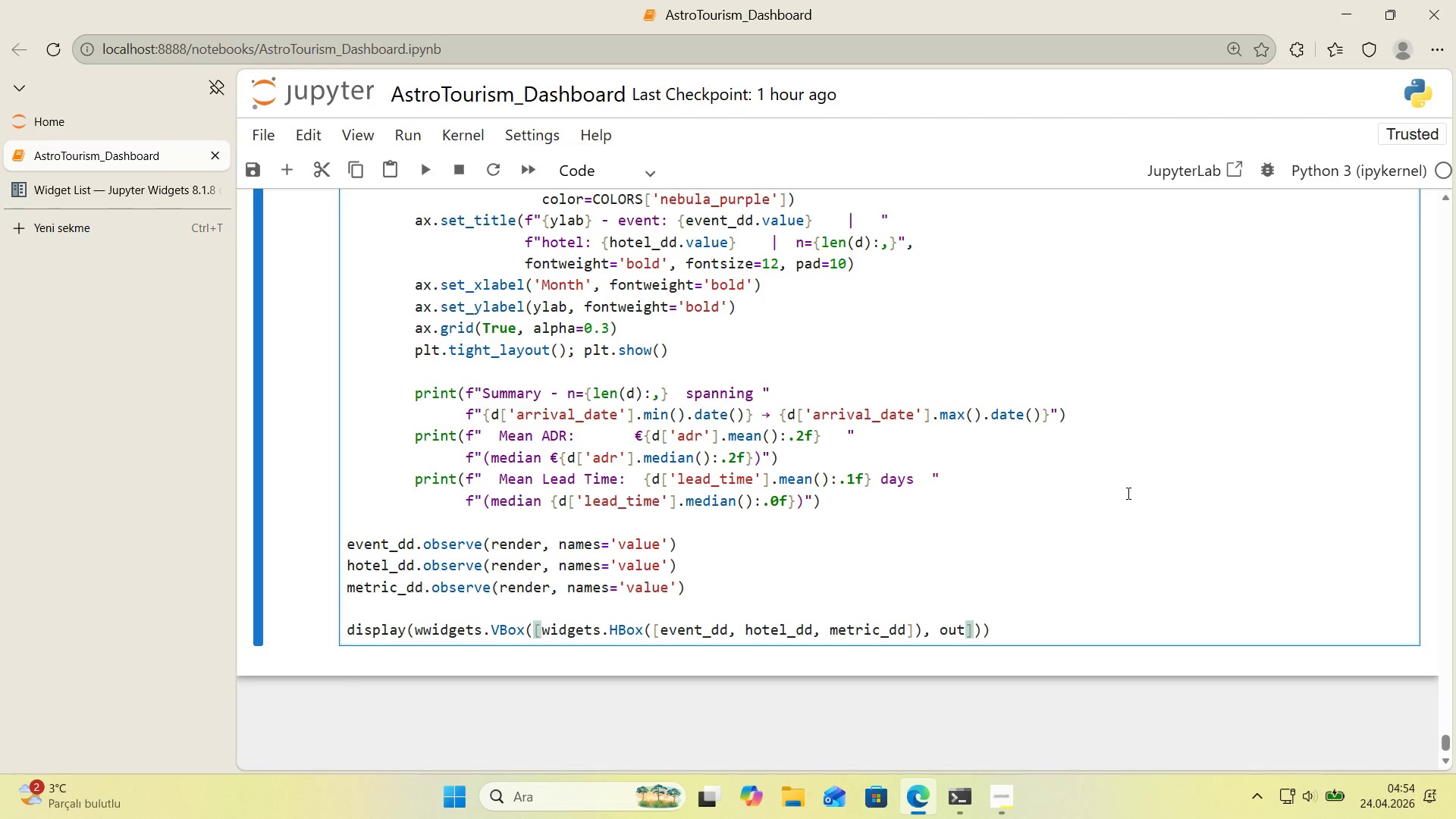 
key(ArrowRight)
 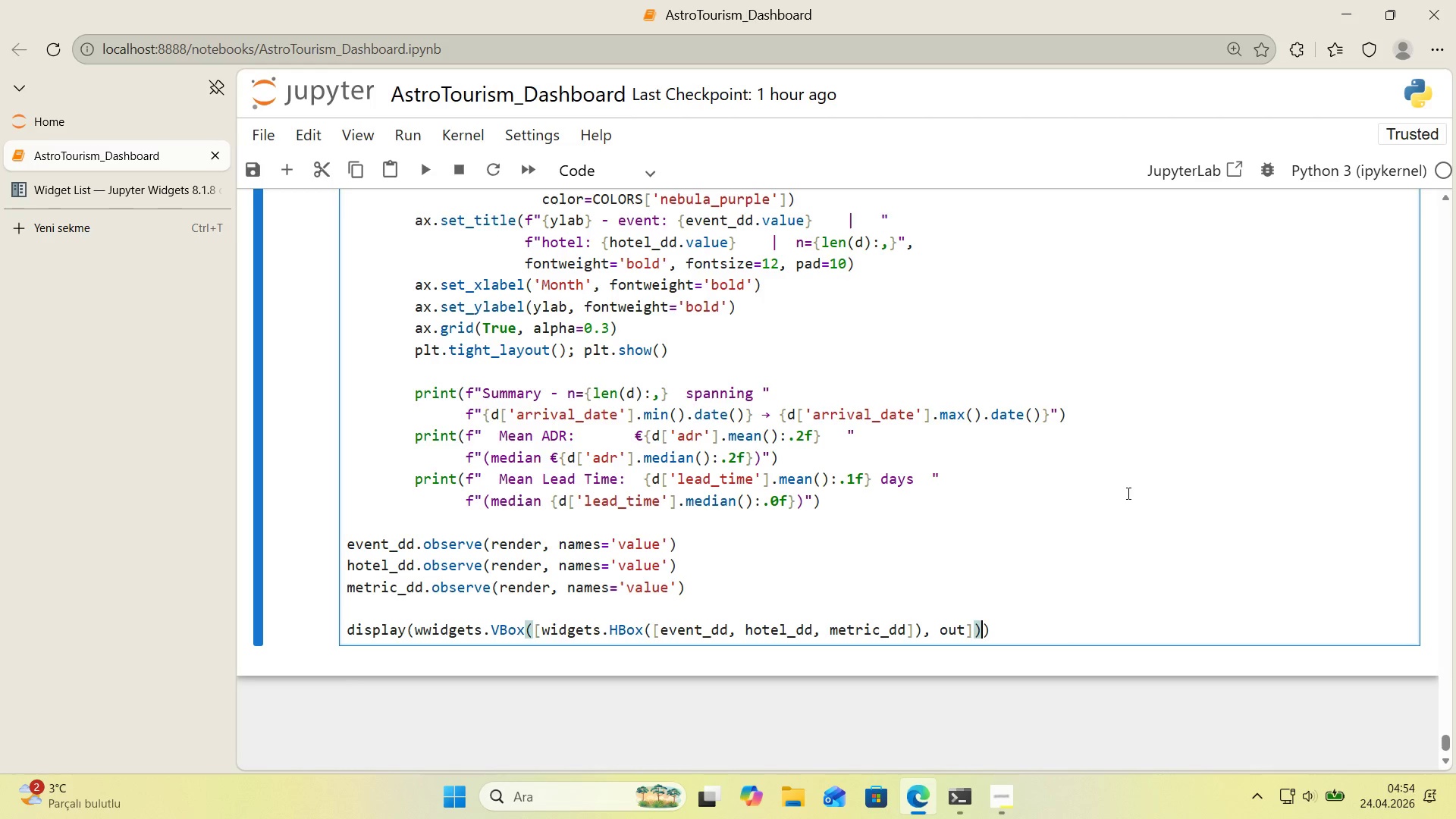 
key(ArrowRight)
 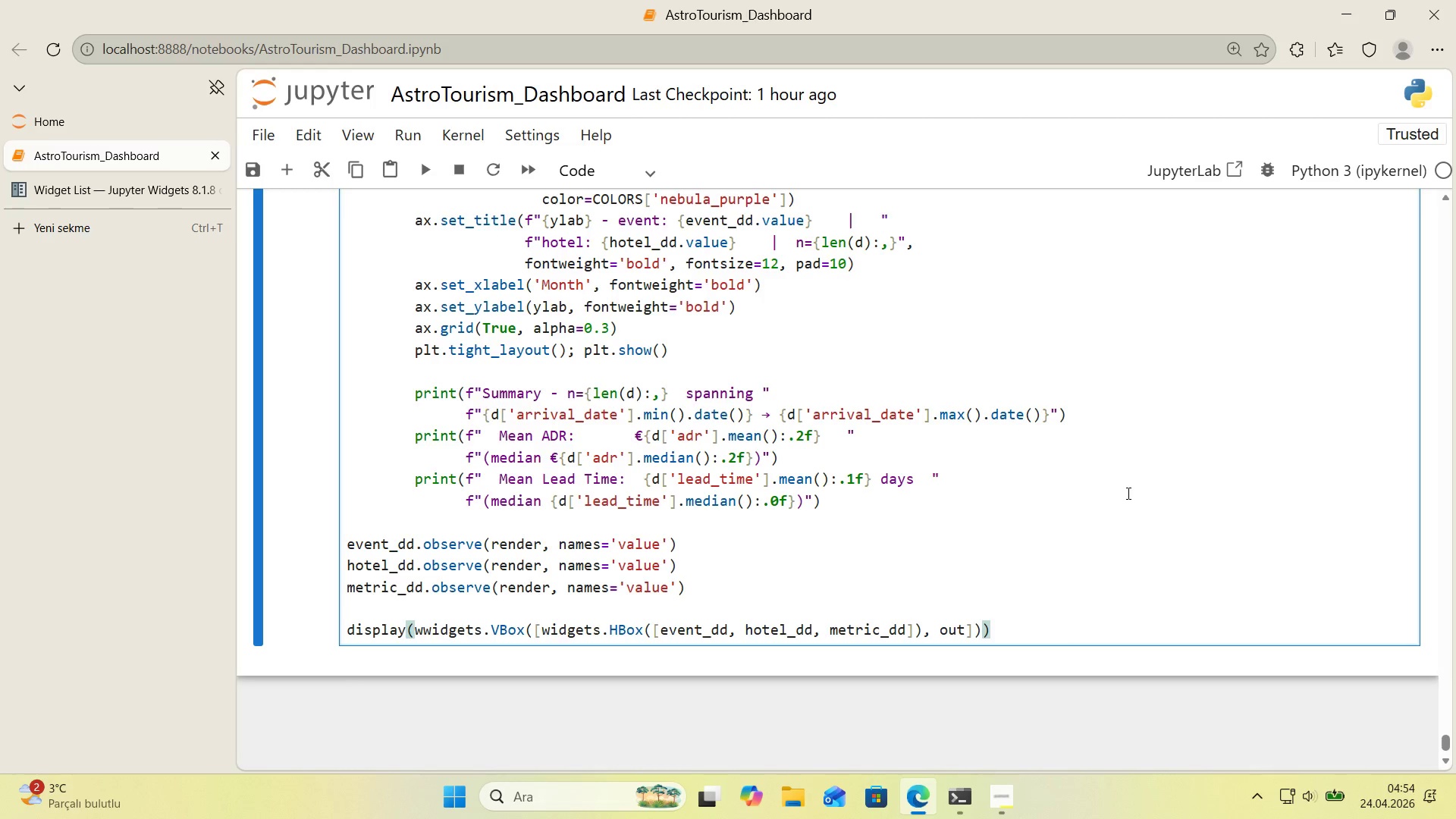 
key(Enter)
 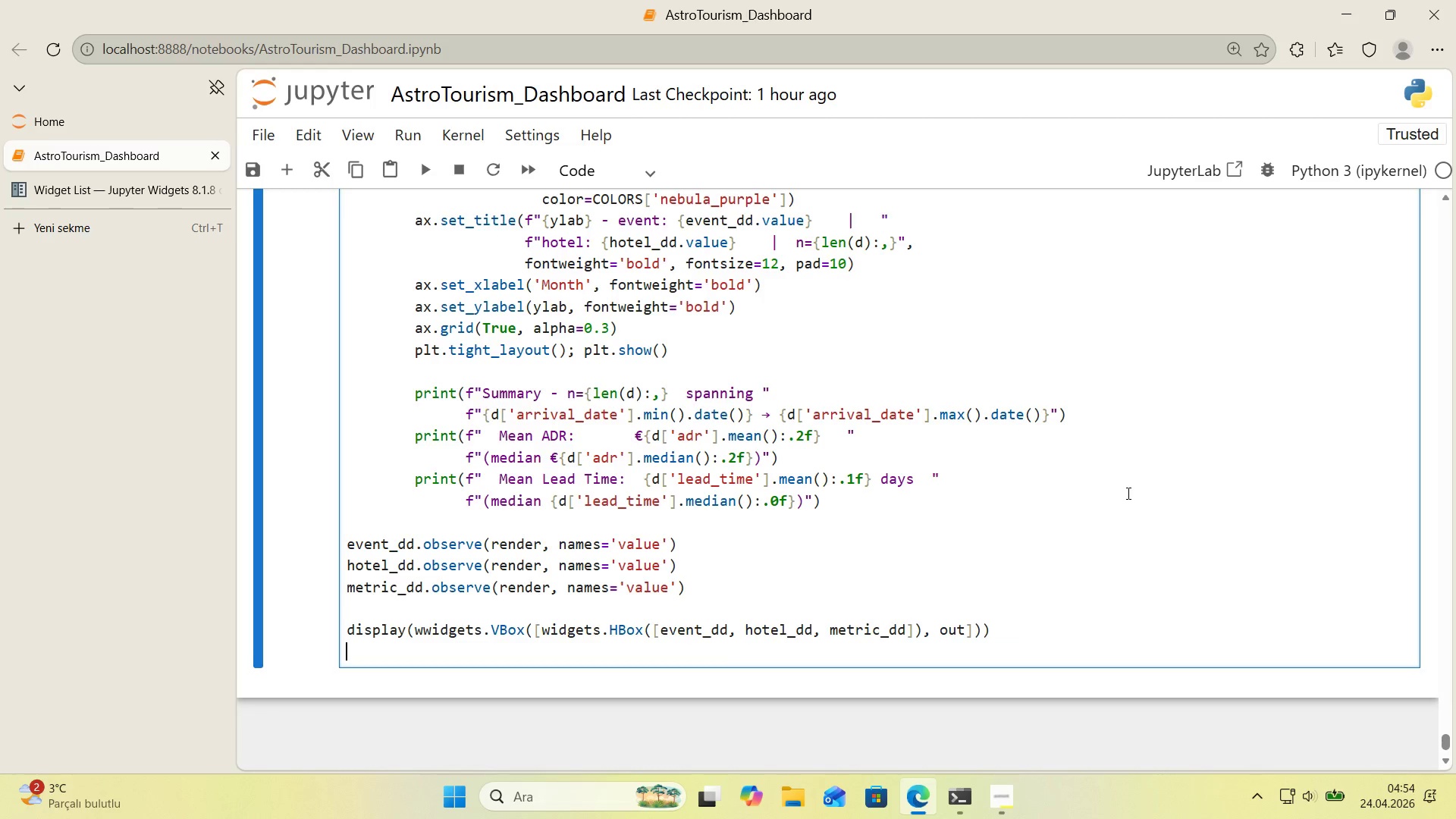 
type(render*()
 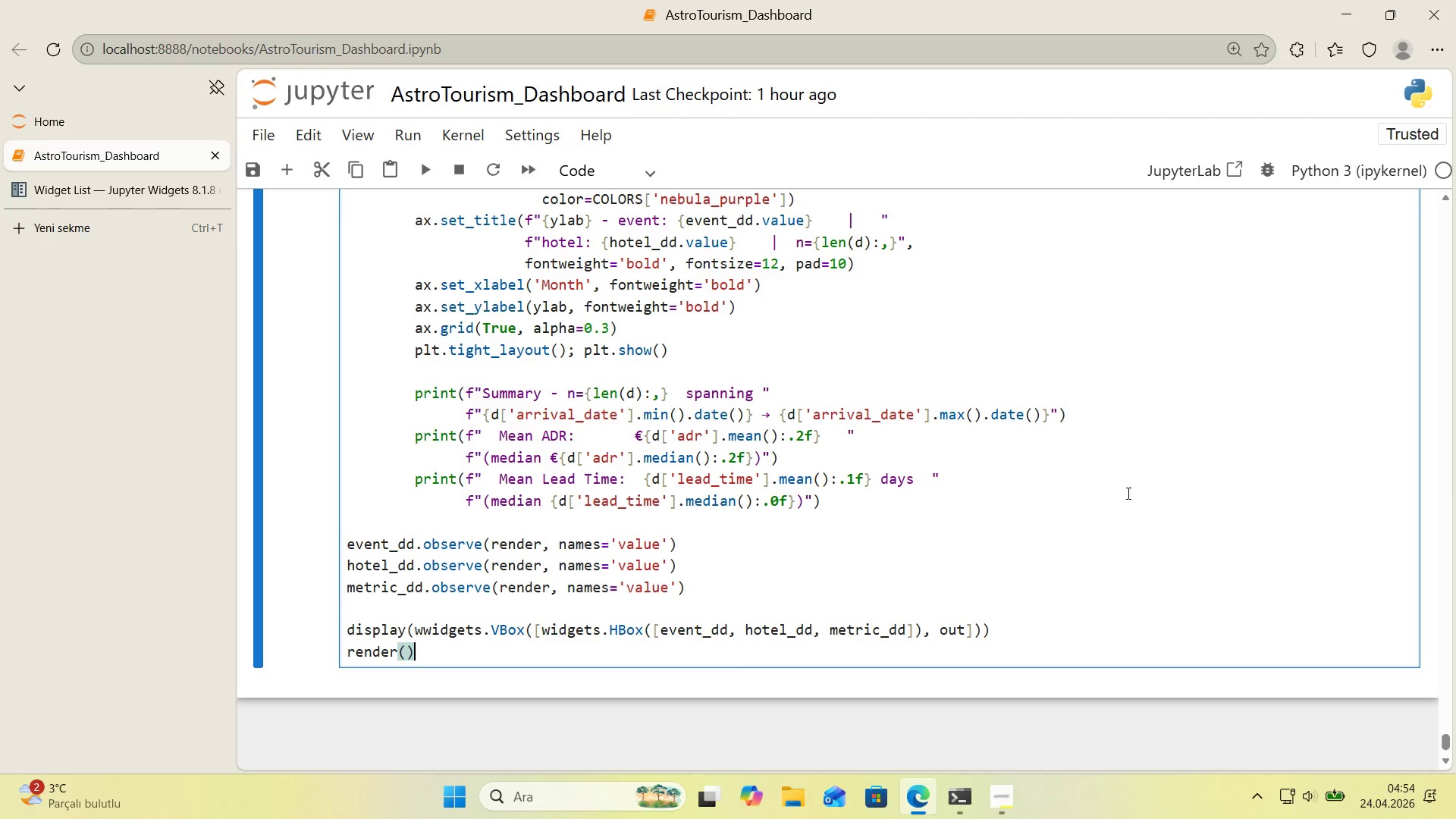 
wait(6.27)
 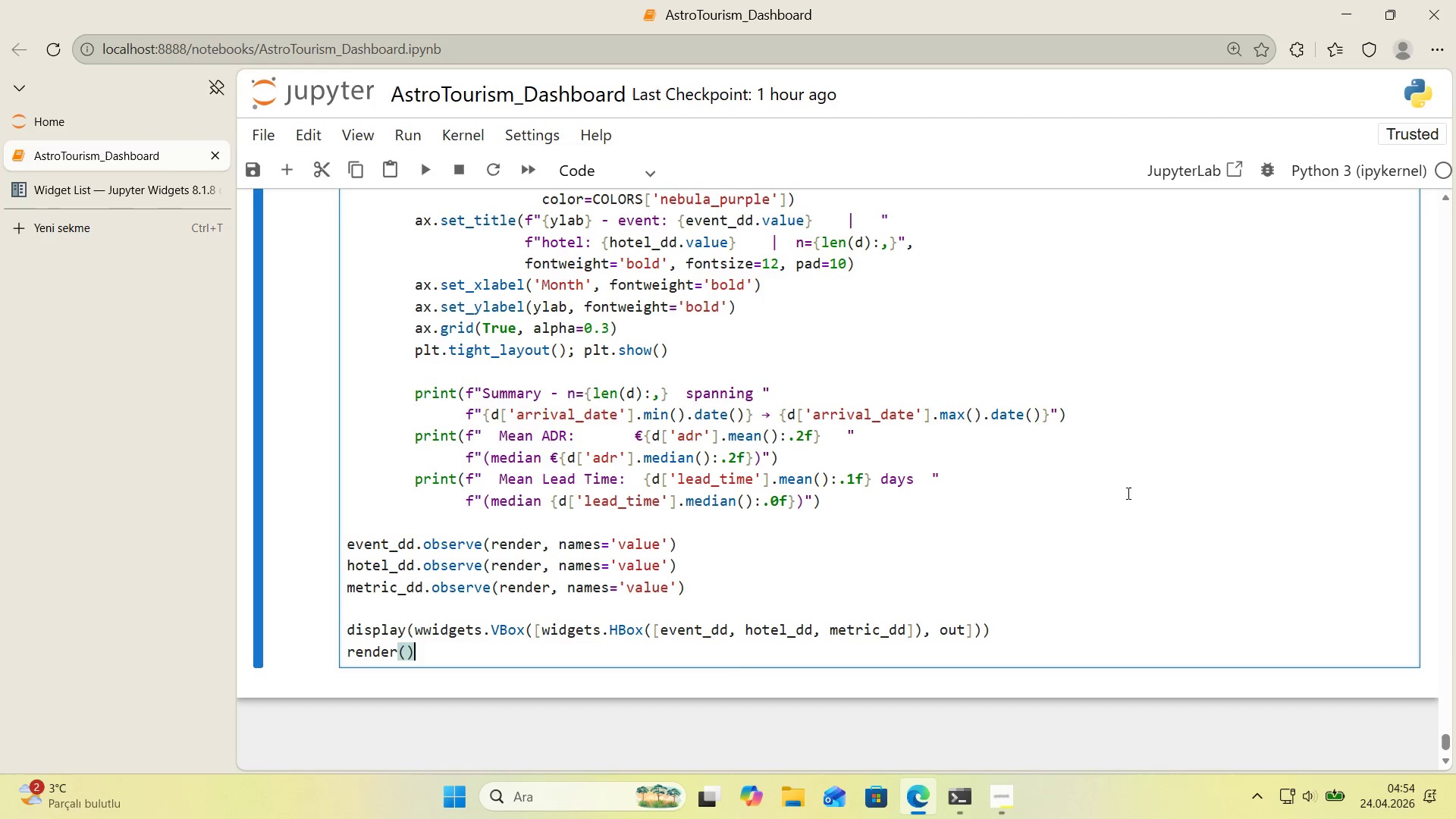 
key(Shift+Enter)
 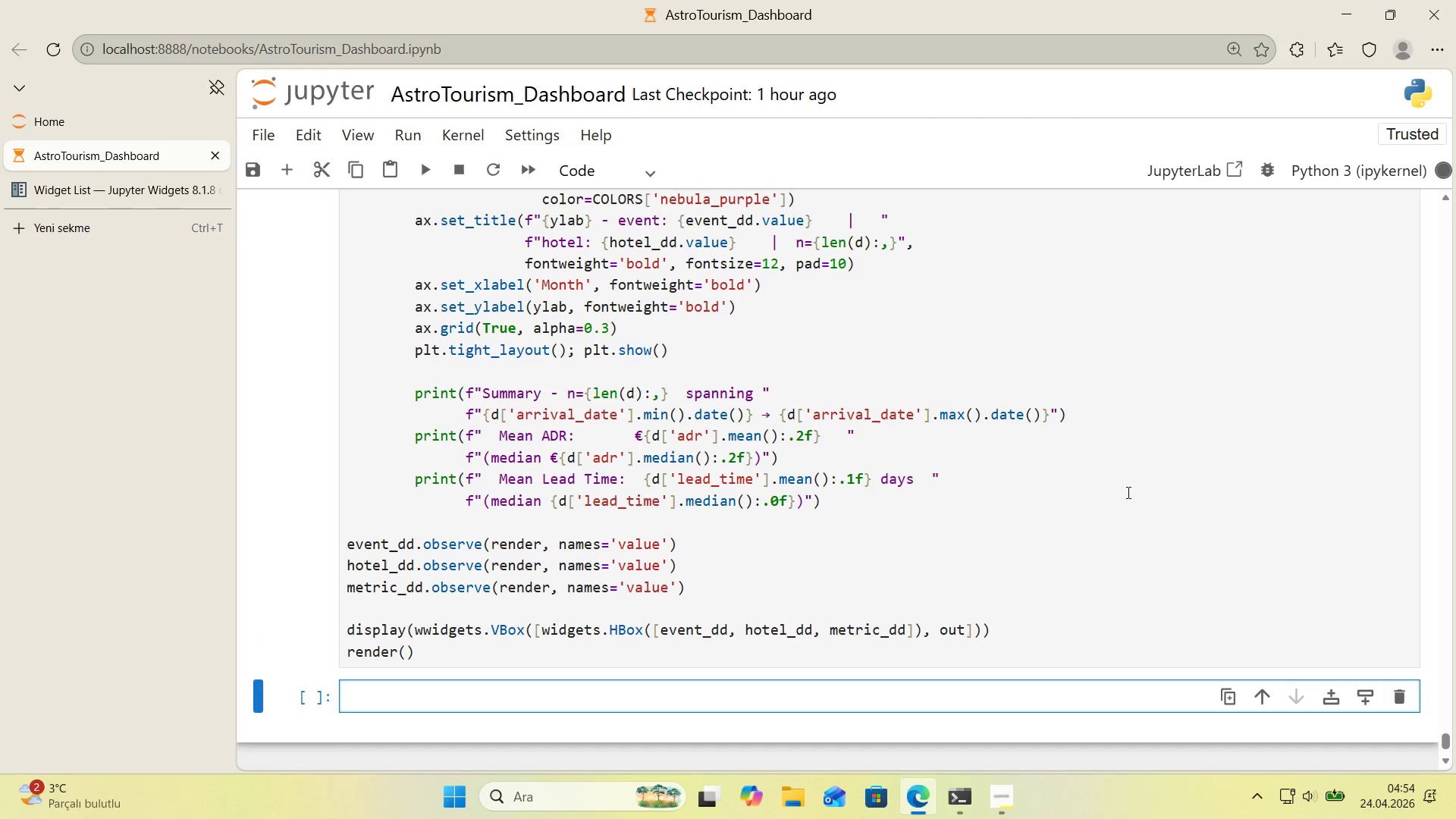 
scroll: coordinate [1092, 495], scroll_direction: down, amount: 3.0
 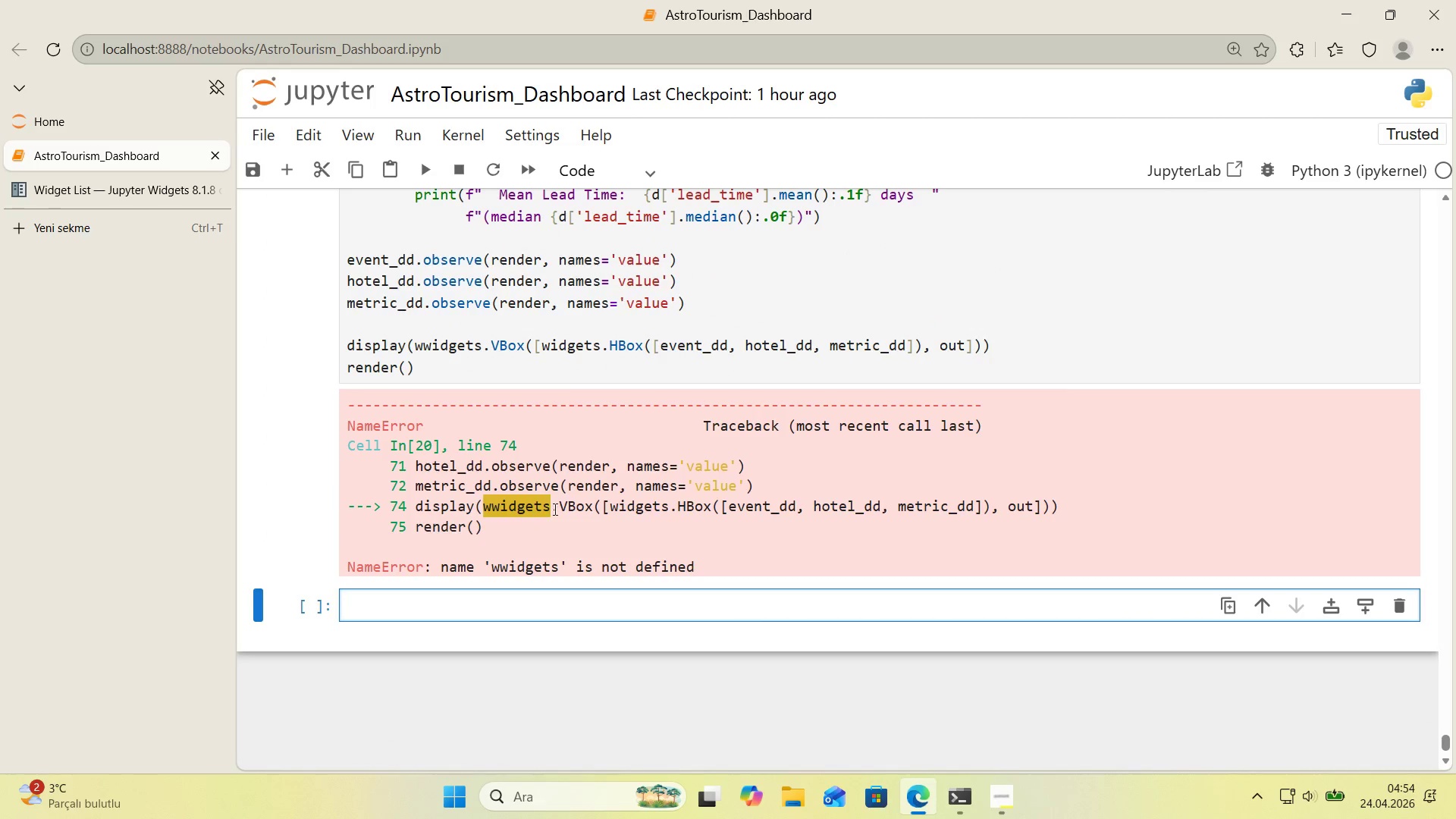 
double_click([523, 507])
 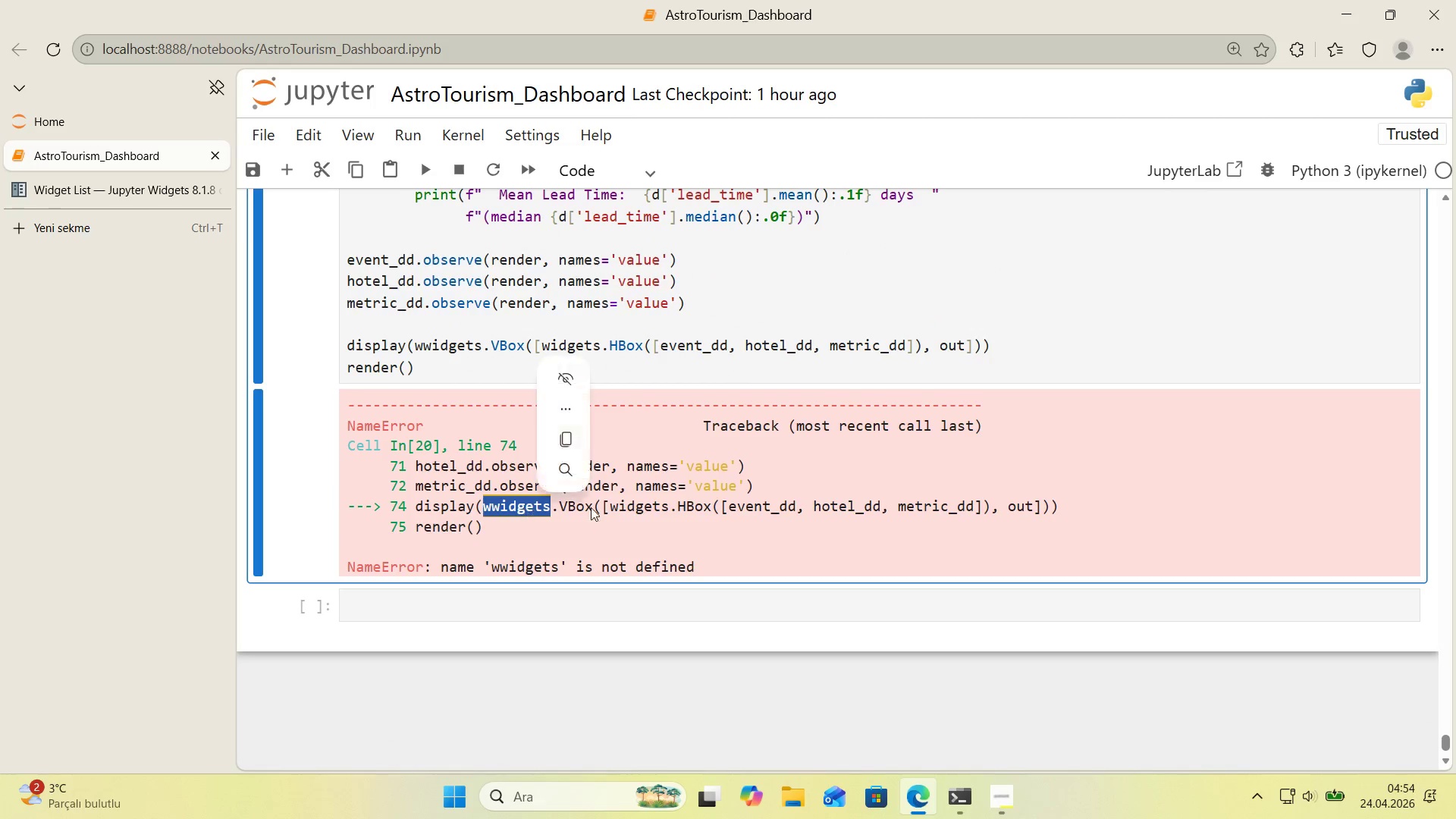 
key(Control+C)
 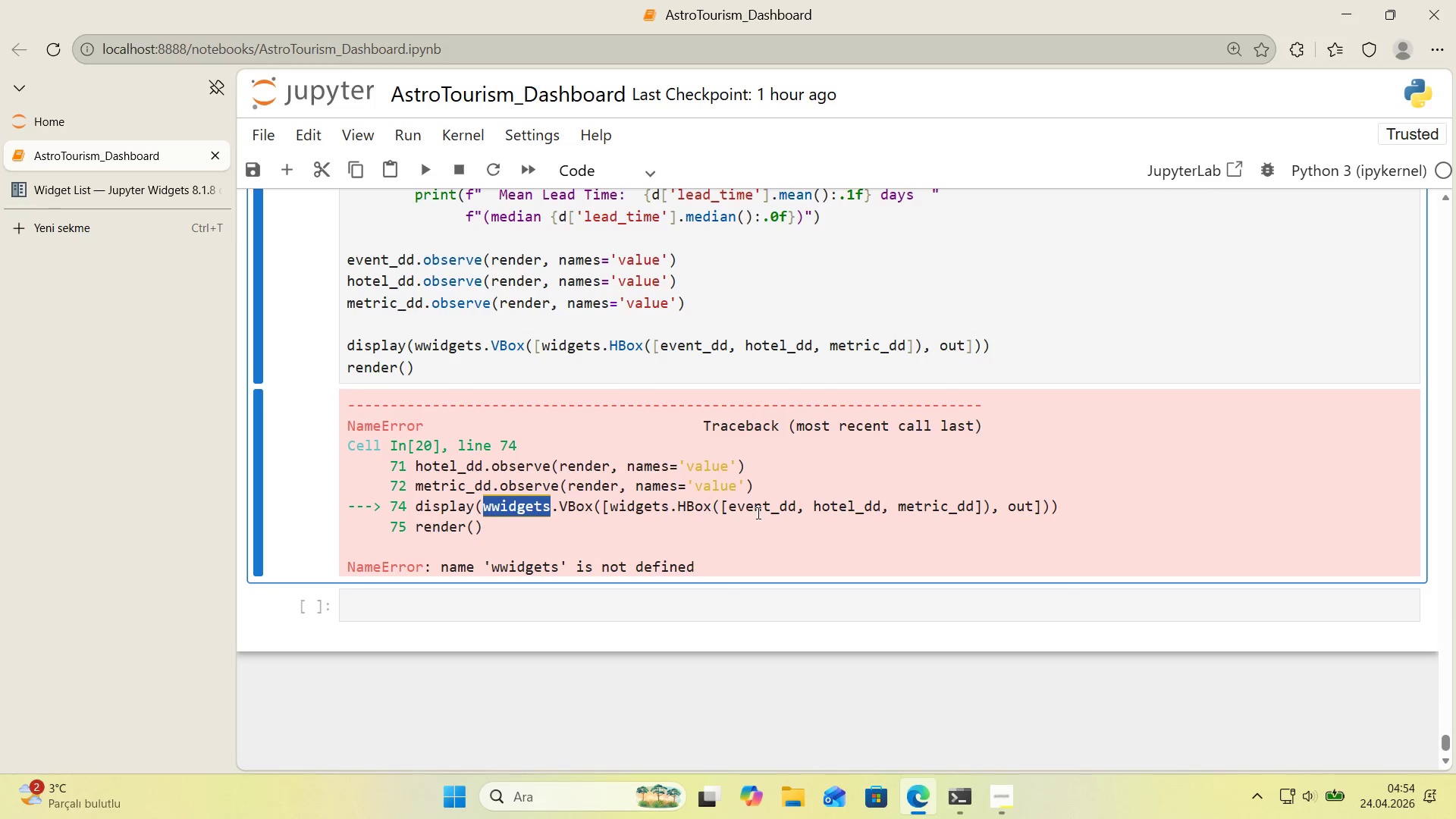 
key(Control+F)
 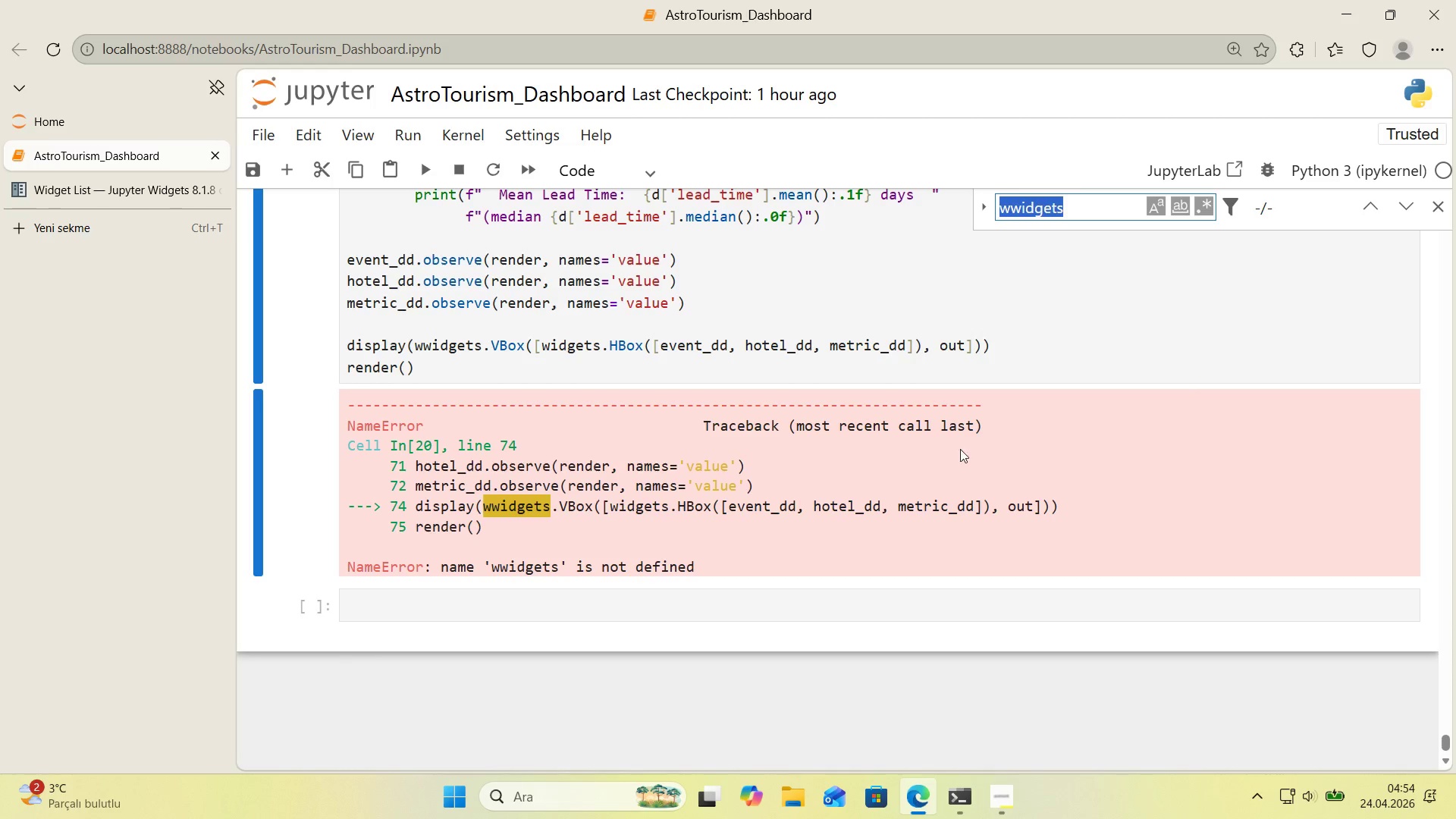 
key(Control+V)
 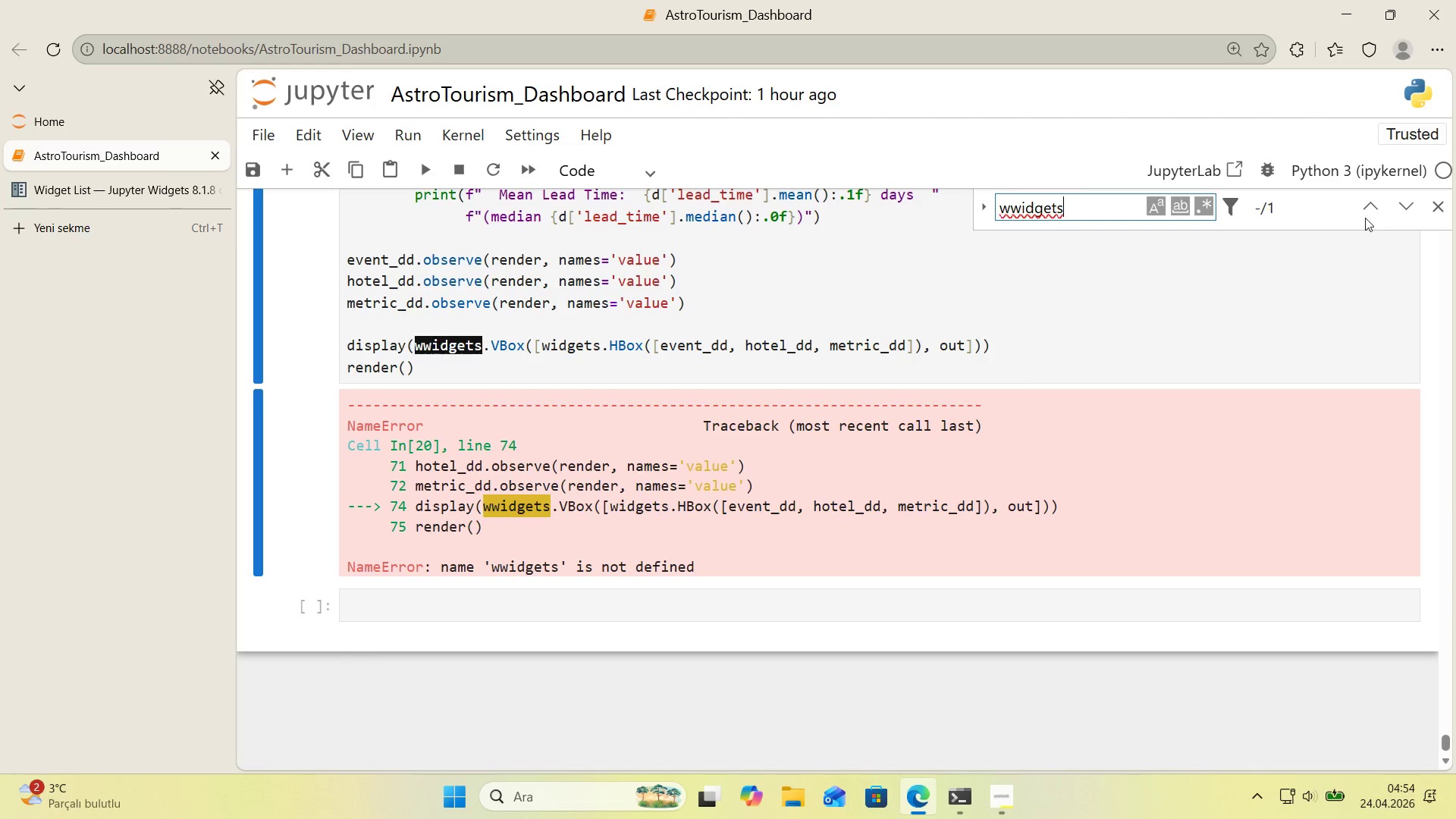 
left_click([1363, 207])
 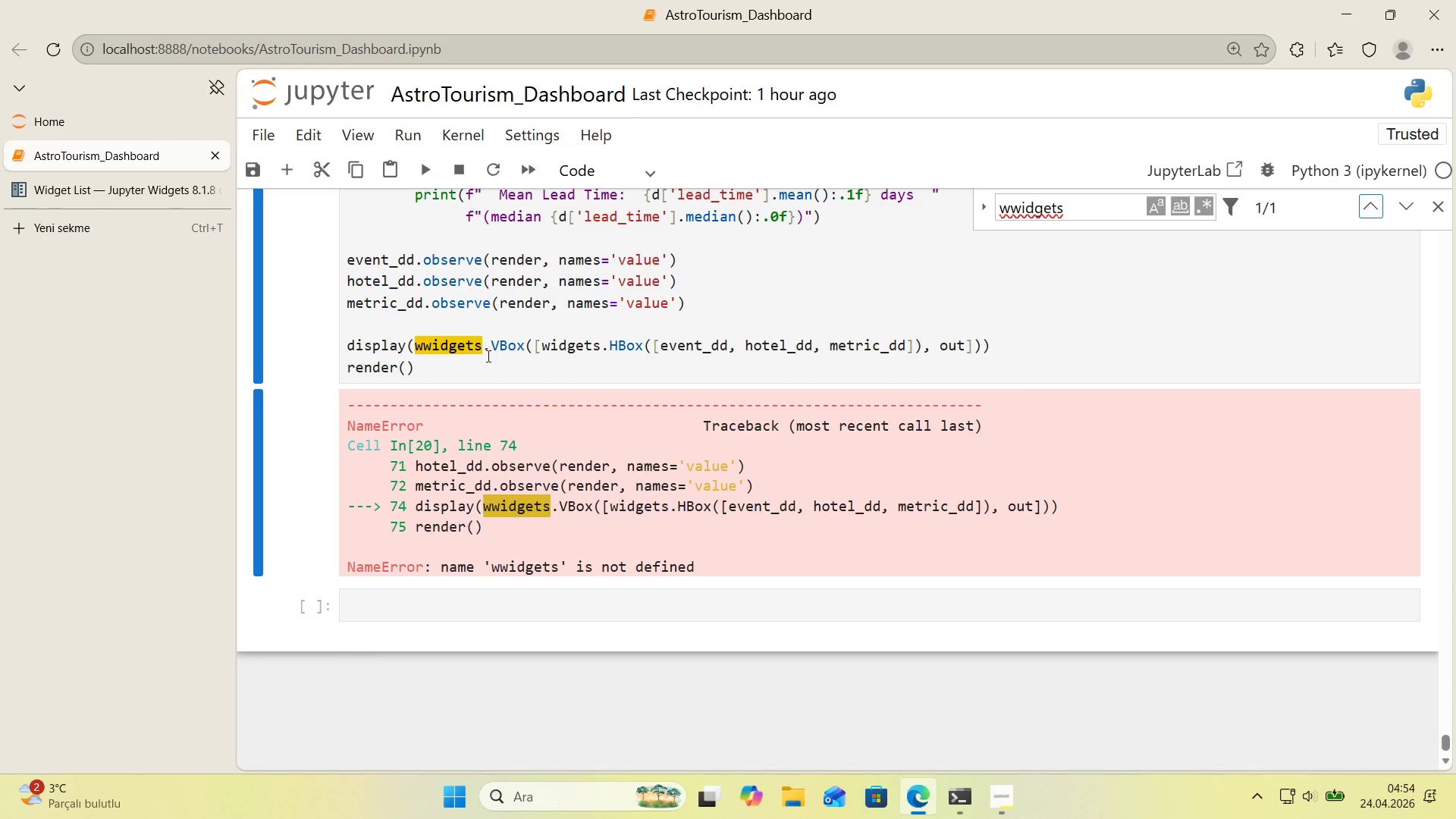 
left_click([421, 347])
 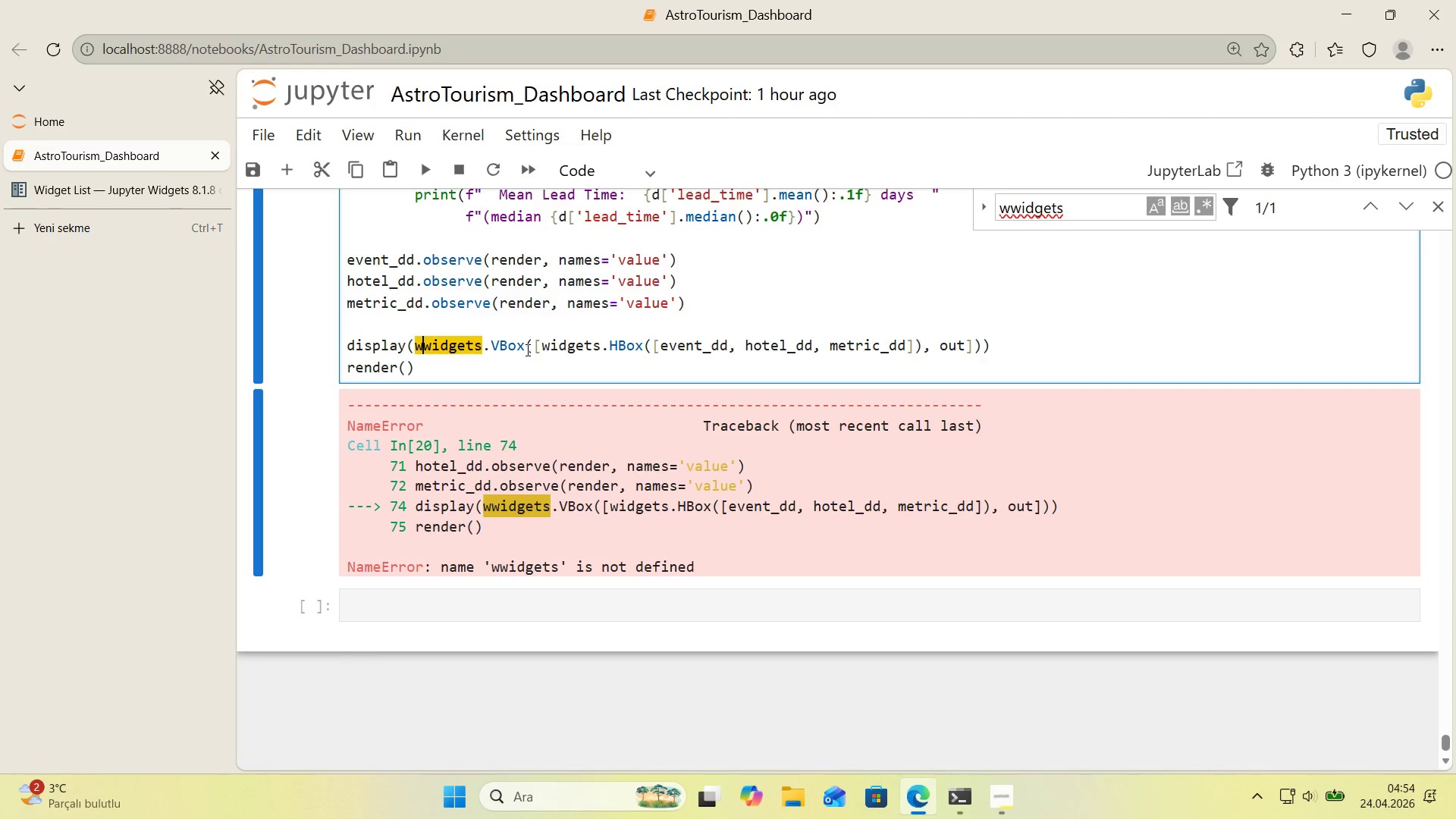 
key(Backspace)
 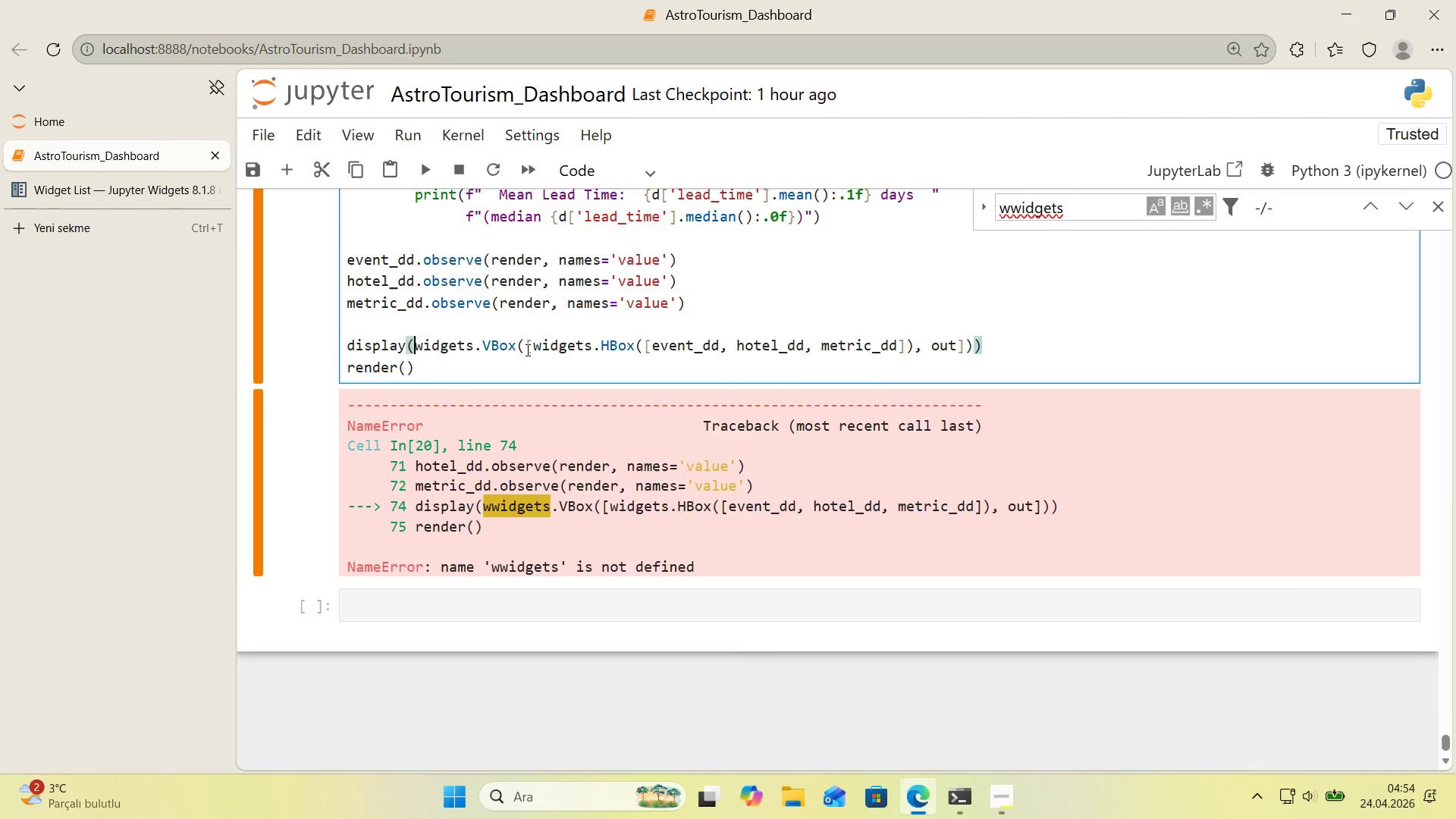 
key(Shift+Enter)
 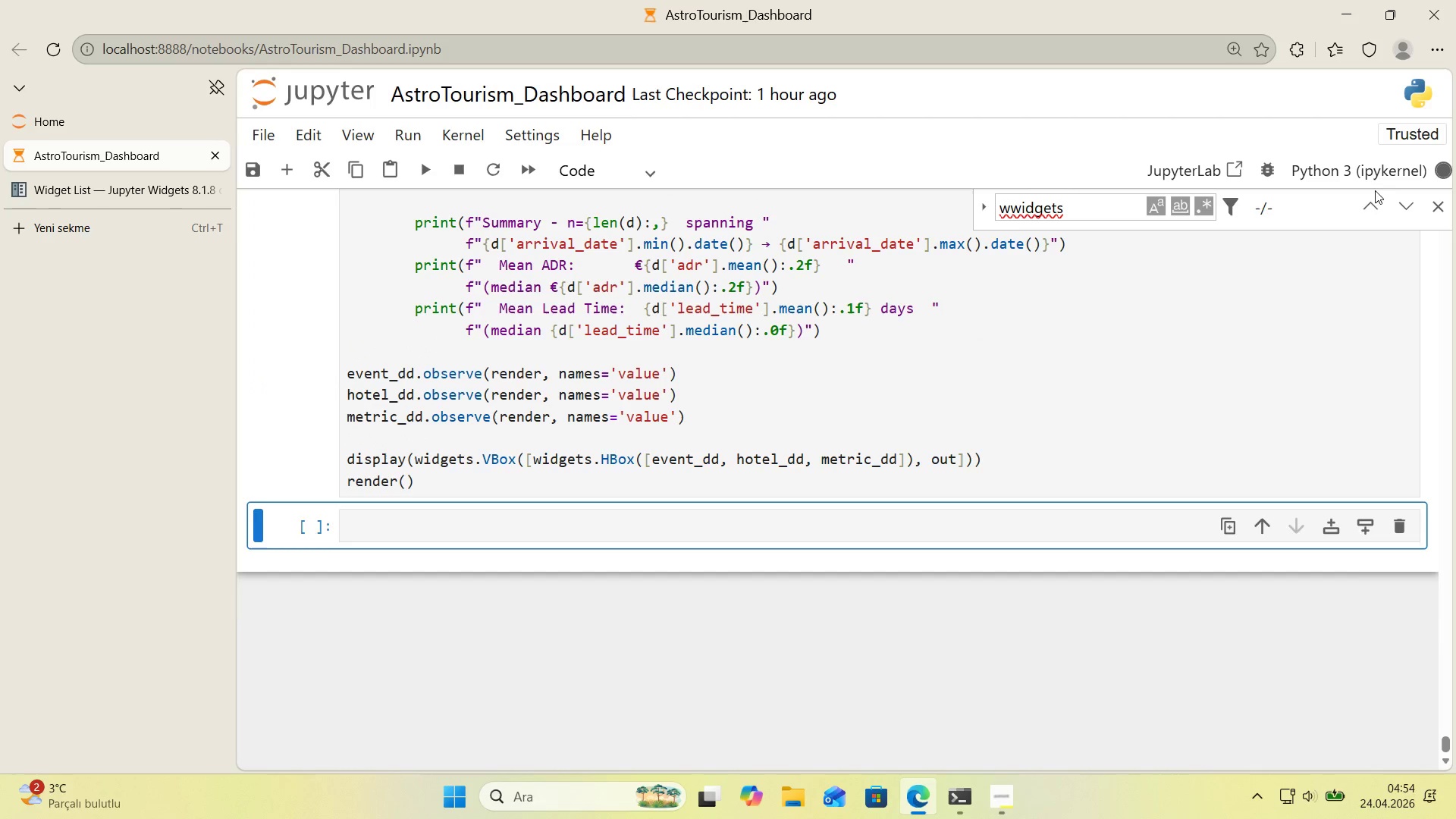 
left_click([1441, 209])
 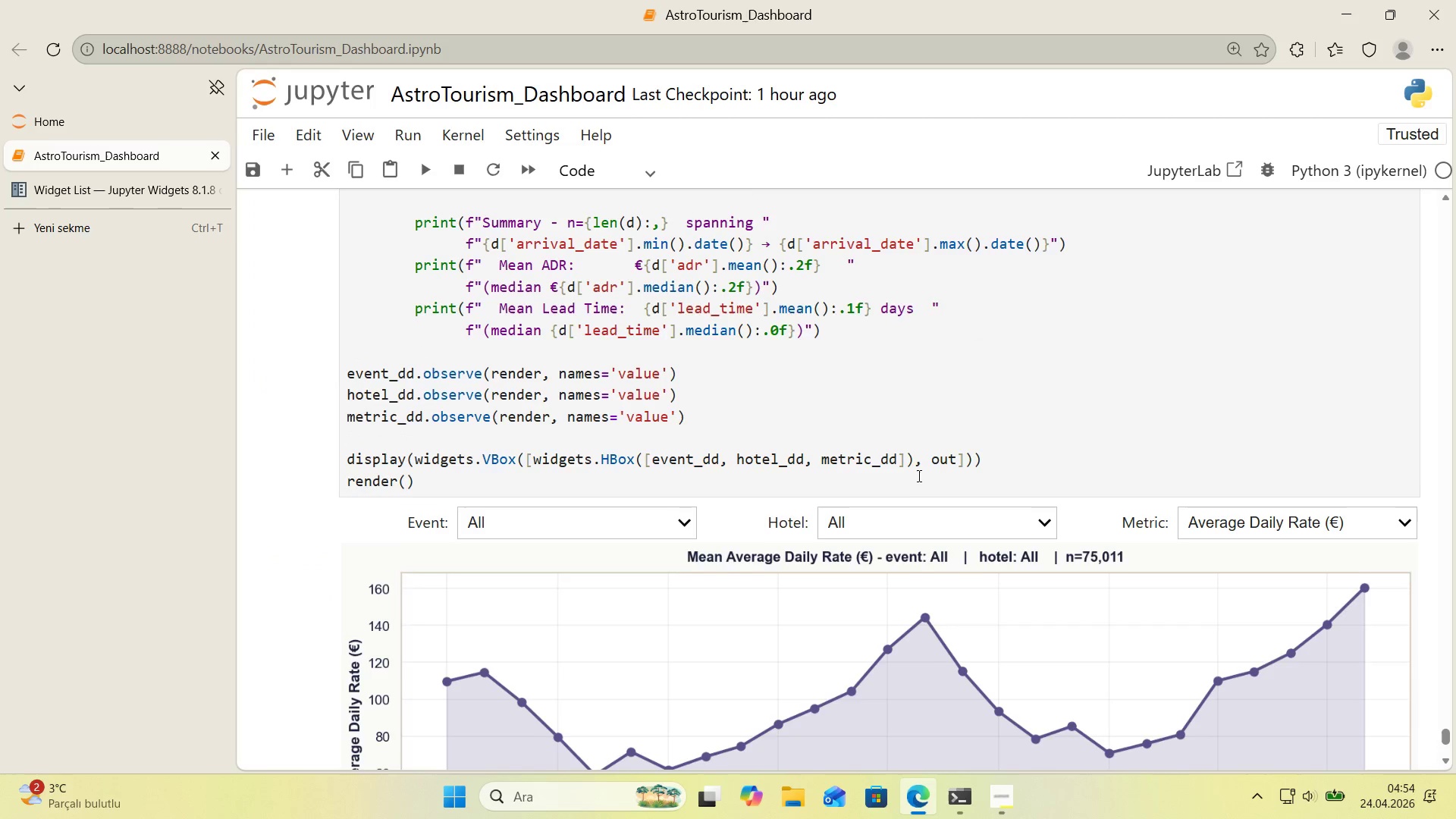 
scroll: coordinate [919, 475], scroll_direction: down, amount: 4.0
 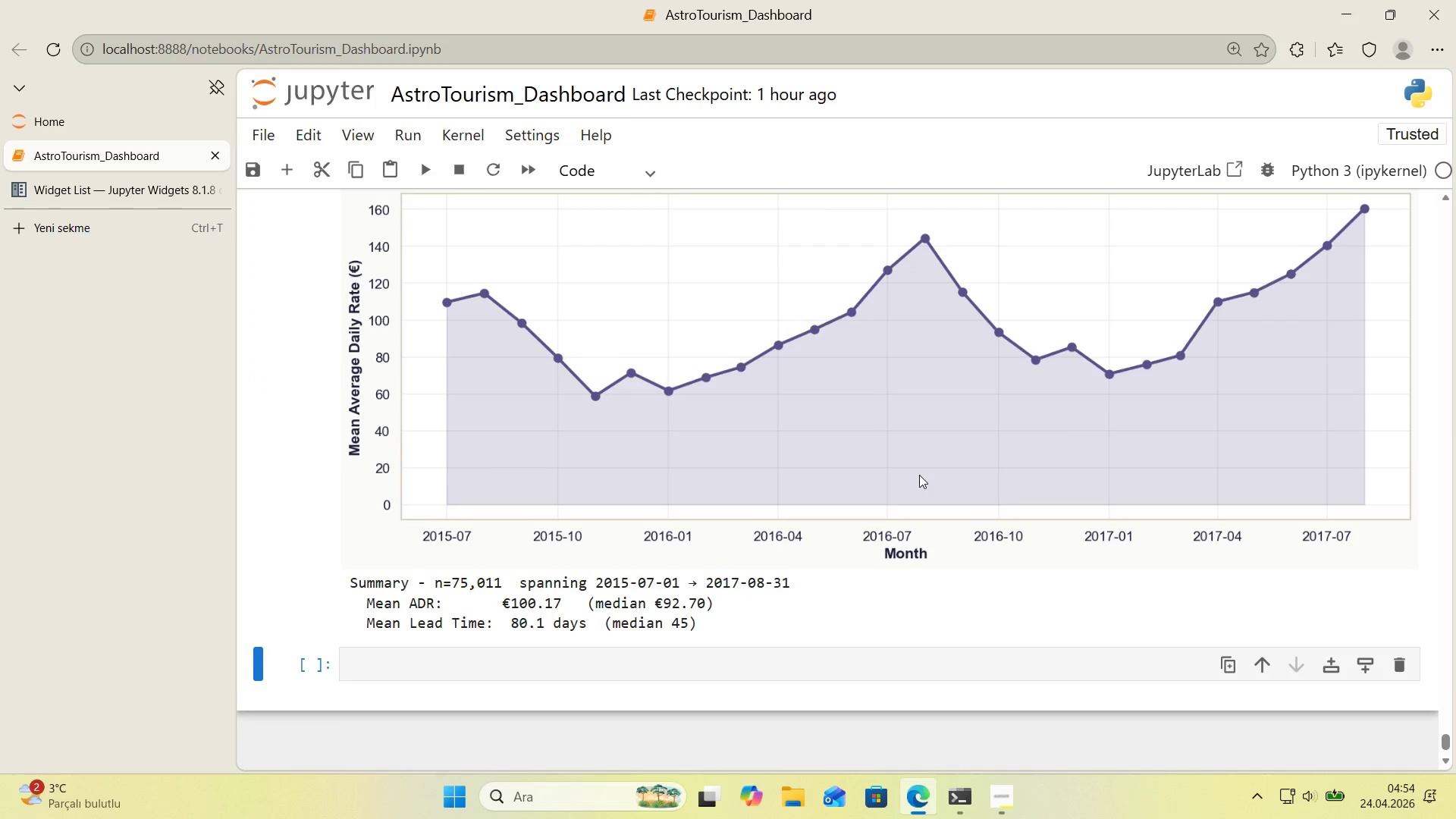 
scroll: coordinate [919, 475], scroll_direction: up, amount: 2.0
 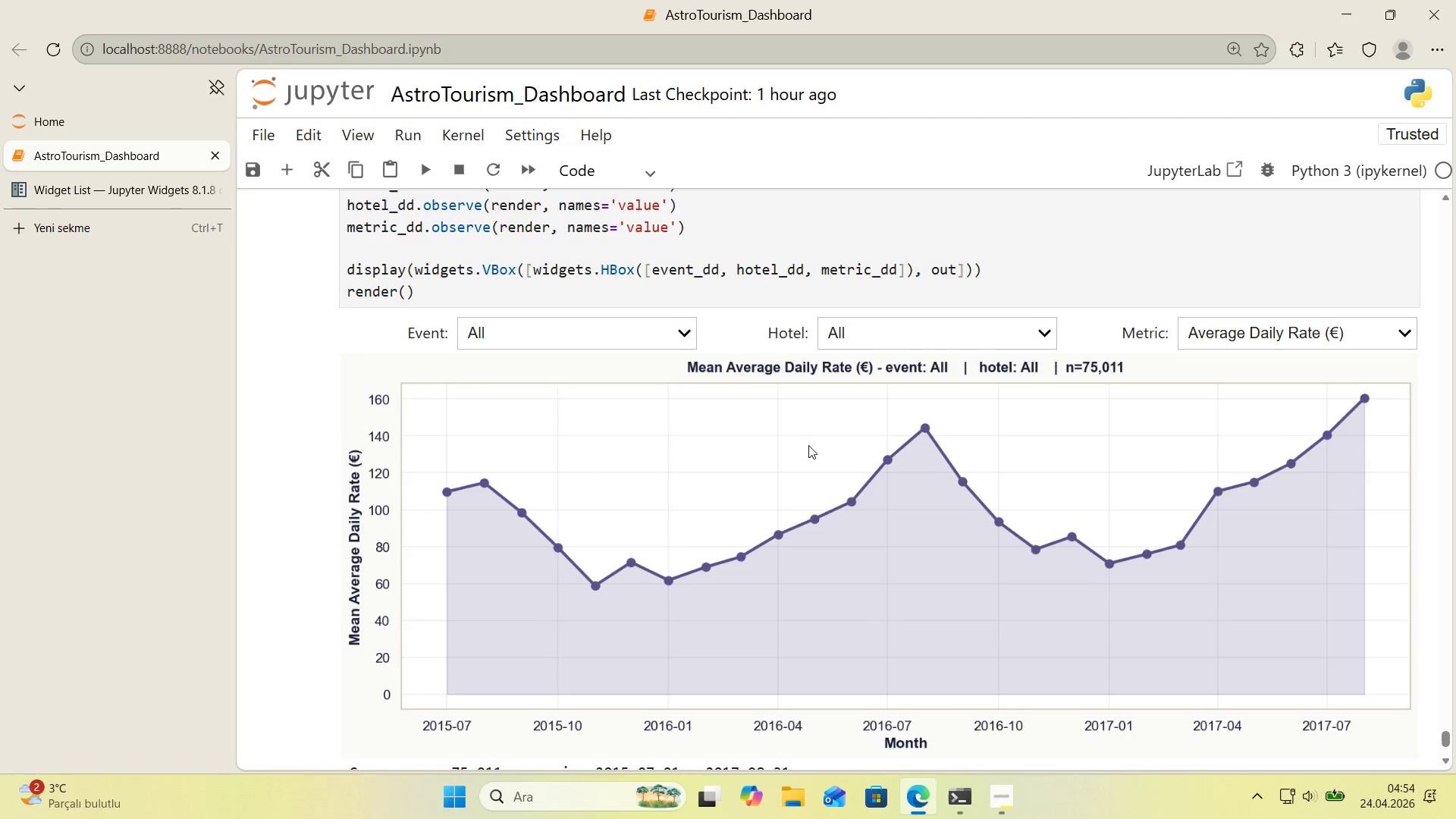 
scroll: coordinate [808, 445], scroll_direction: down, amount: 1.0
 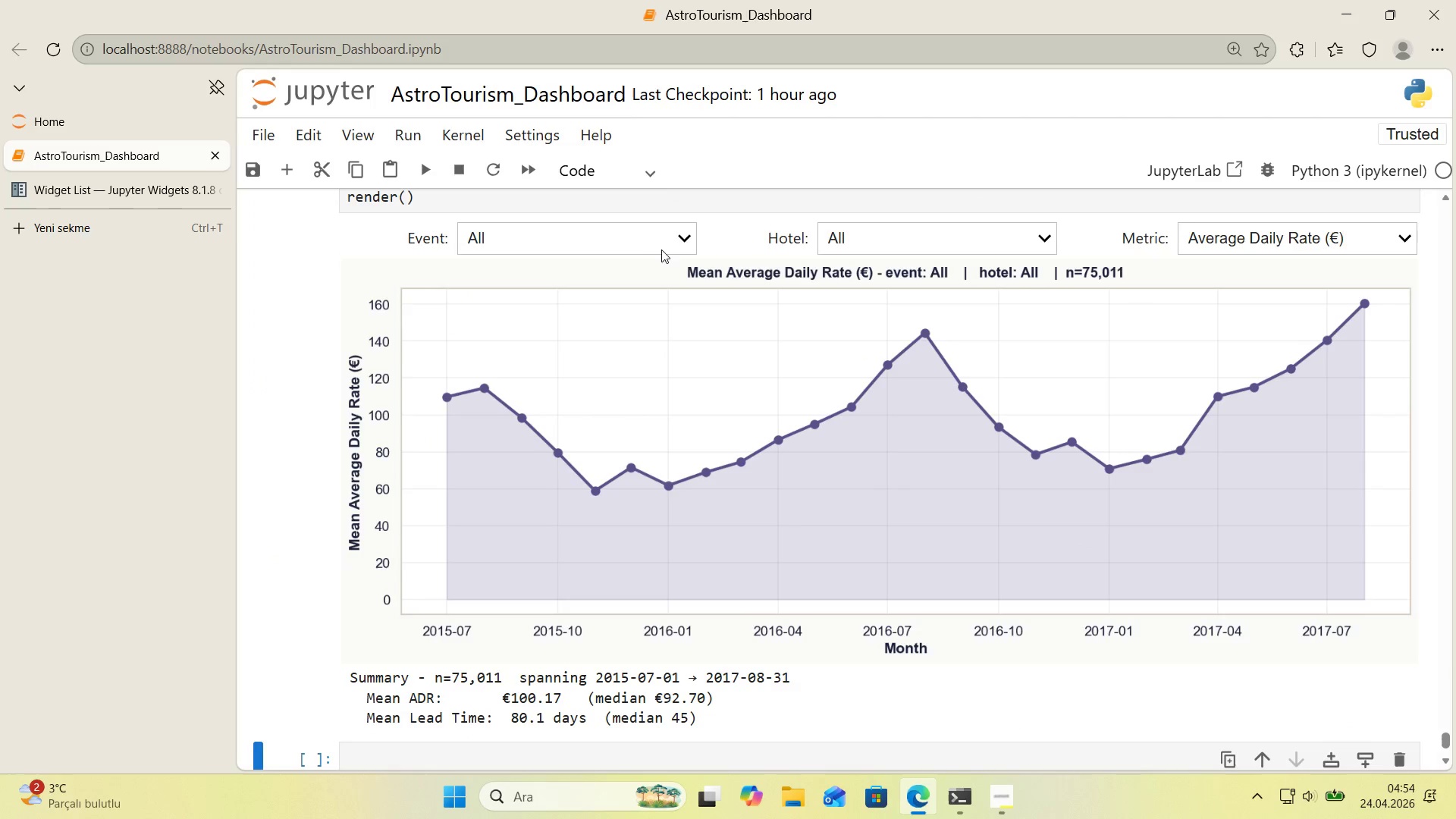 
left_click([664, 241])
 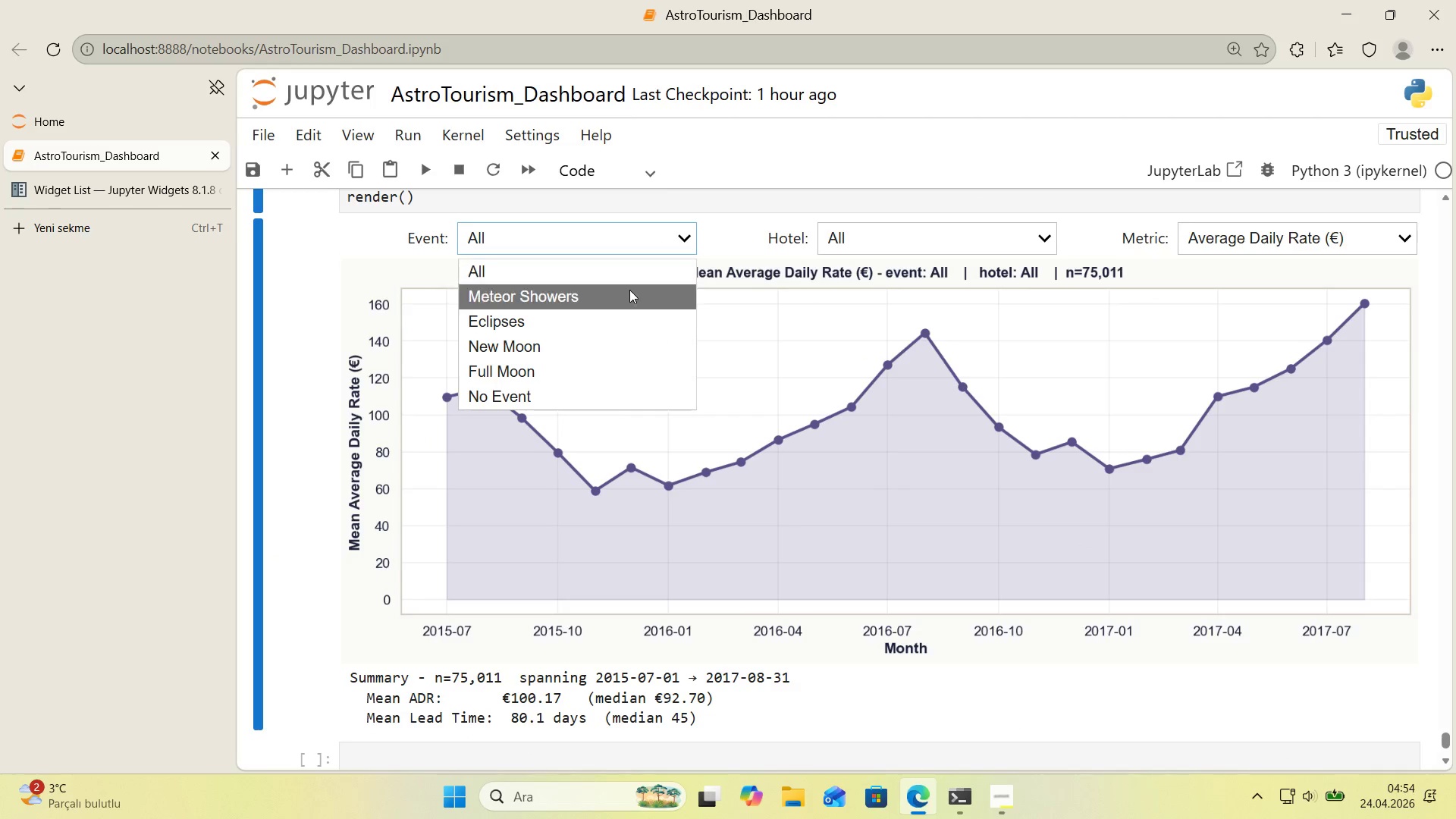 
left_click([629, 290])
 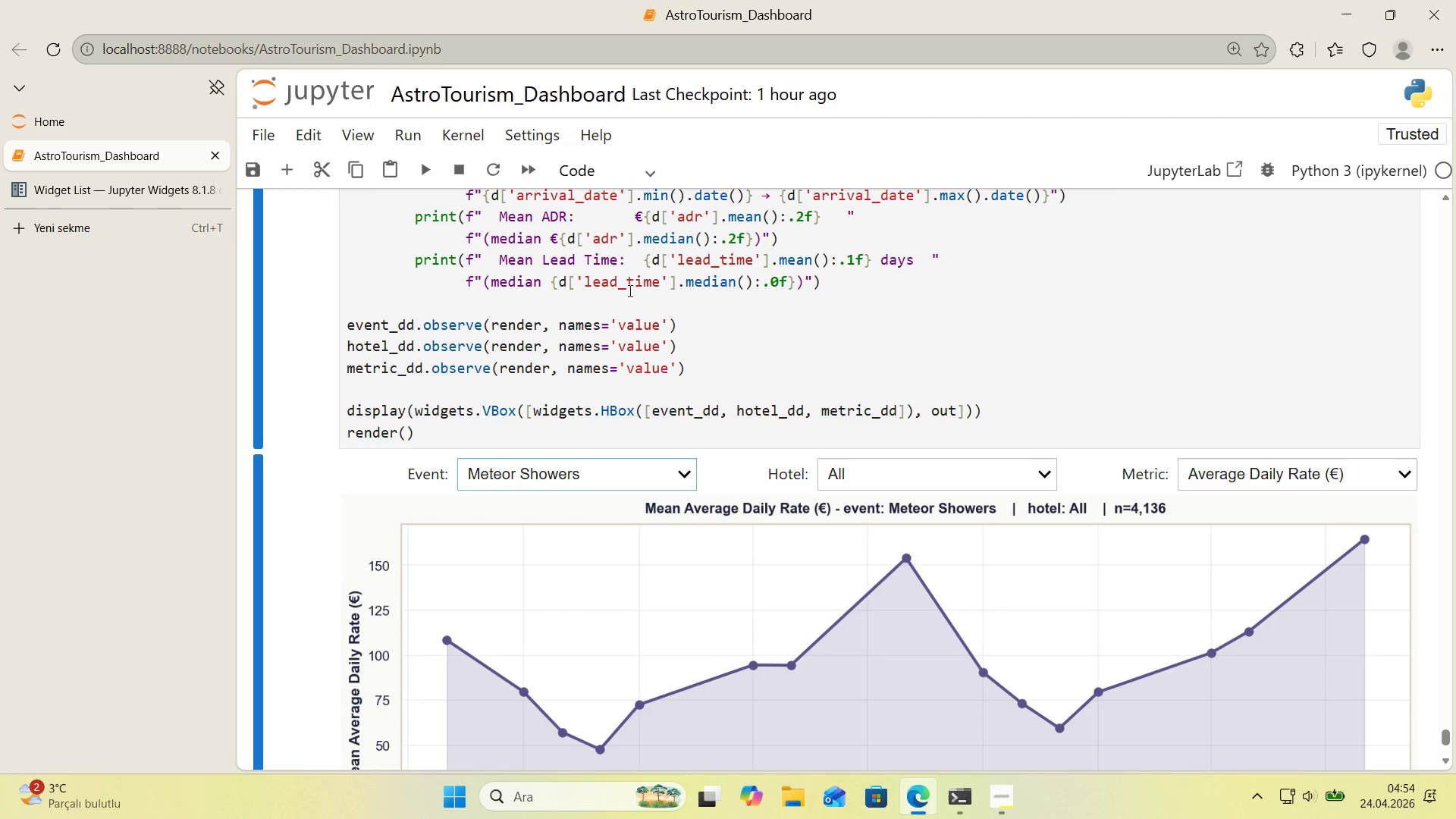 
scroll: coordinate [629, 290], scroll_direction: down, amount: 3.0
 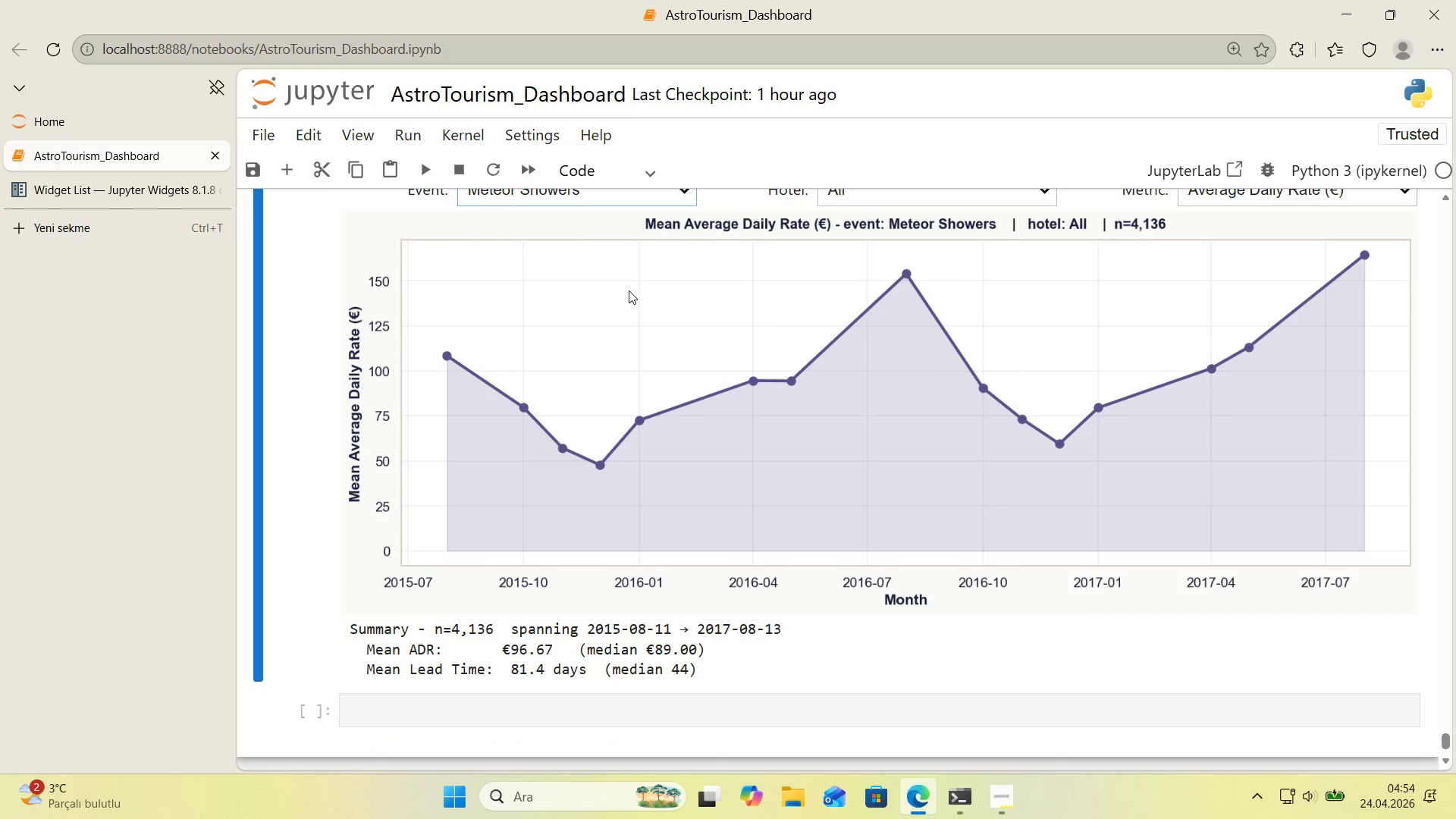 
scroll: coordinate [629, 290], scroll_direction: up, amount: 1.0
 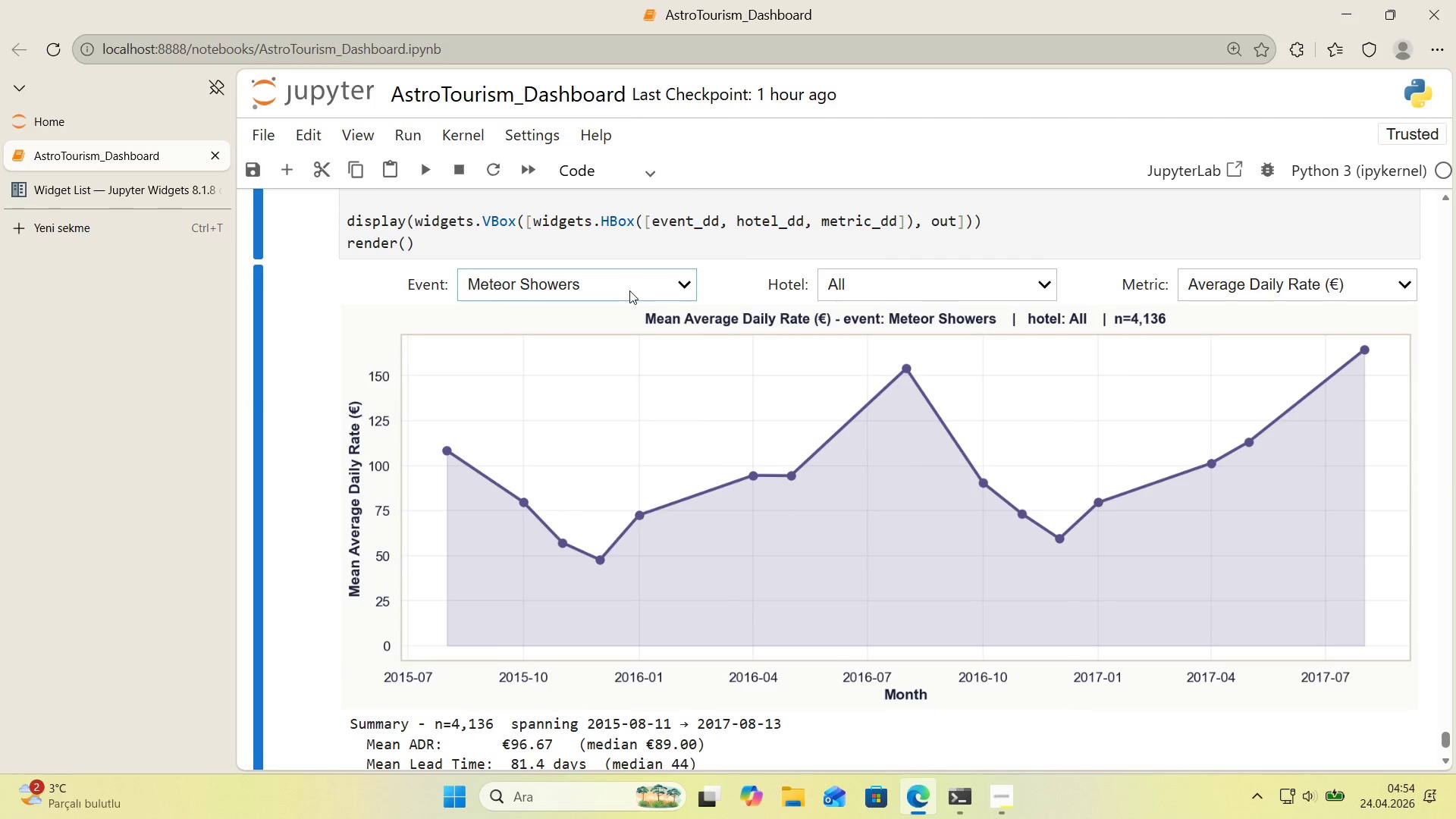 
left_click([629, 290])
 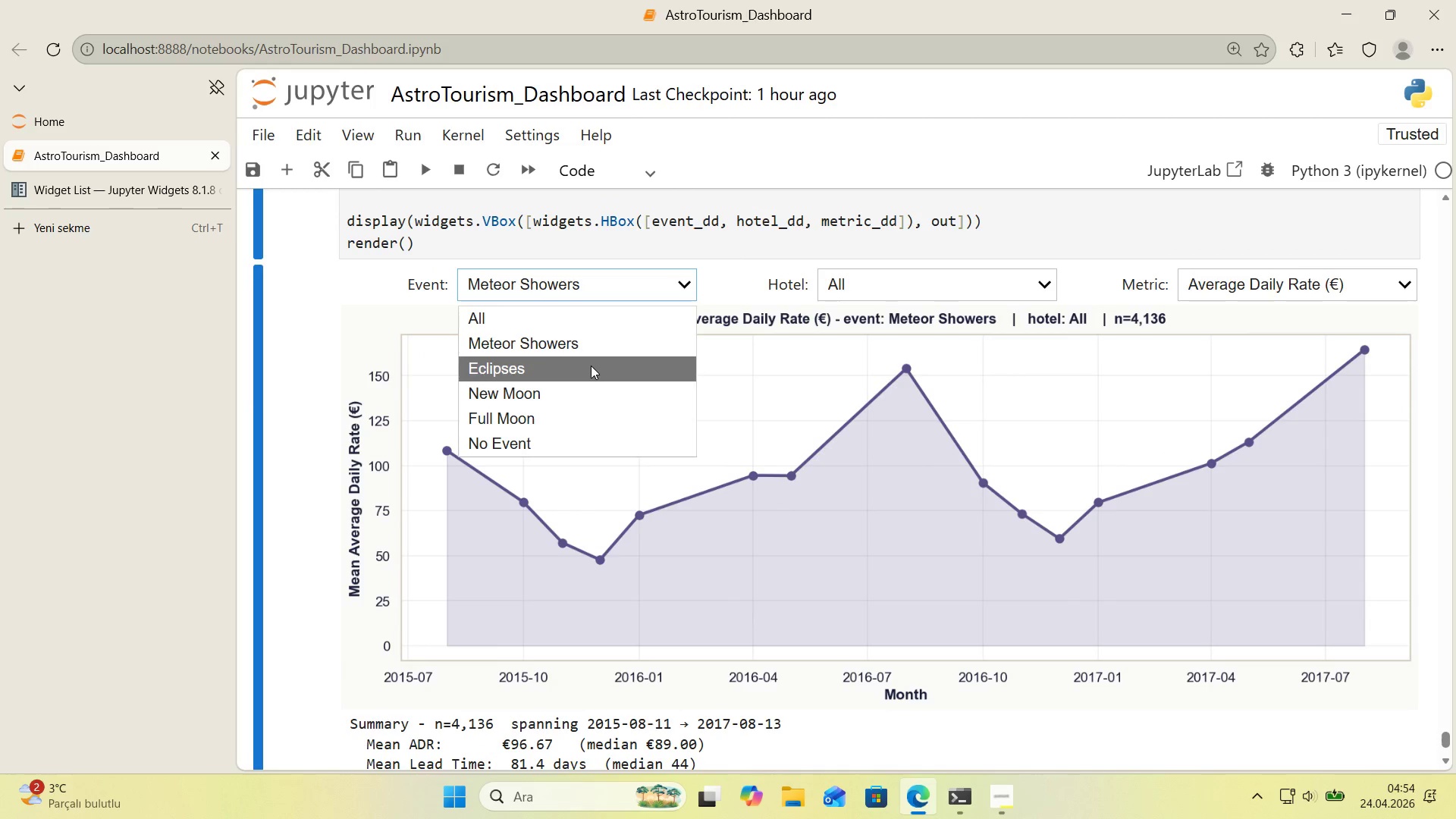 
left_click([591, 366])
 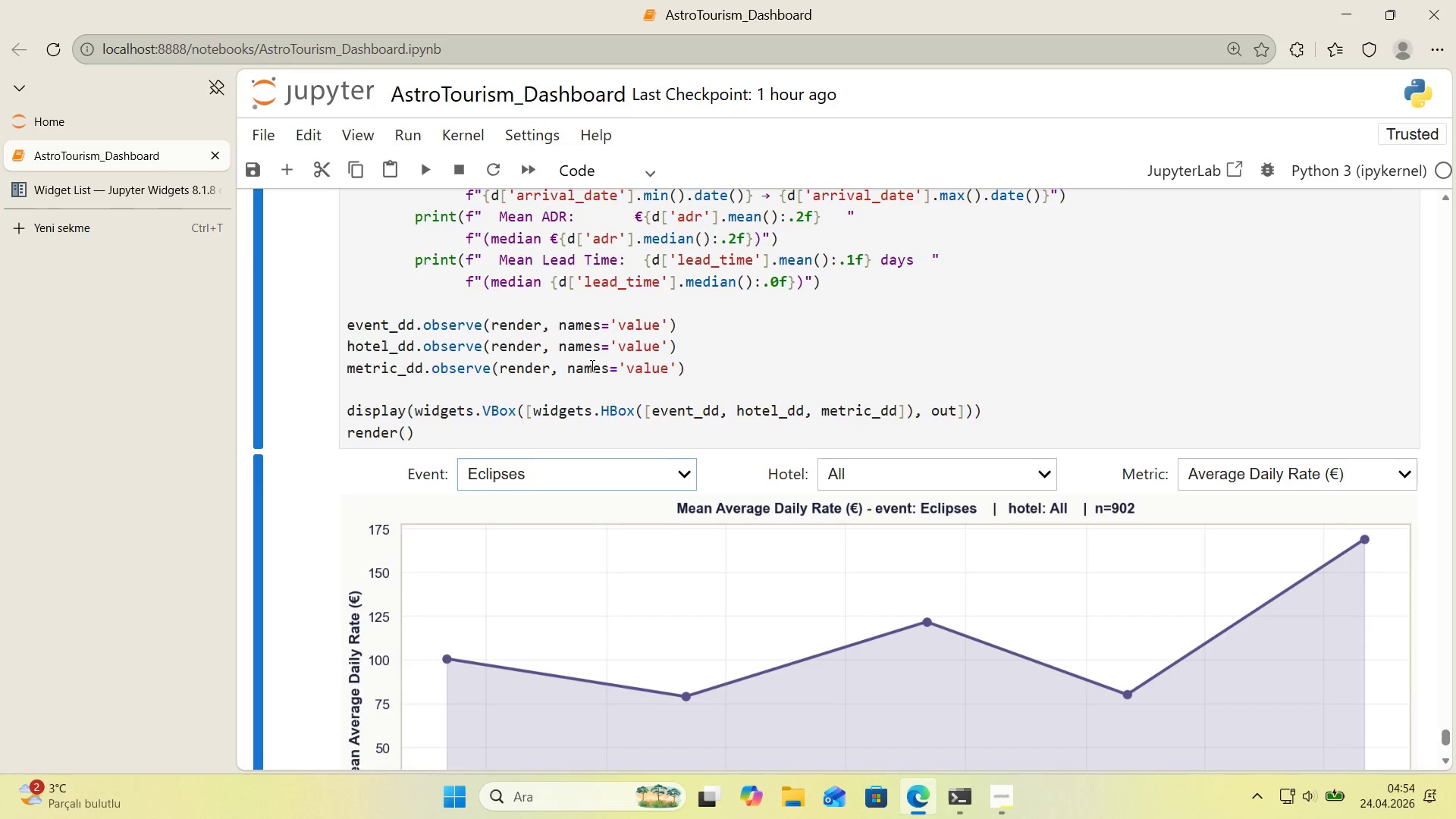 
scroll: coordinate [591, 366], scroll_direction: down, amount: 3.0
 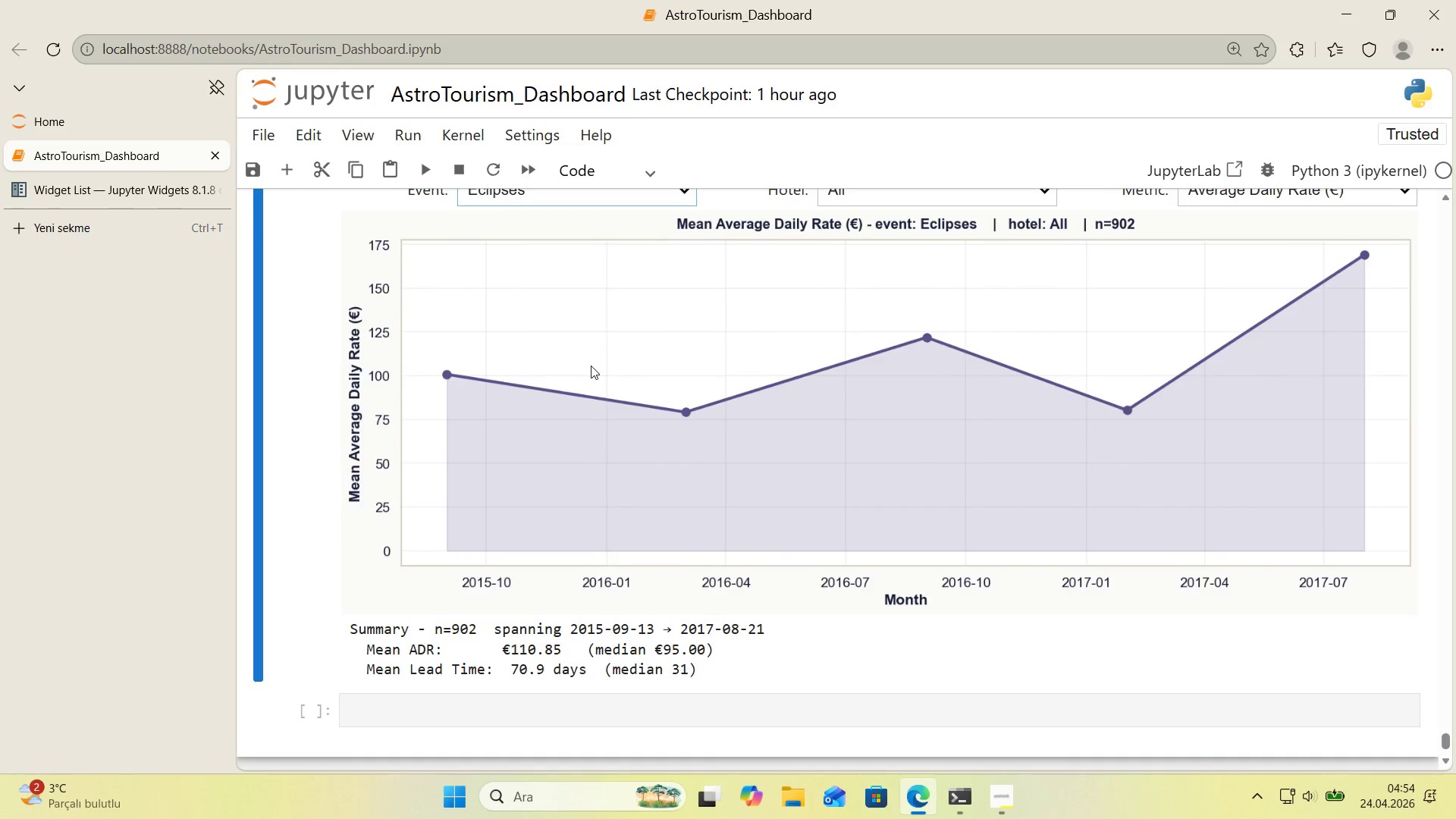 
scroll: coordinate [591, 366], scroll_direction: up, amount: 1.0
 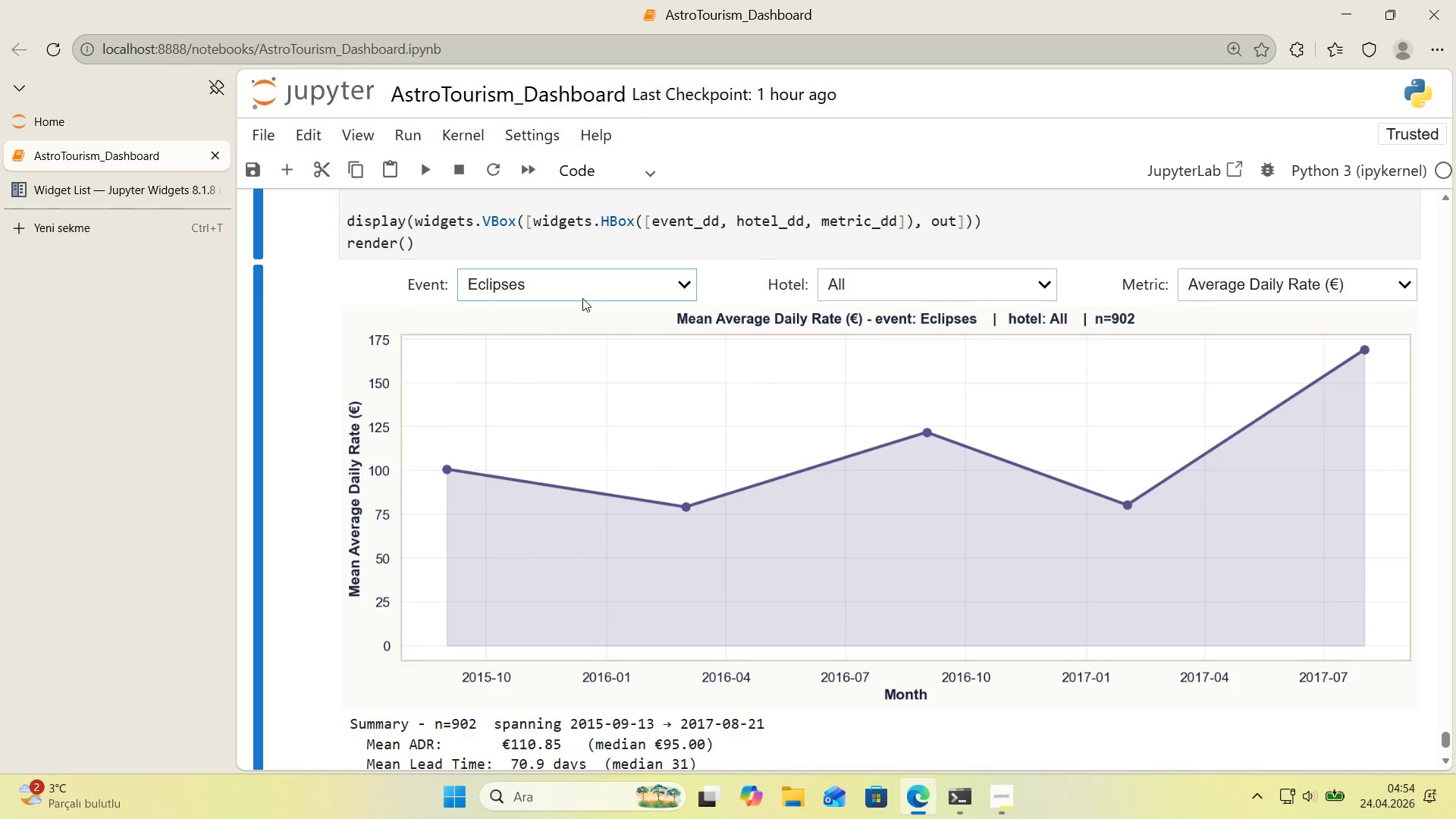 
left_click([582, 294])
 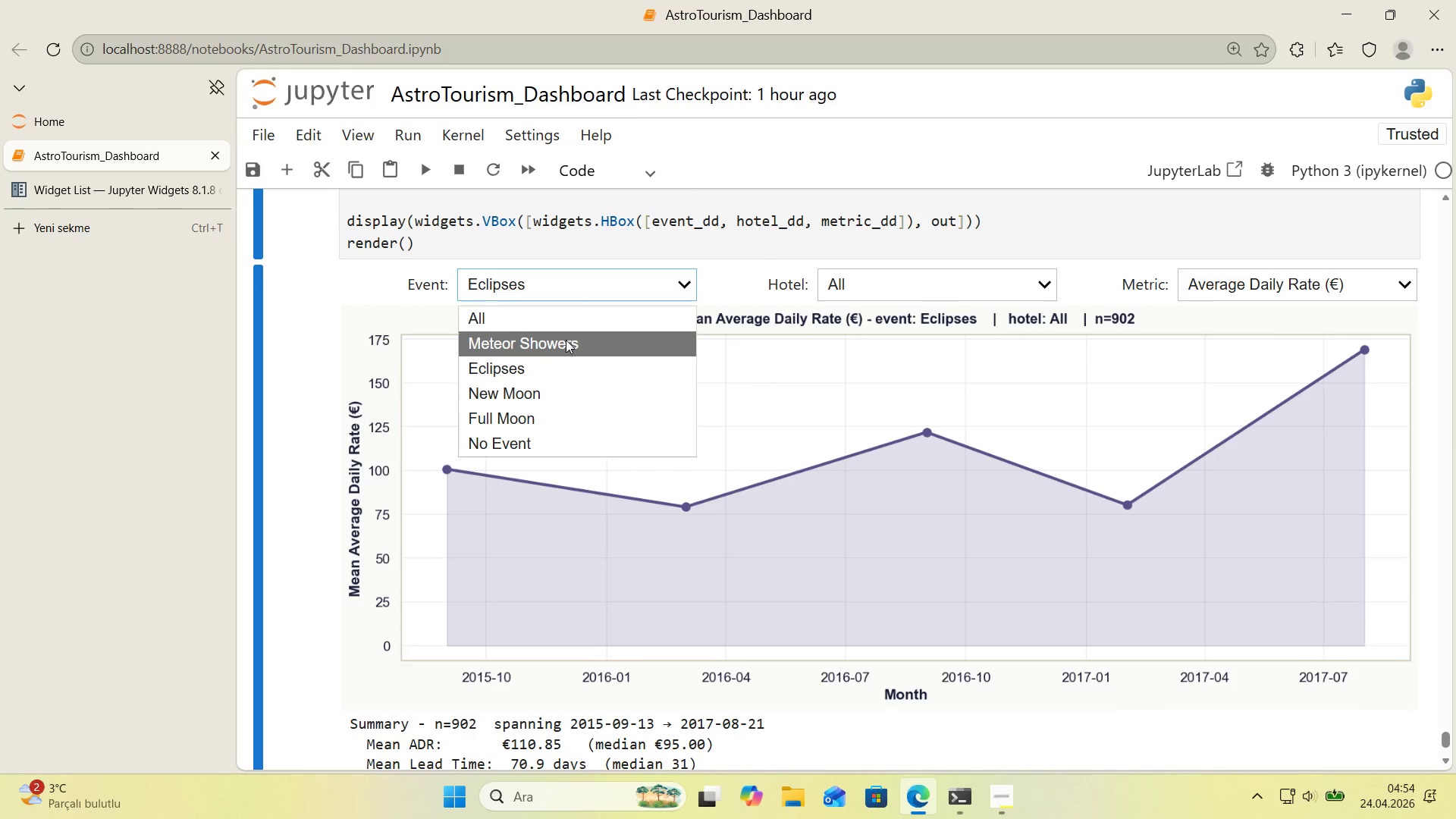 
left_click([566, 340])
 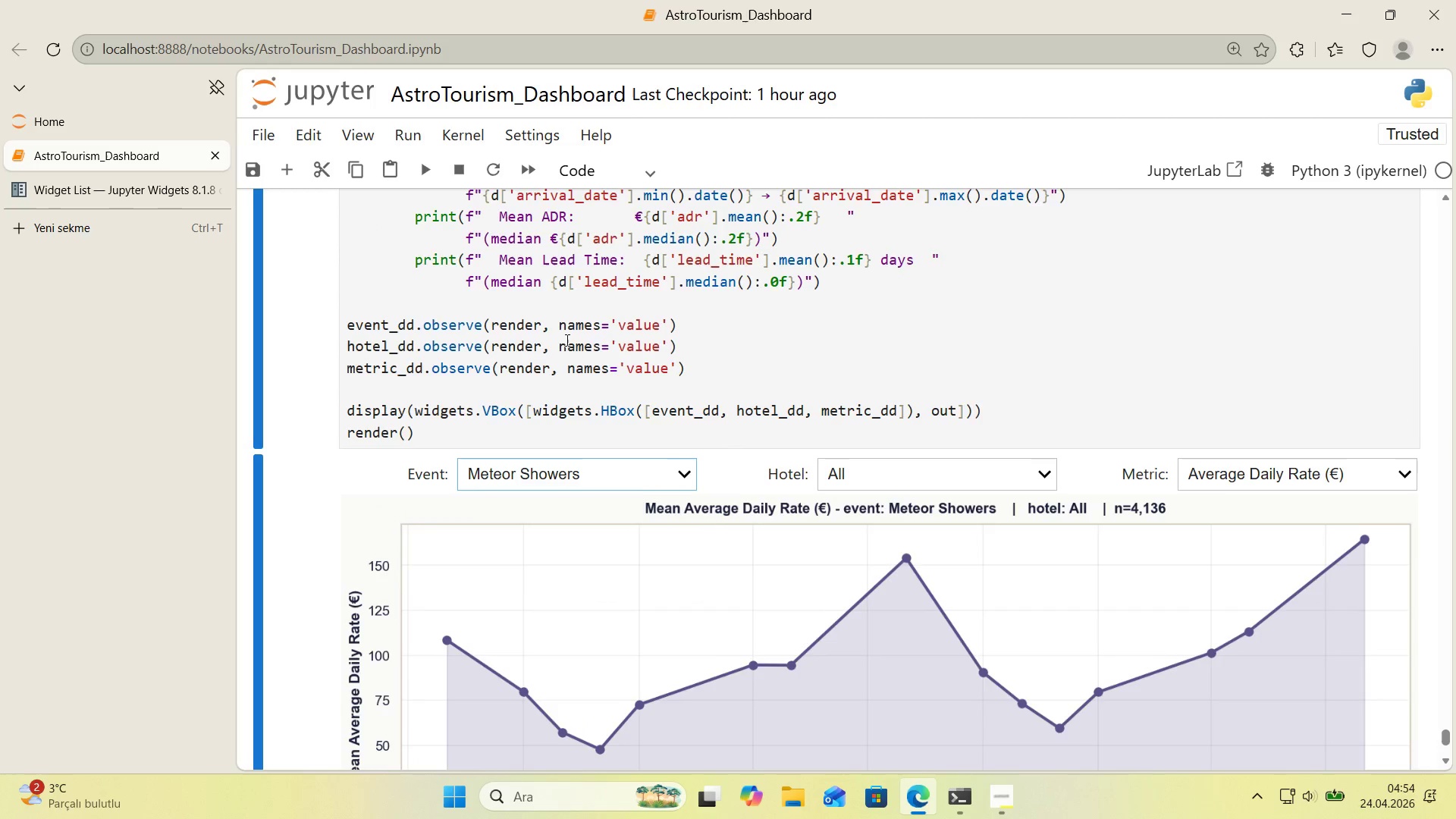 
scroll: coordinate [566, 340], scroll_direction: down, amount: 2.0
 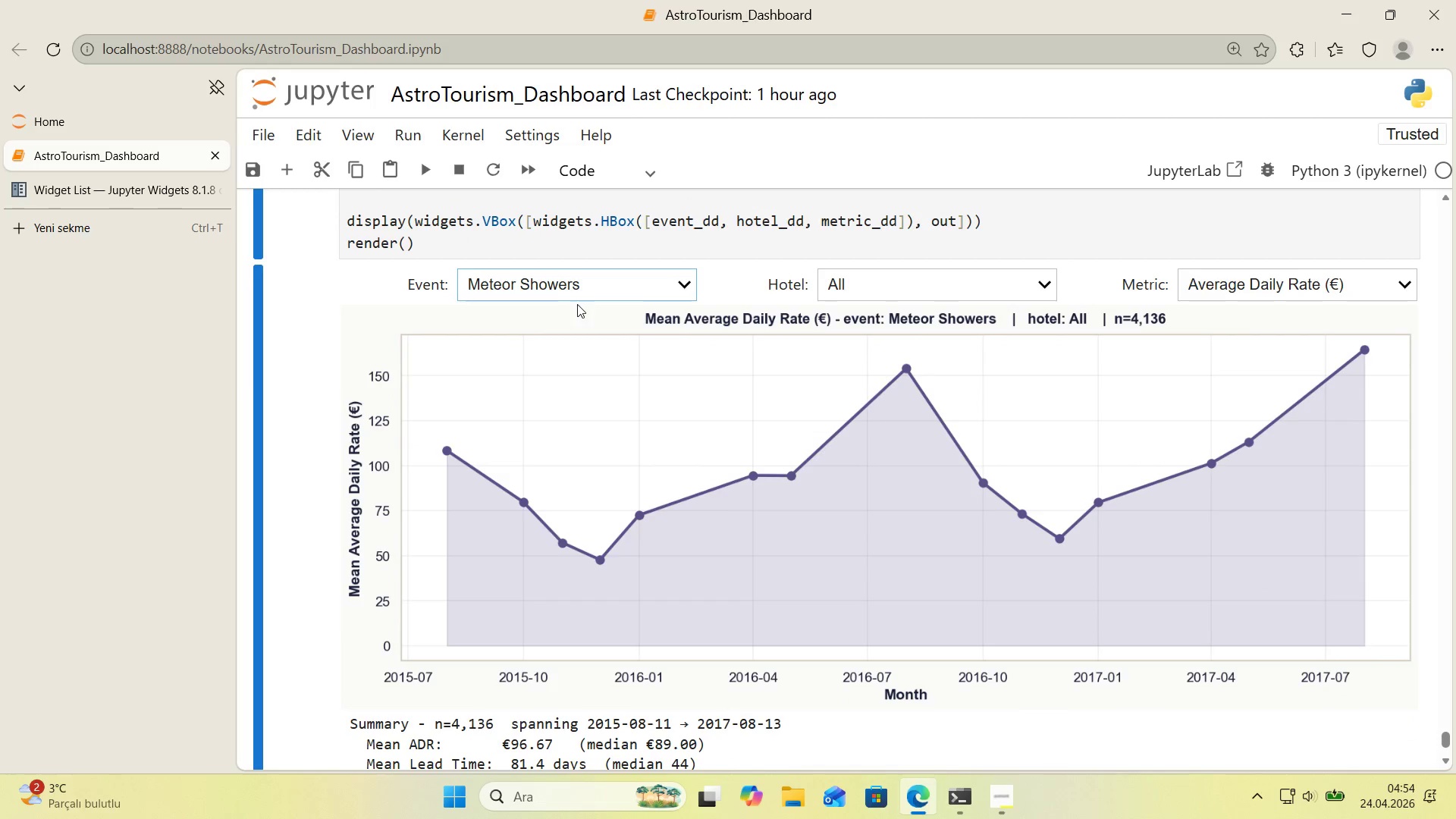 
left_click([582, 298])
 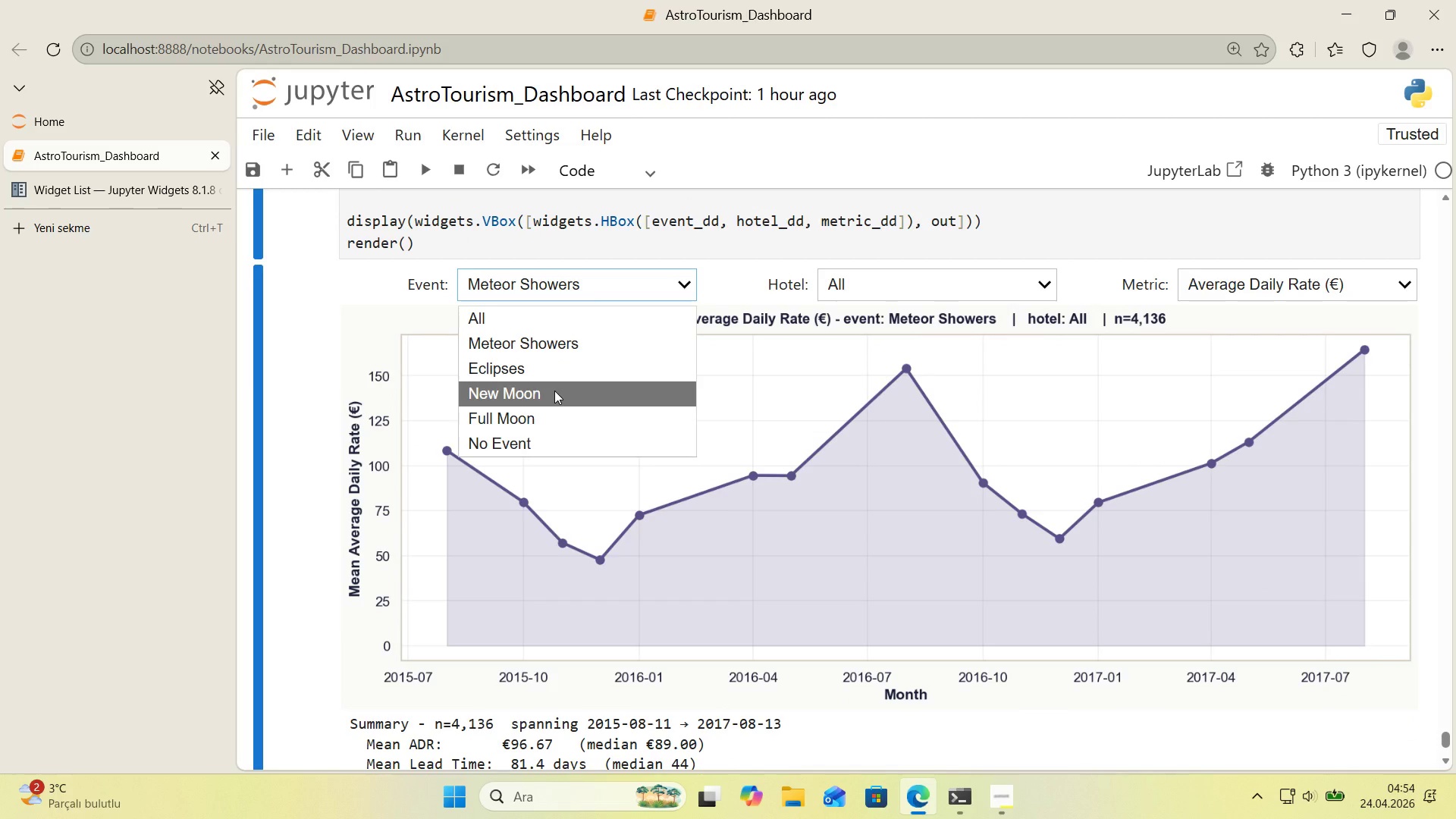 
left_click([554, 391])
 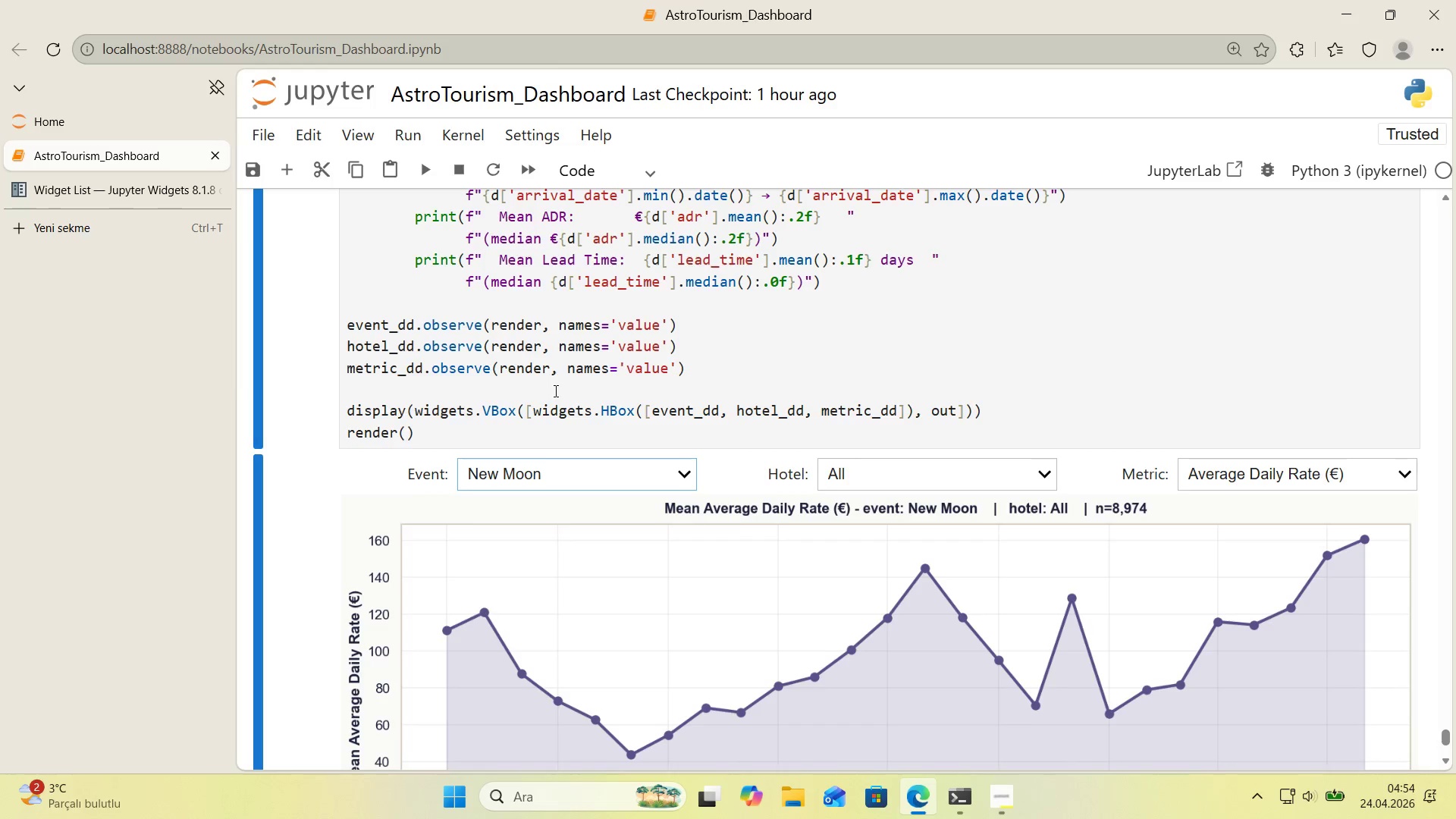 
scroll: coordinate [554, 391], scroll_direction: down, amount: 3.0
 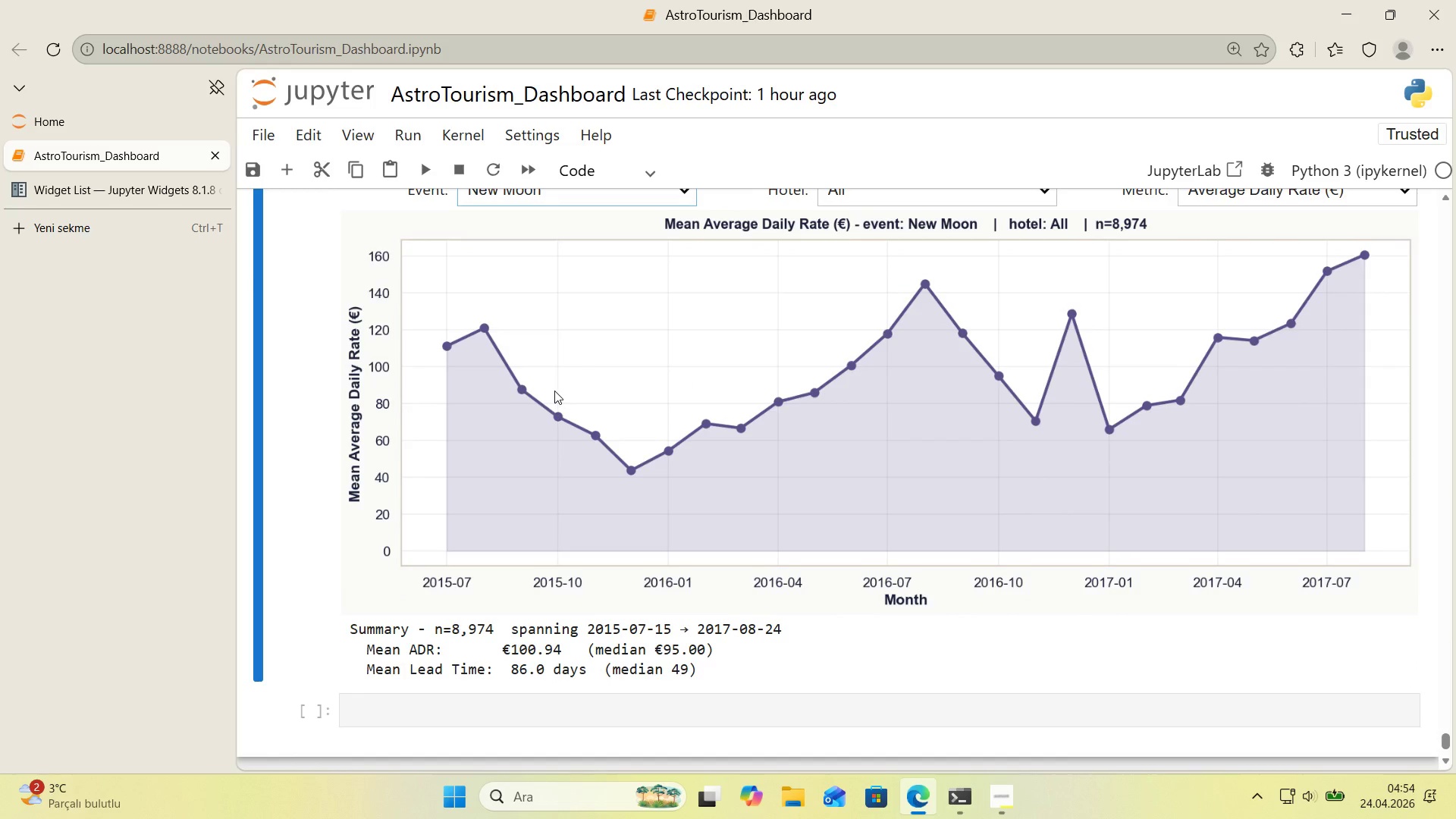 
scroll: coordinate [554, 391], scroll_direction: up, amount: 1.0
 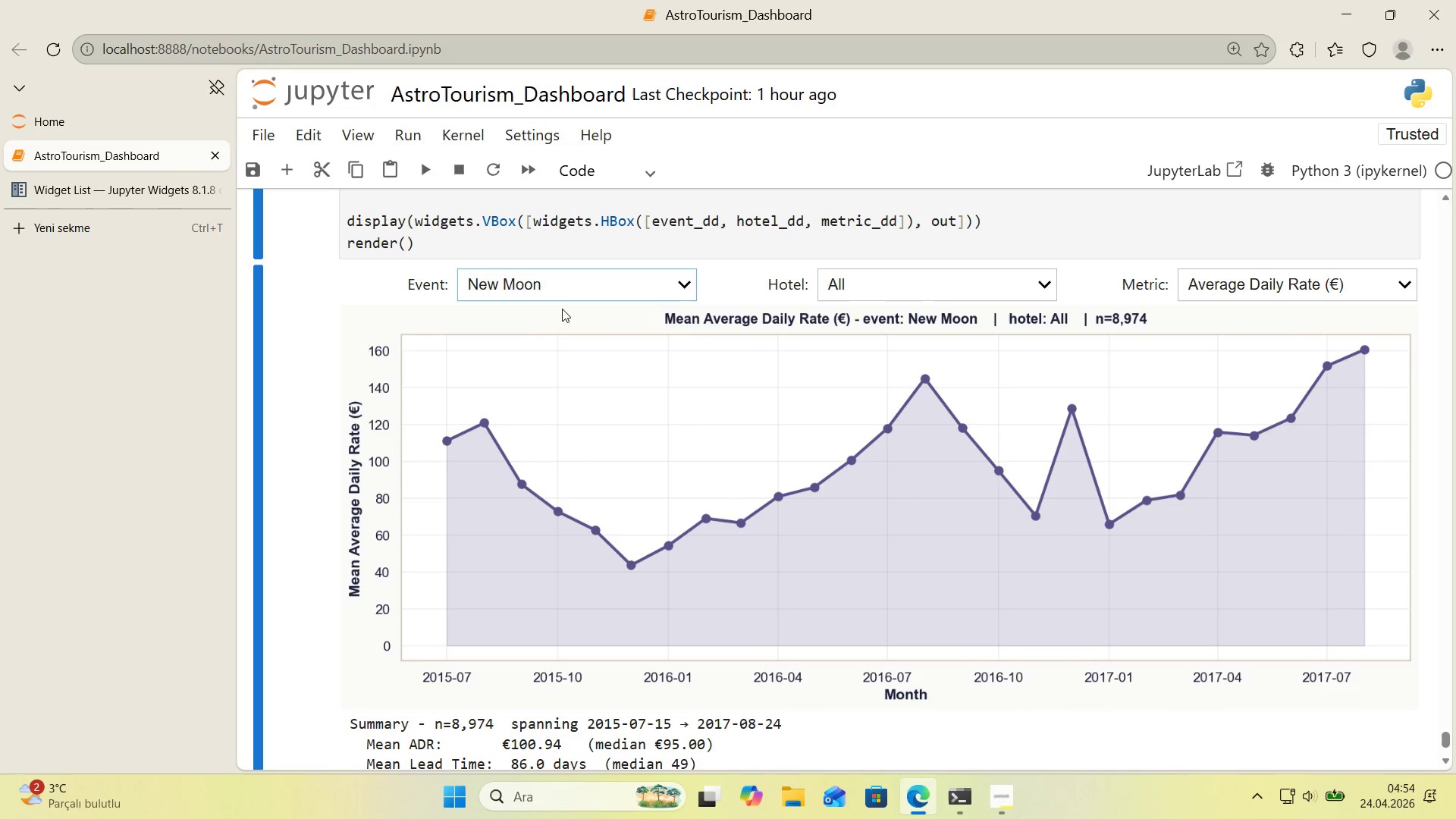 
left_click([564, 294])
 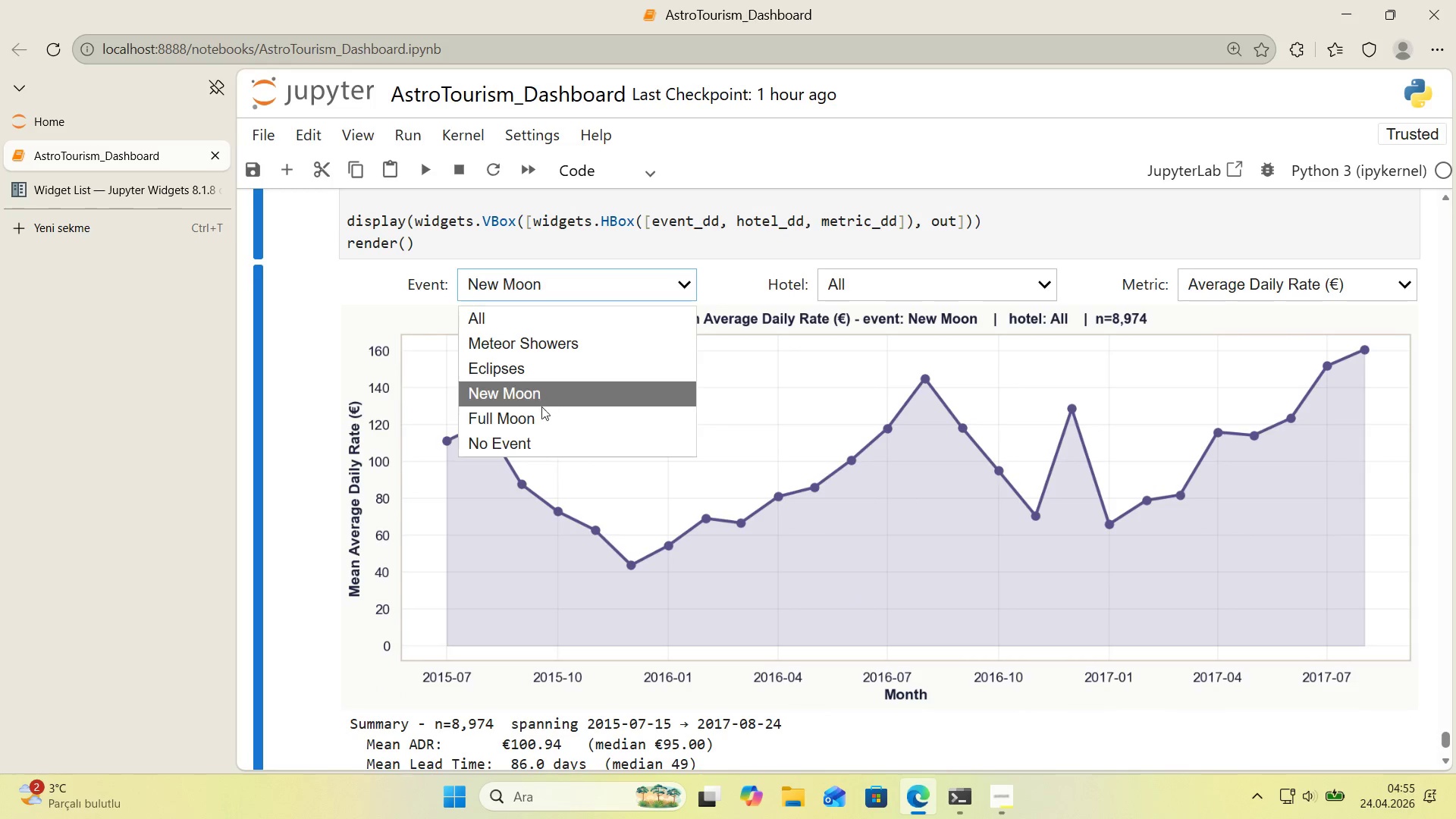 
left_click([541, 413])
 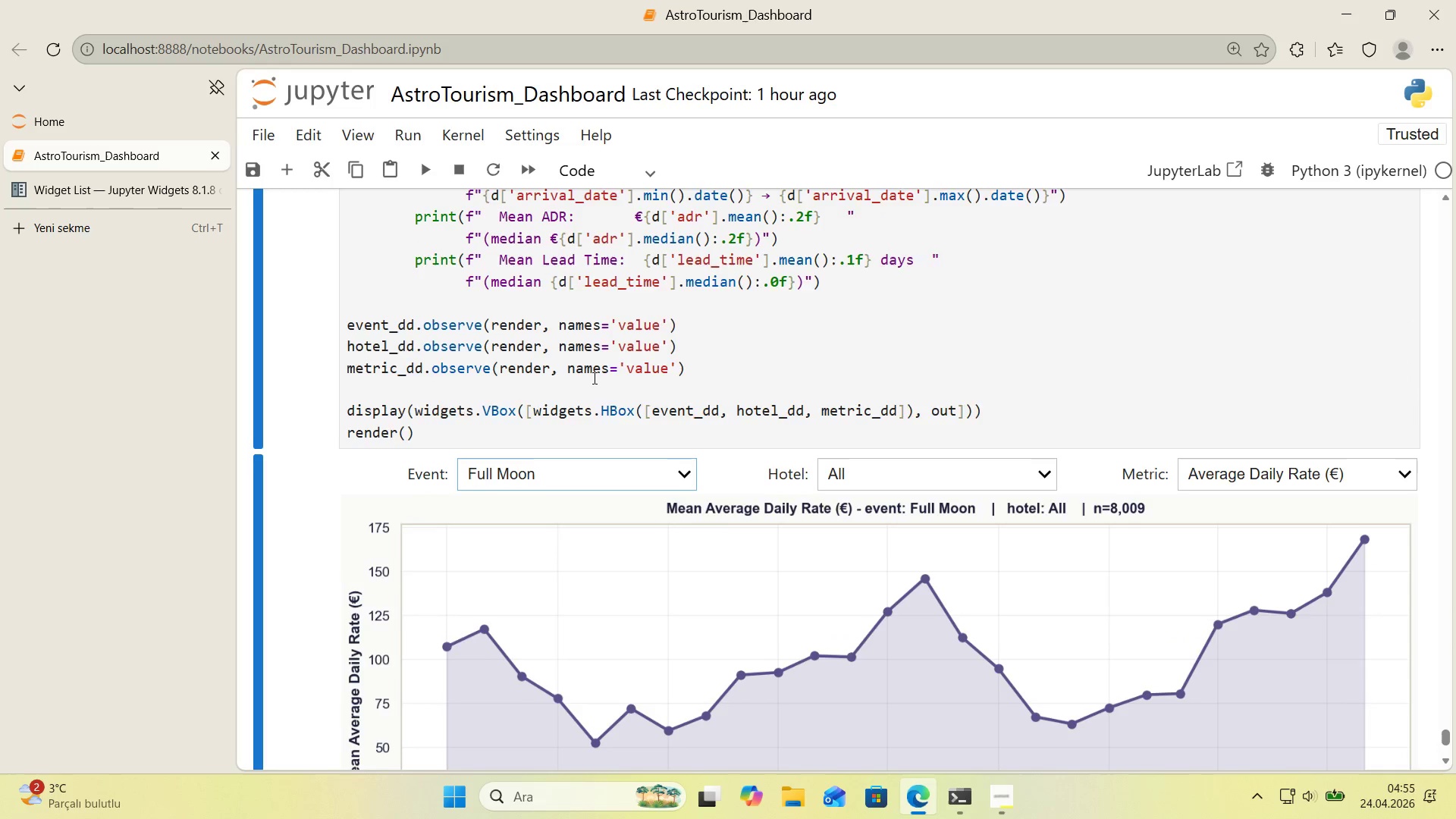 
scroll: coordinate [592, 379], scroll_direction: down, amount: 3.0
 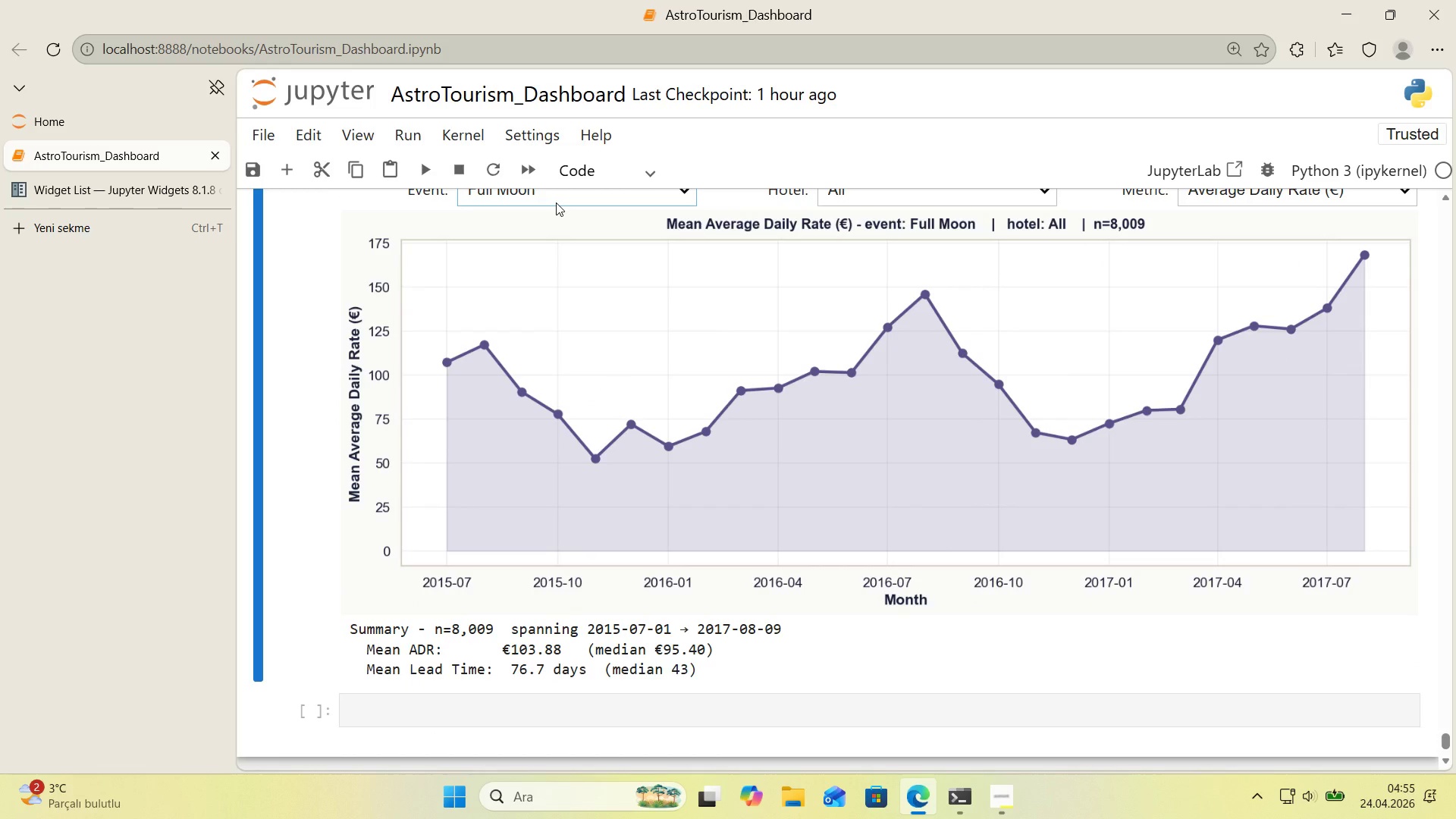 
left_click([556, 202])
 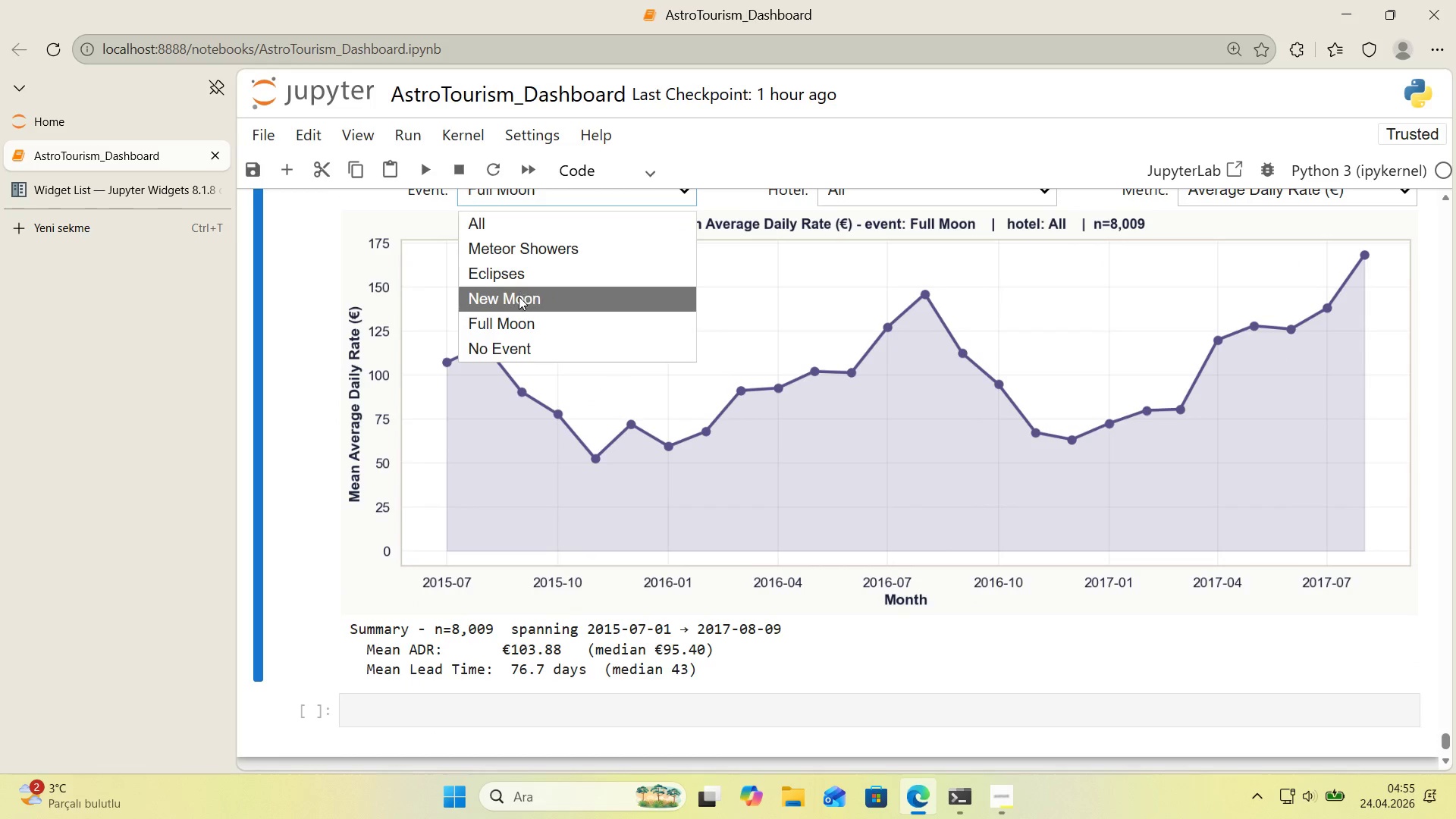 
left_click([519, 297])
 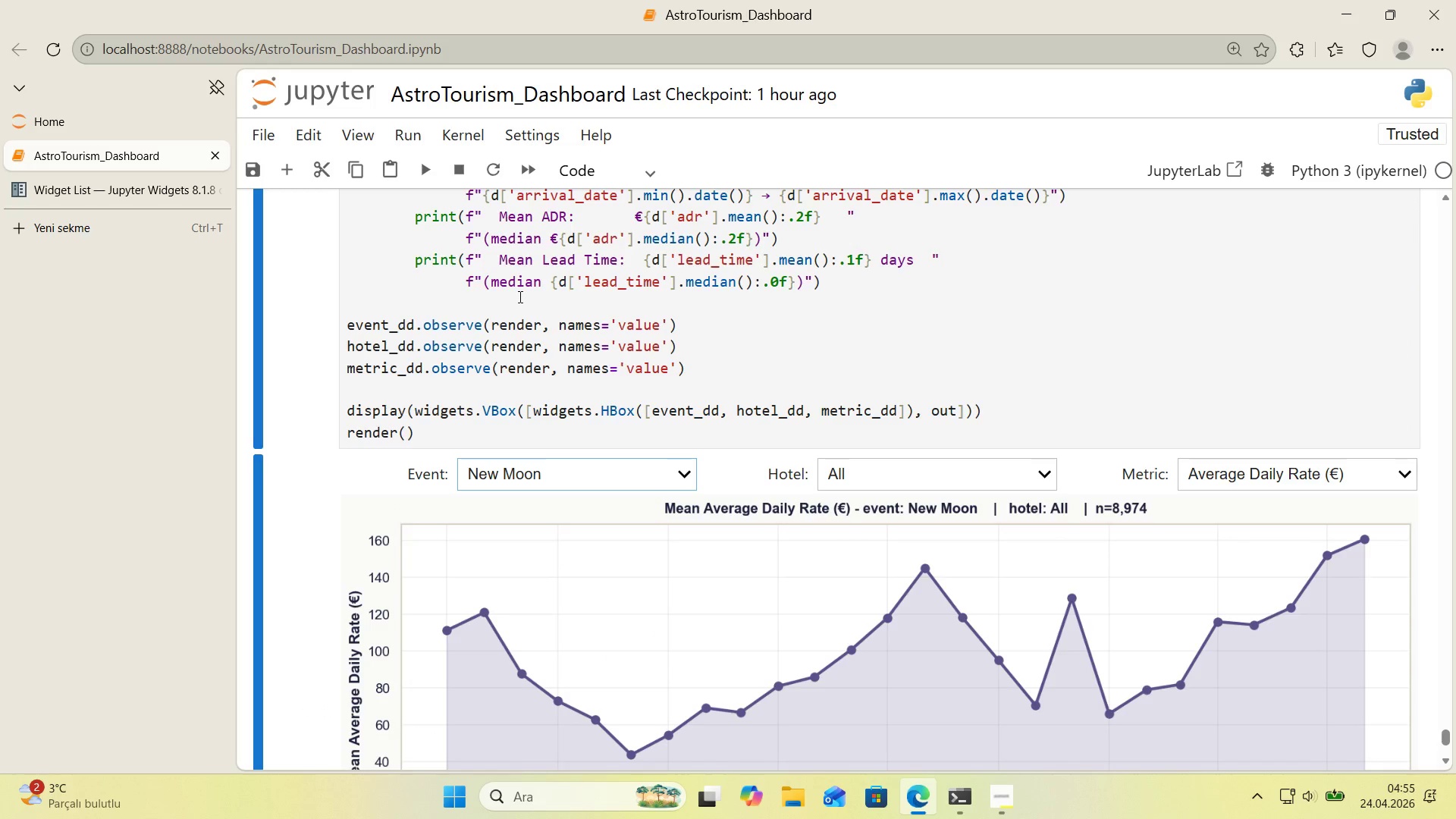 
scroll: coordinate [519, 297], scroll_direction: down, amount: 2.0
 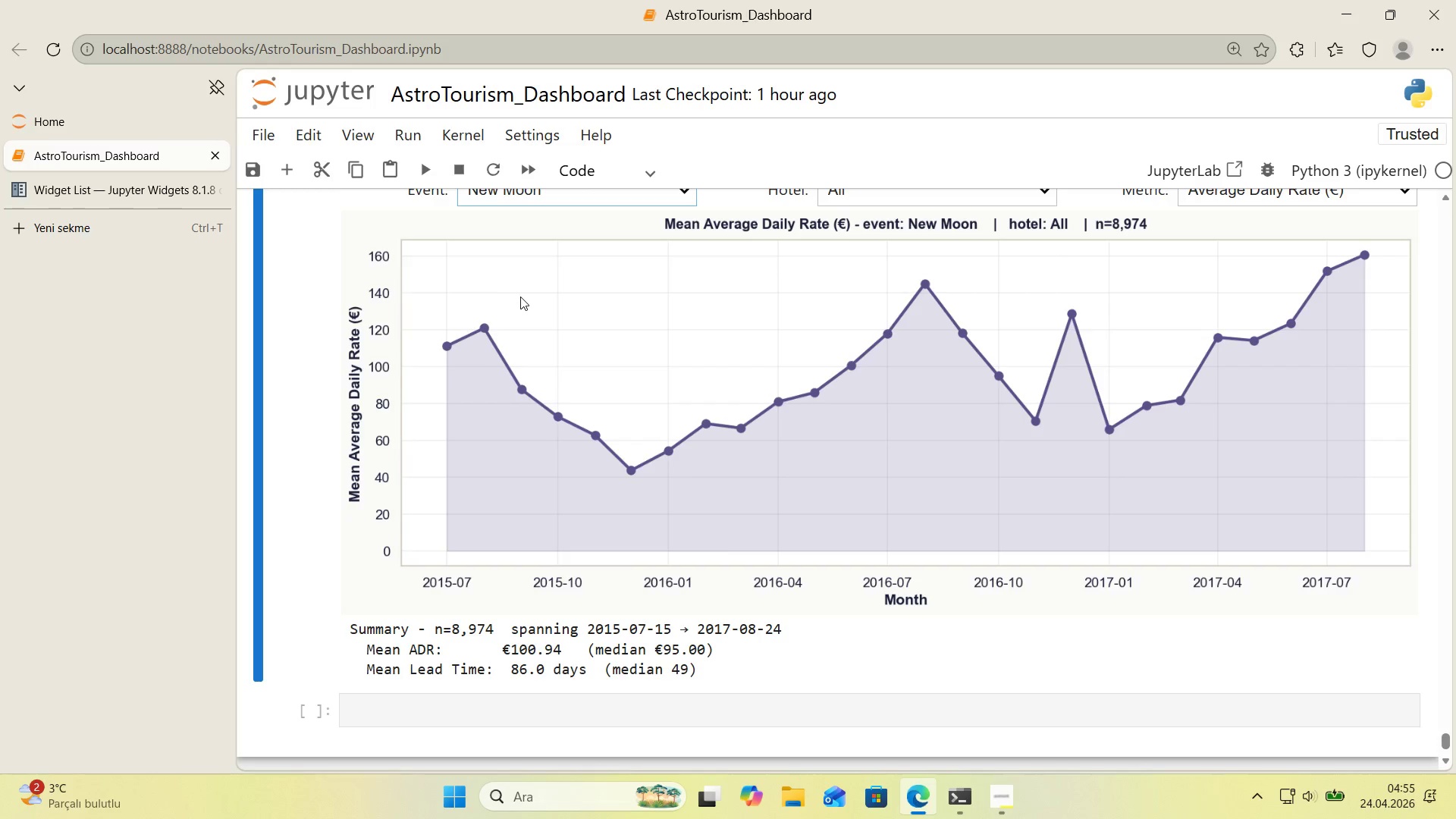 
left_click([527, 287])
 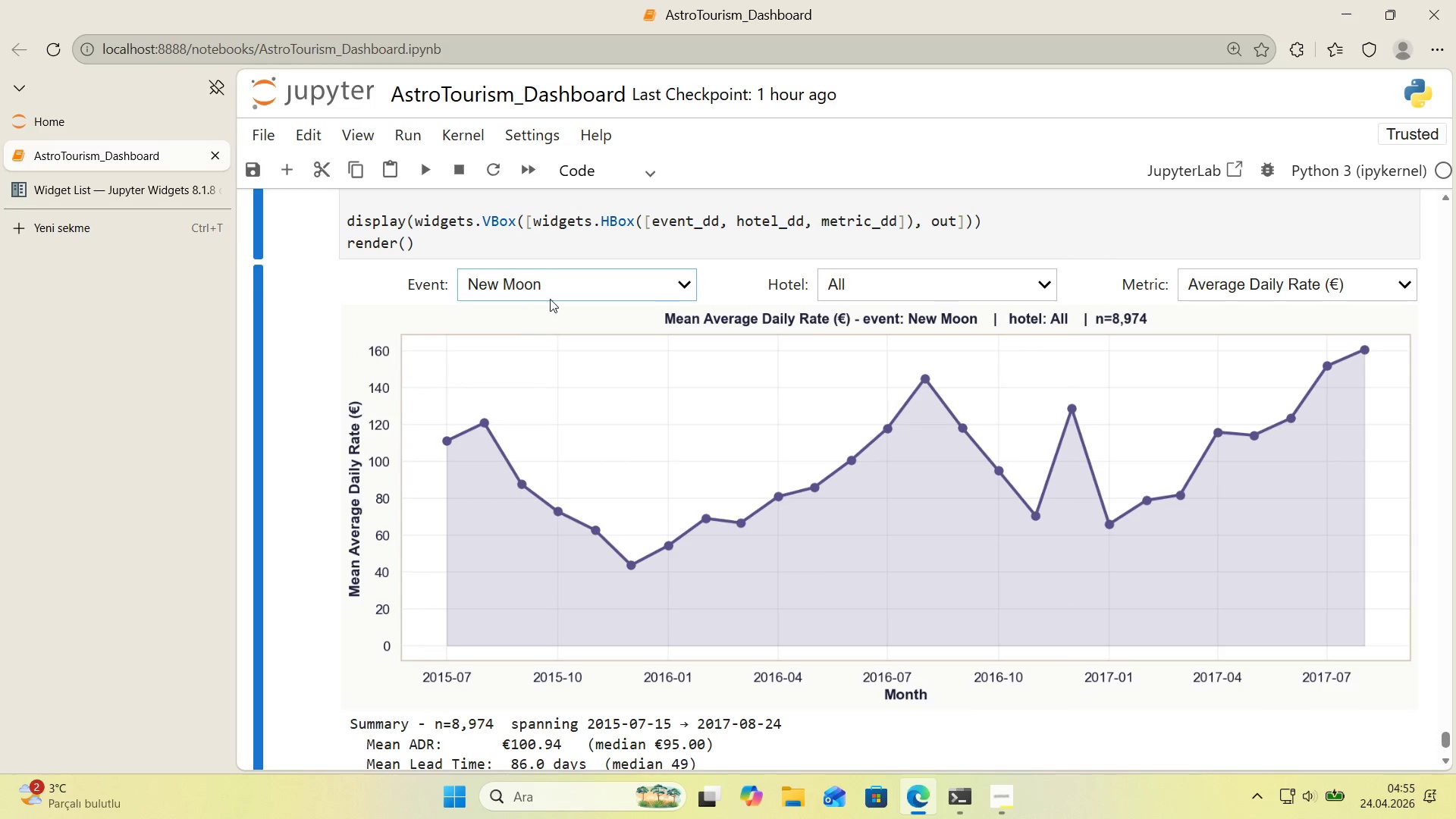 
scroll: coordinate [521, 297], scroll_direction: up, amount: 1.0
 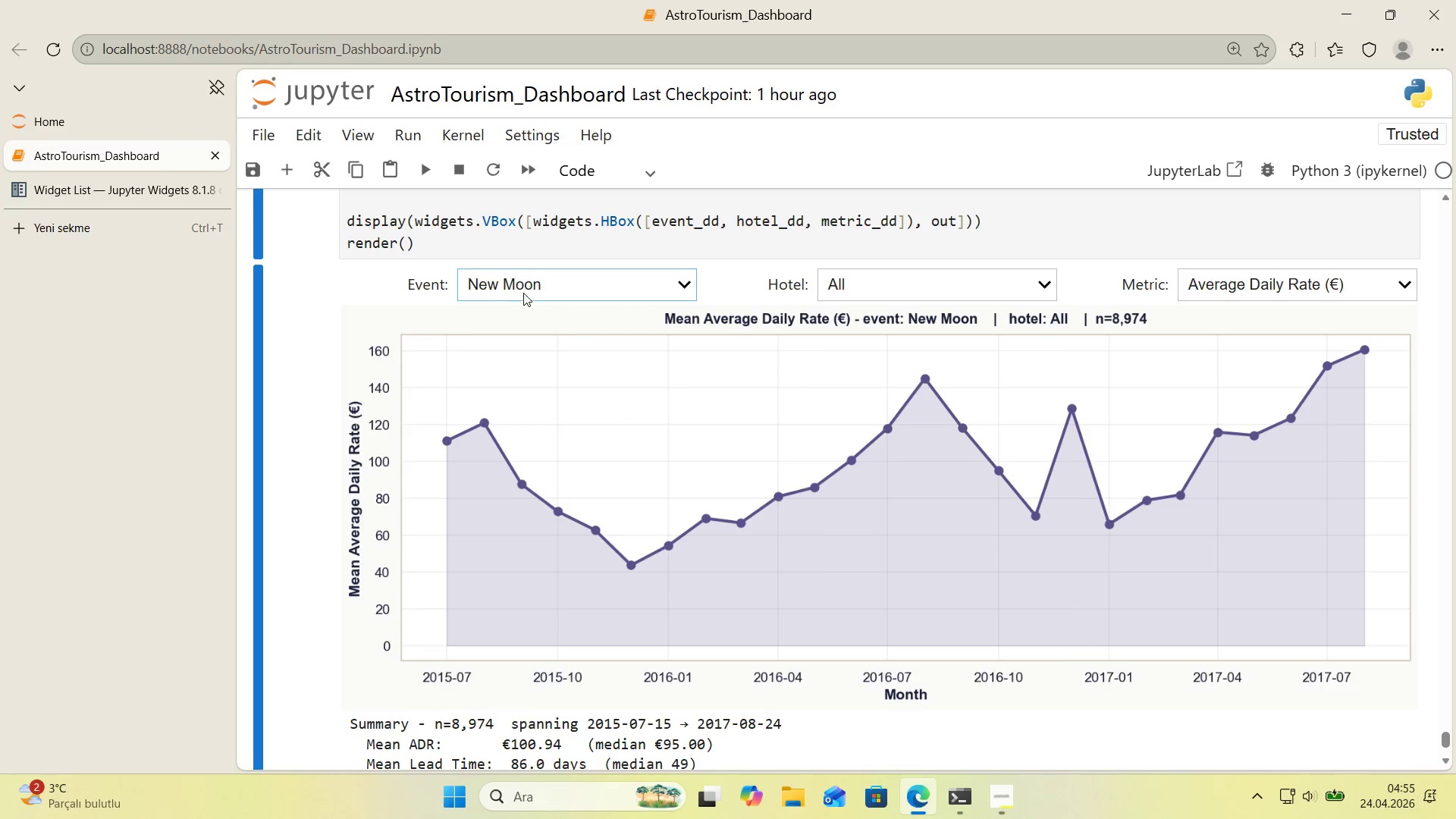 
left_click([535, 268])
 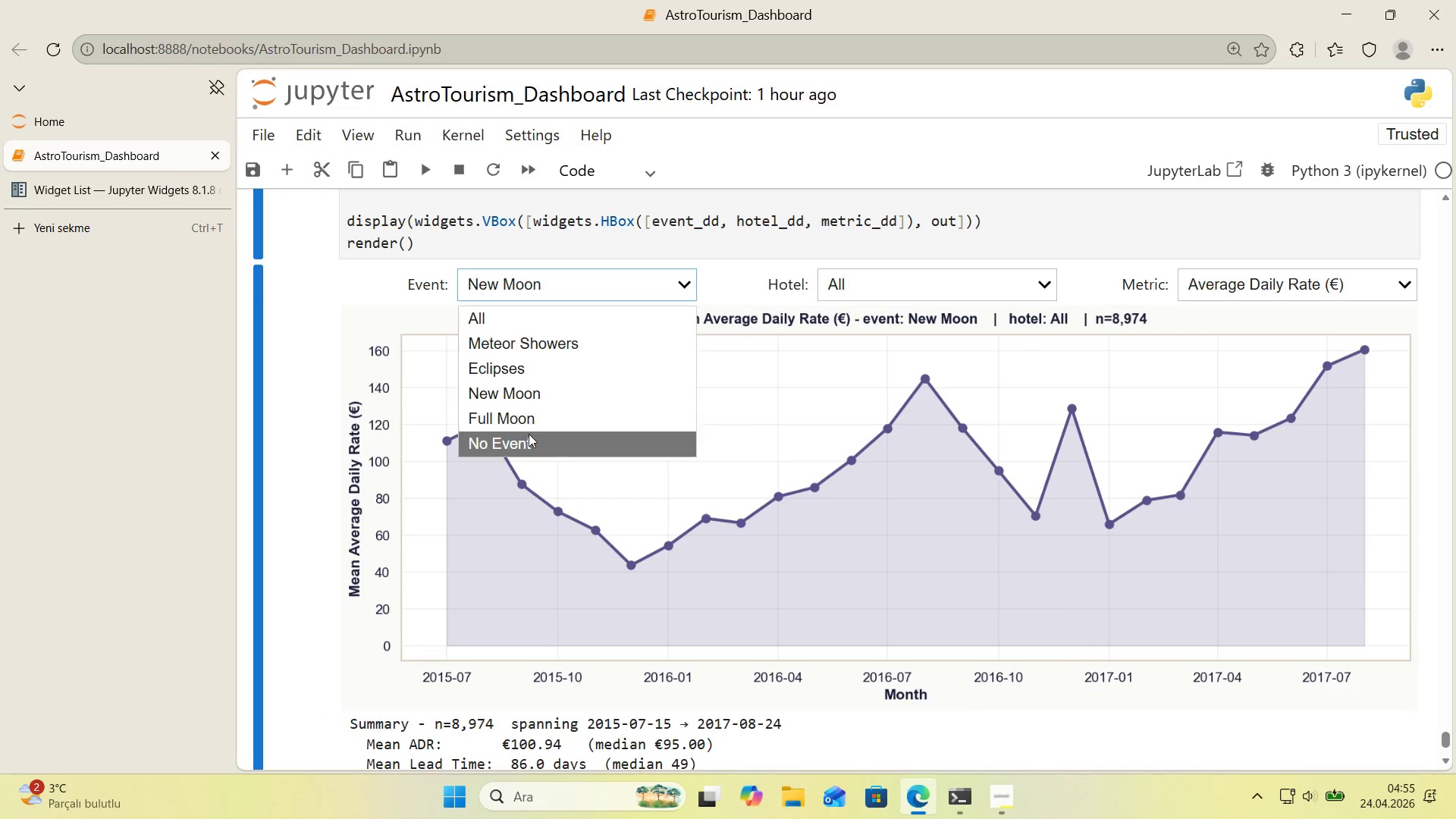 
left_click([529, 434])
 